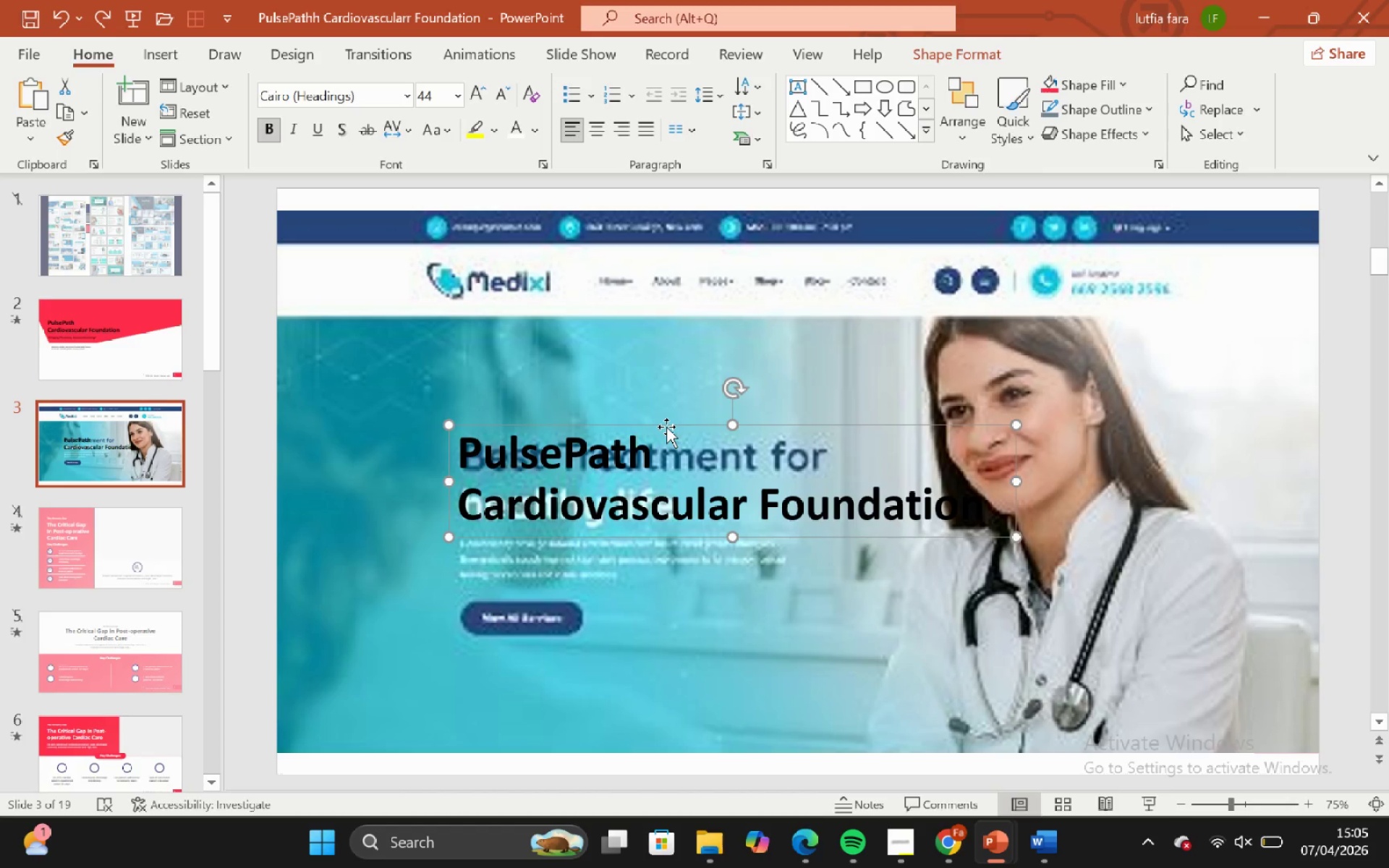 
hold_key(key=ShiftLeft, duration=1.53)
left_click_drag(start_coordinate=[666, 427], to_coordinate=[561, 397])
 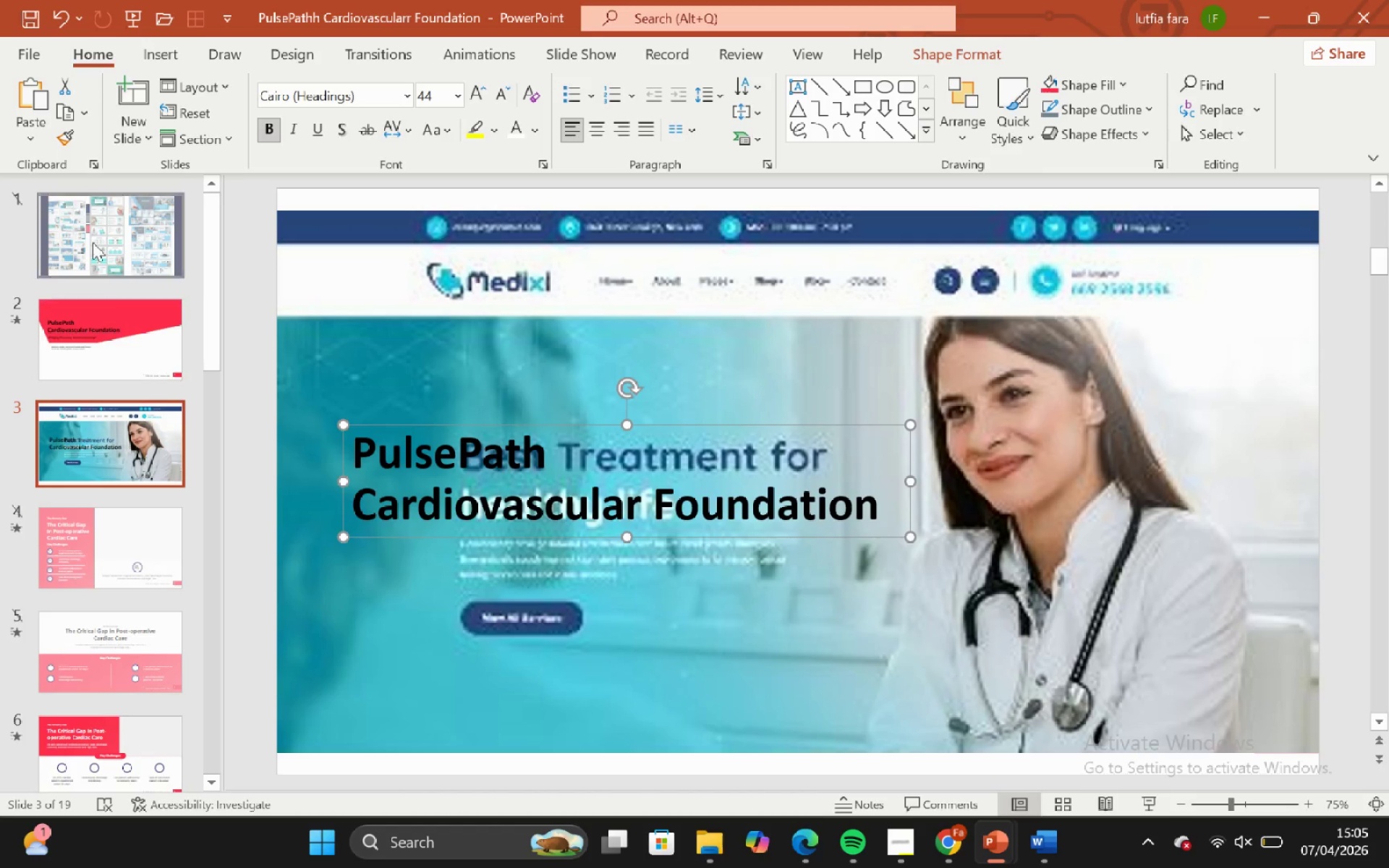 
left_click([89, 237])
 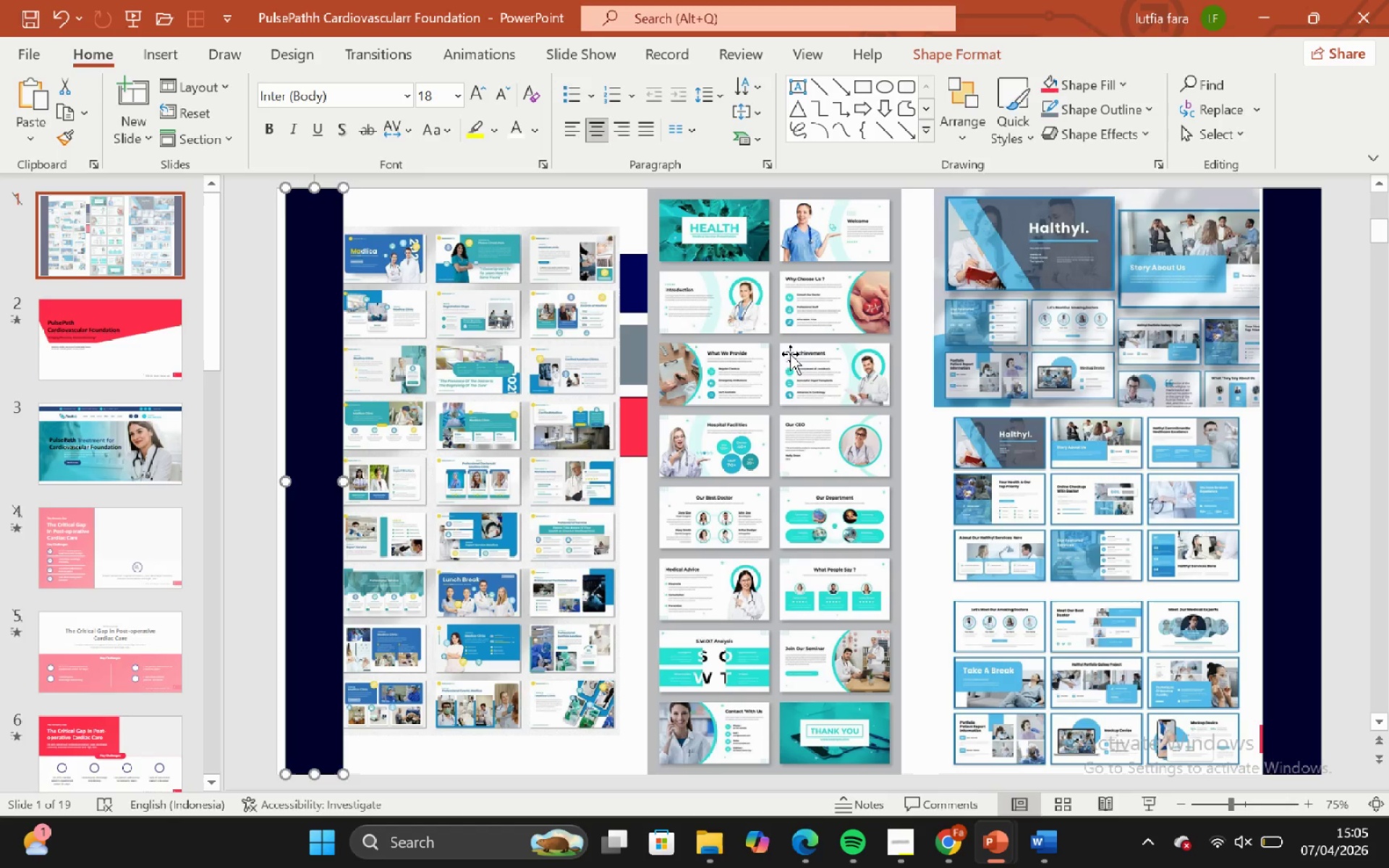 
hold_key(key=ShiftLeft, duration=0.84)
left_click([1293, 315])
 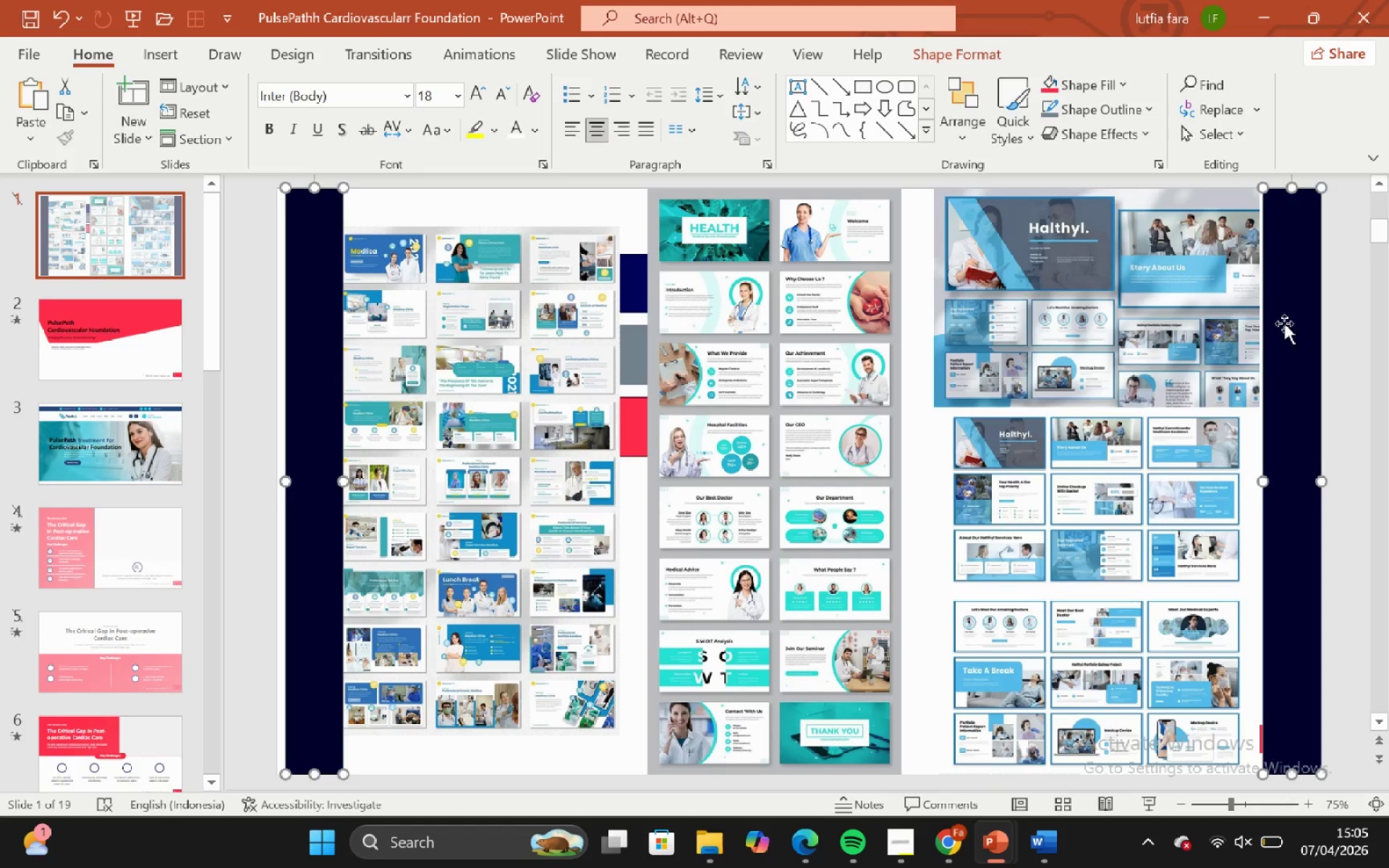 
key(Control+C)
 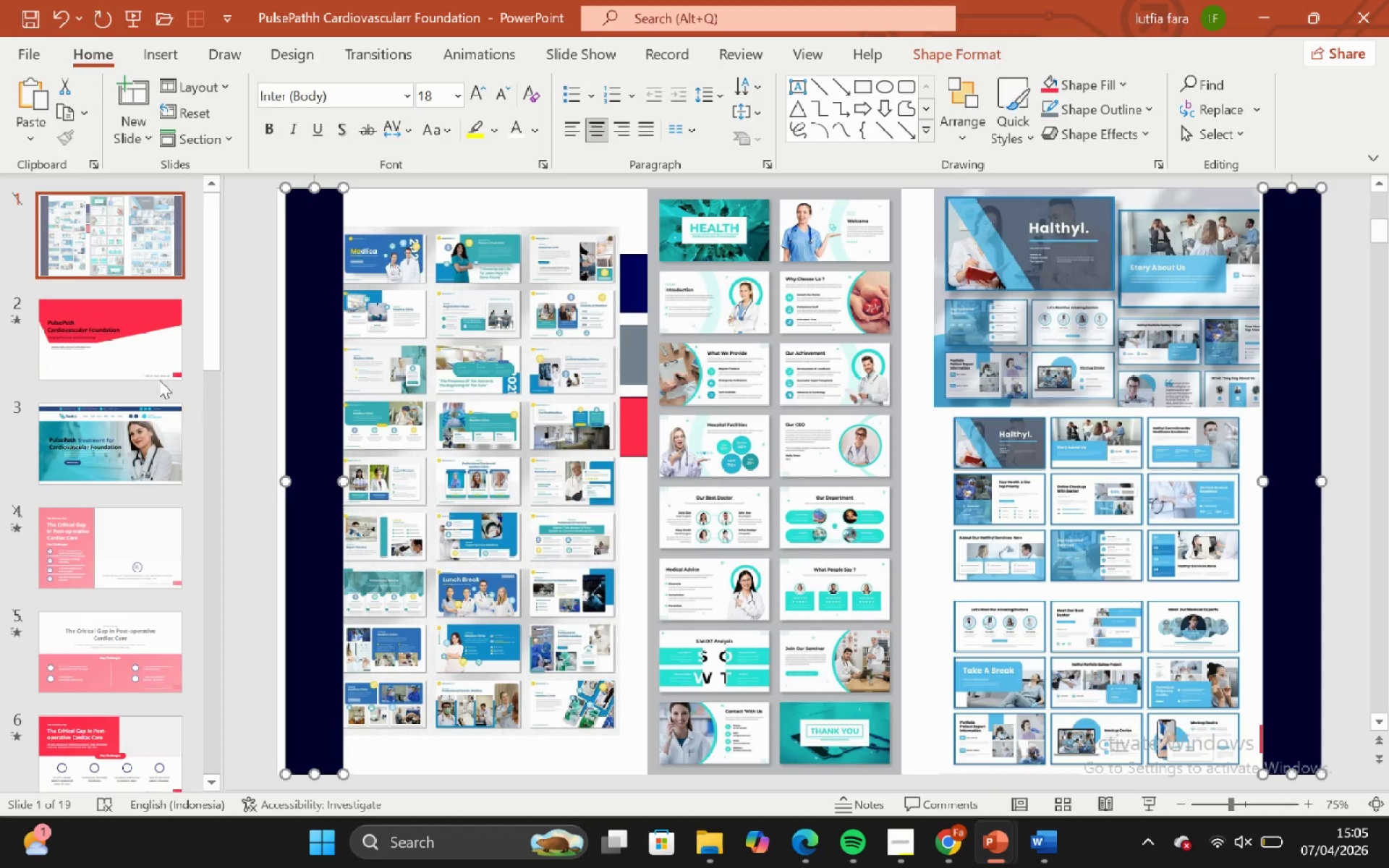 
left_click([153, 353])
 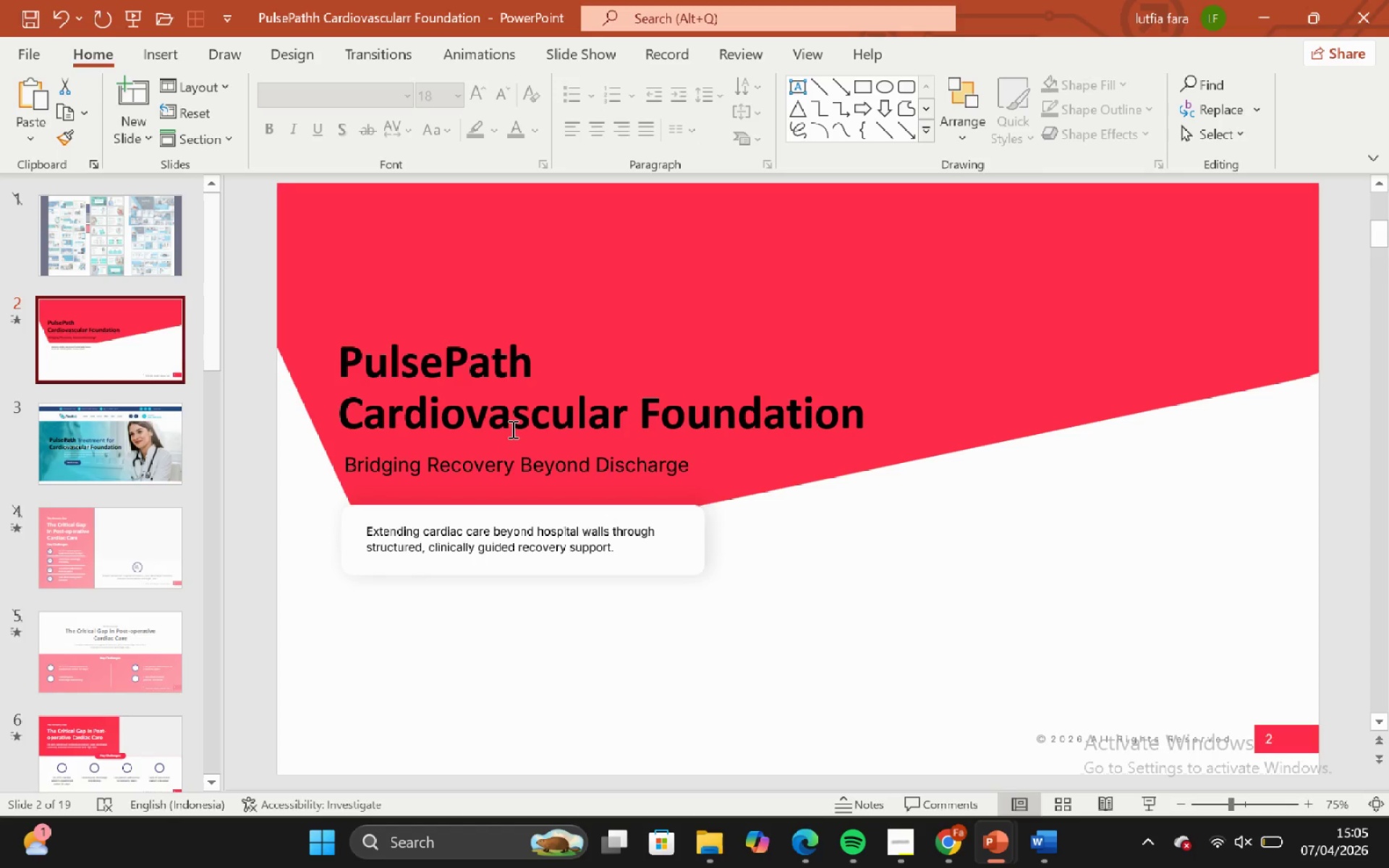 
key(Control+V)
 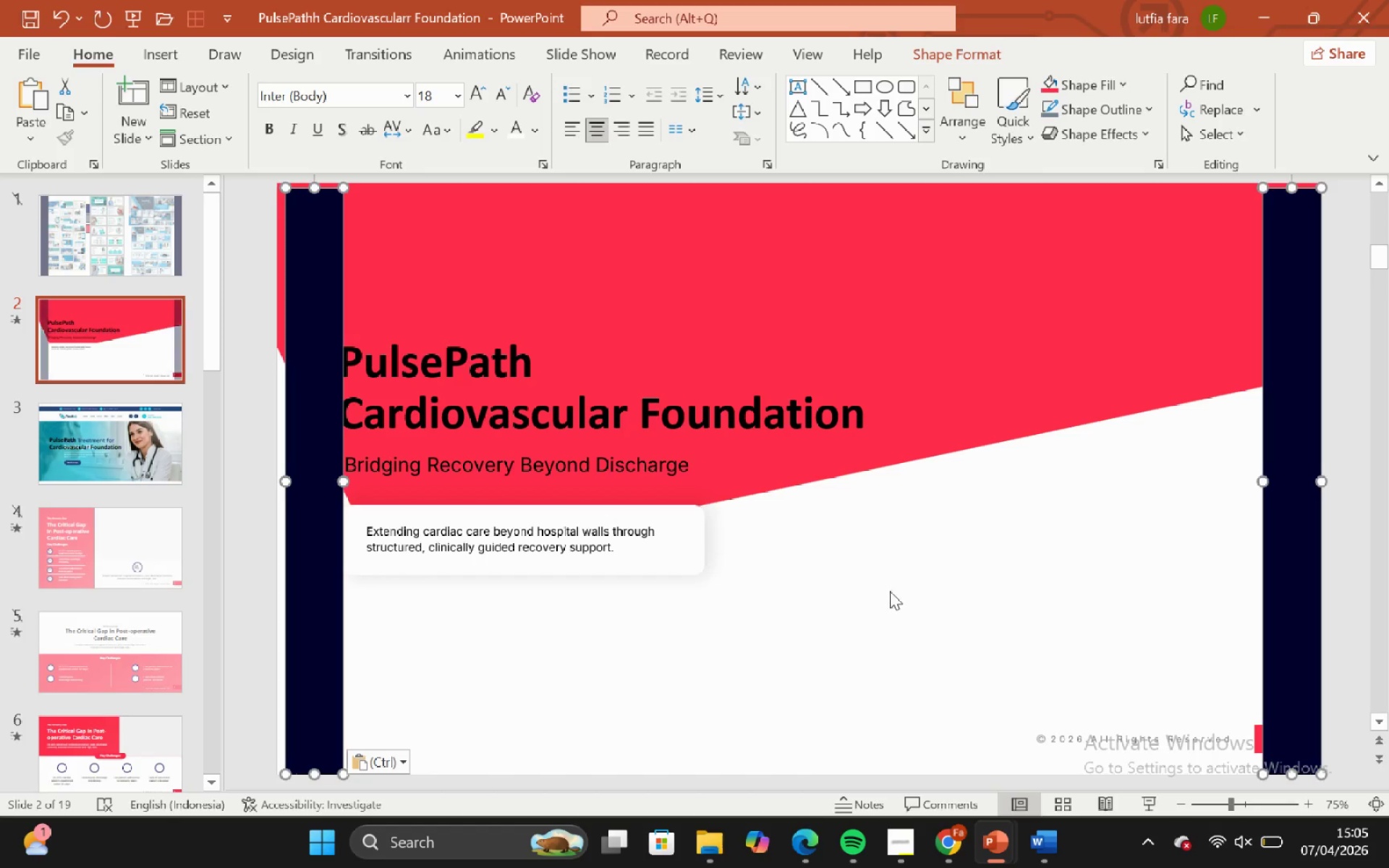 
left_click([898, 593])
 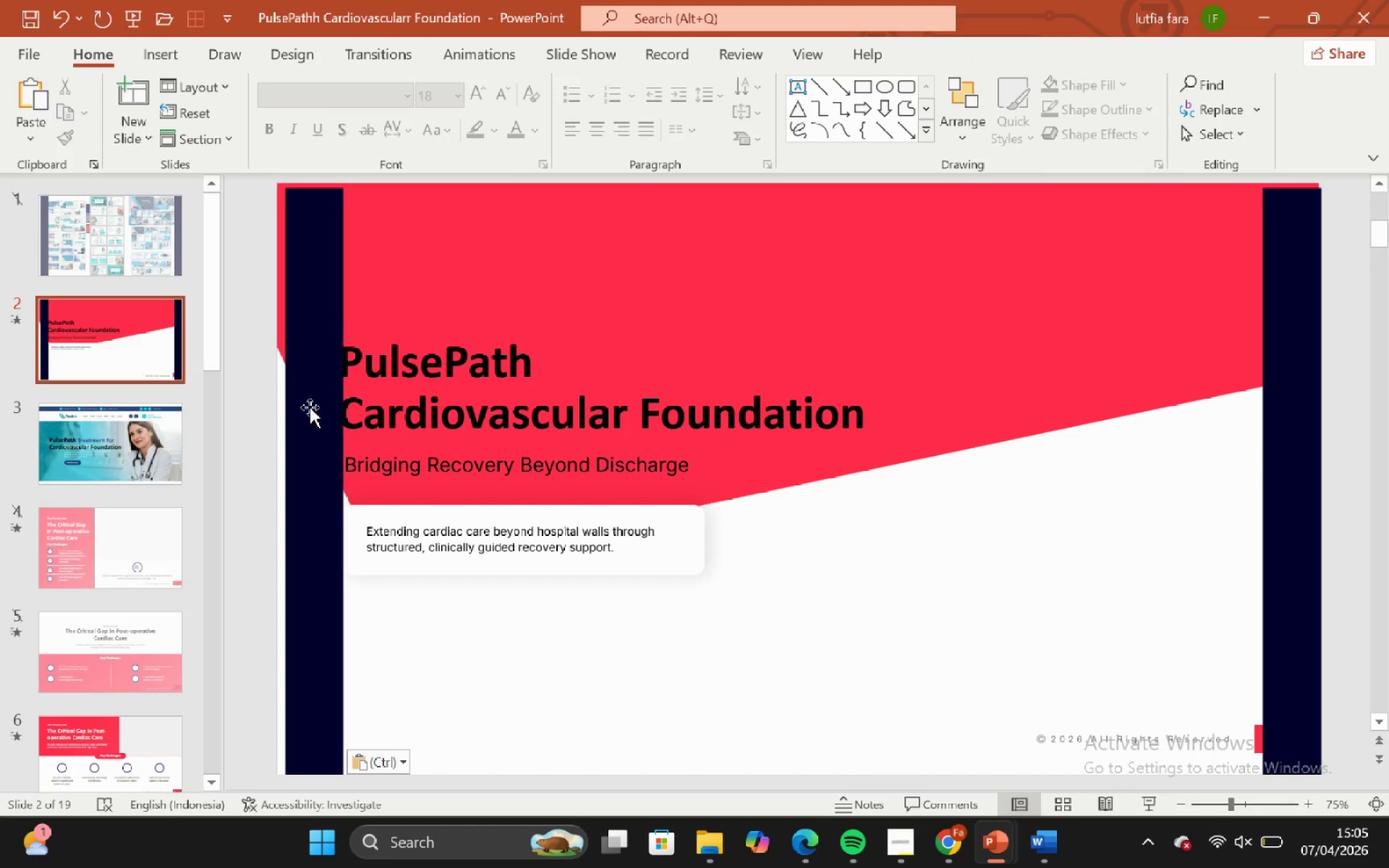 
left_click([302, 403])
 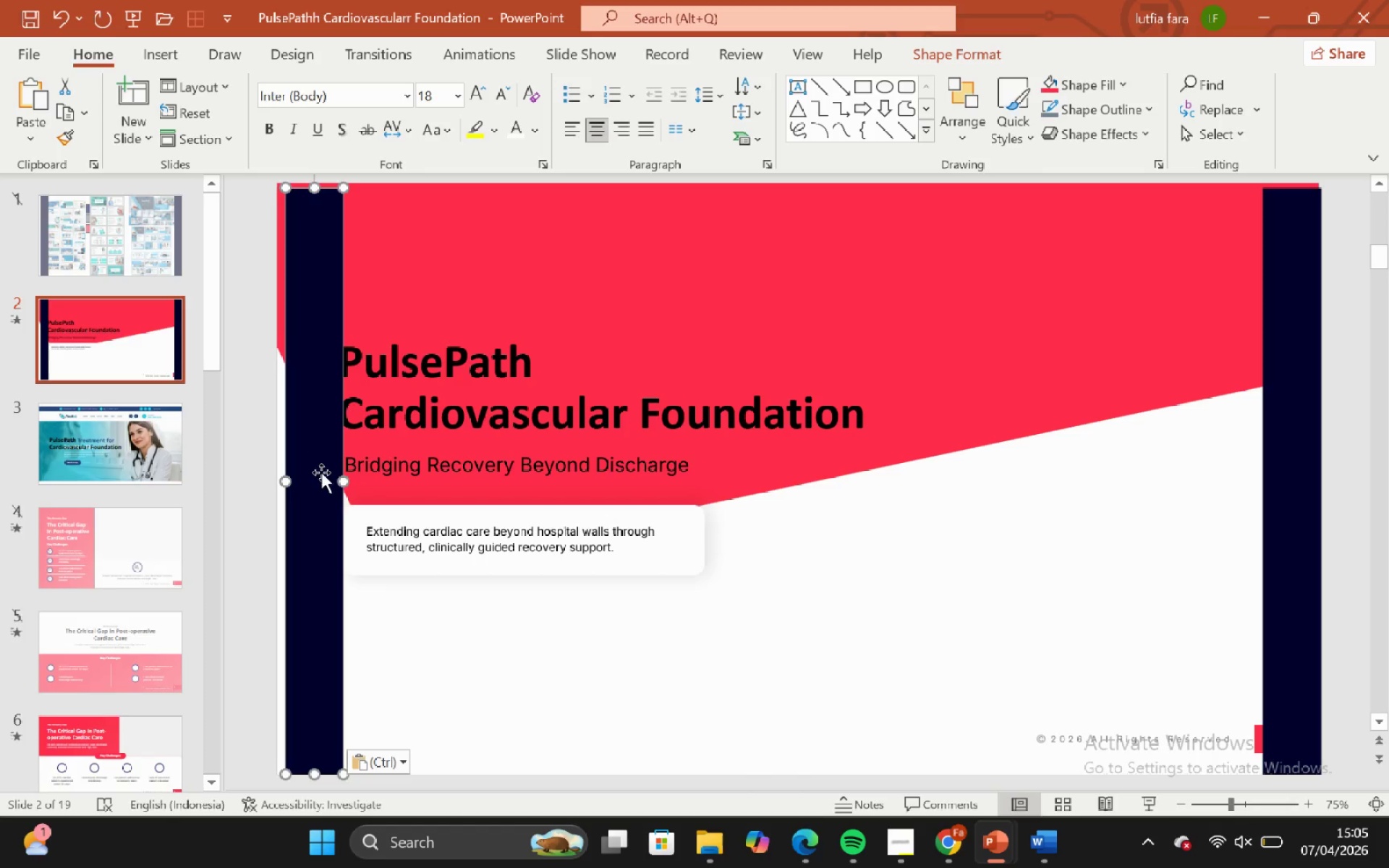 
hold_key(key=ShiftLeft, duration=2.81)
left_click_drag(start_coordinate=[321, 472], to_coordinate=[313, 476])
 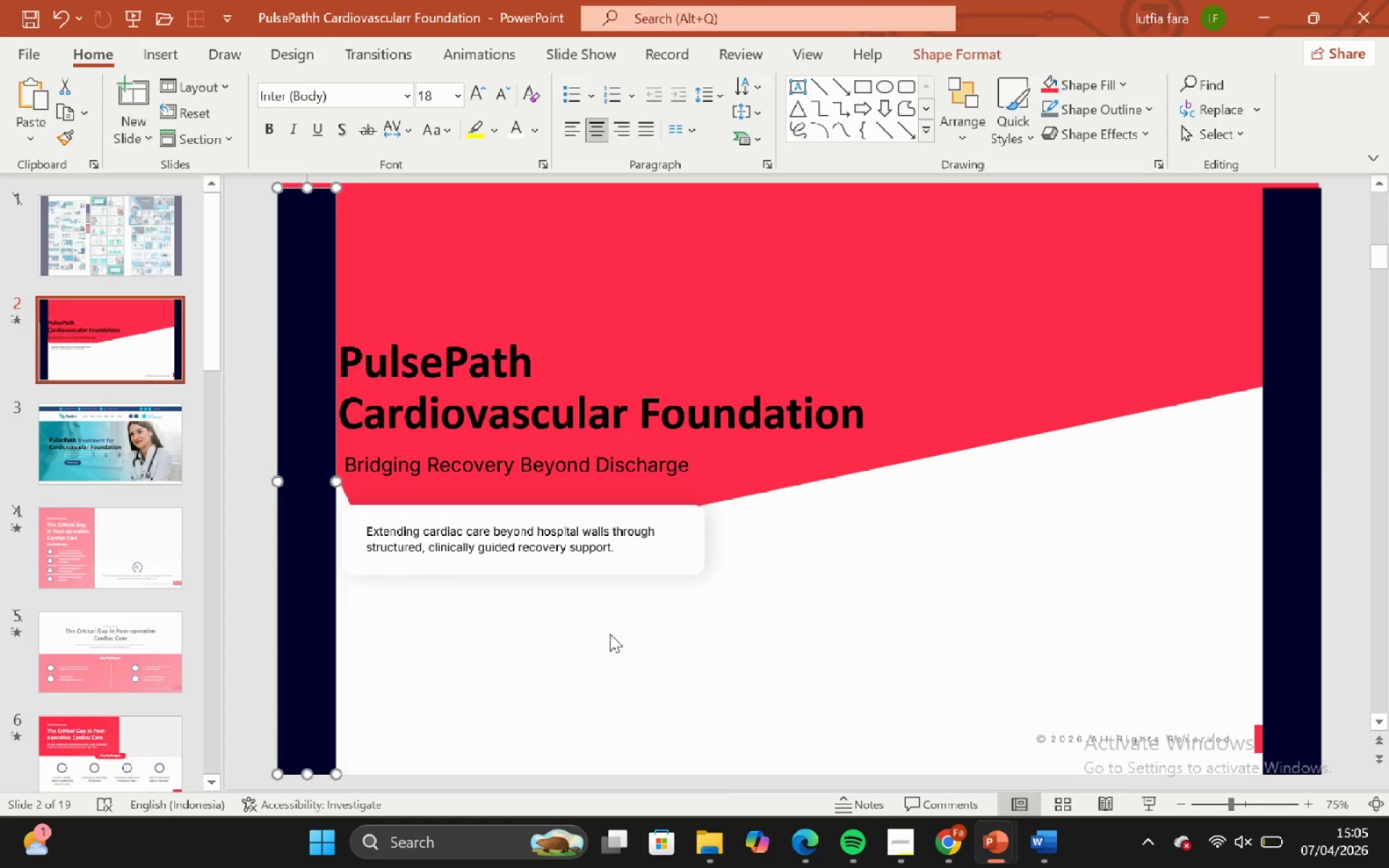 
left_click([610, 634])
 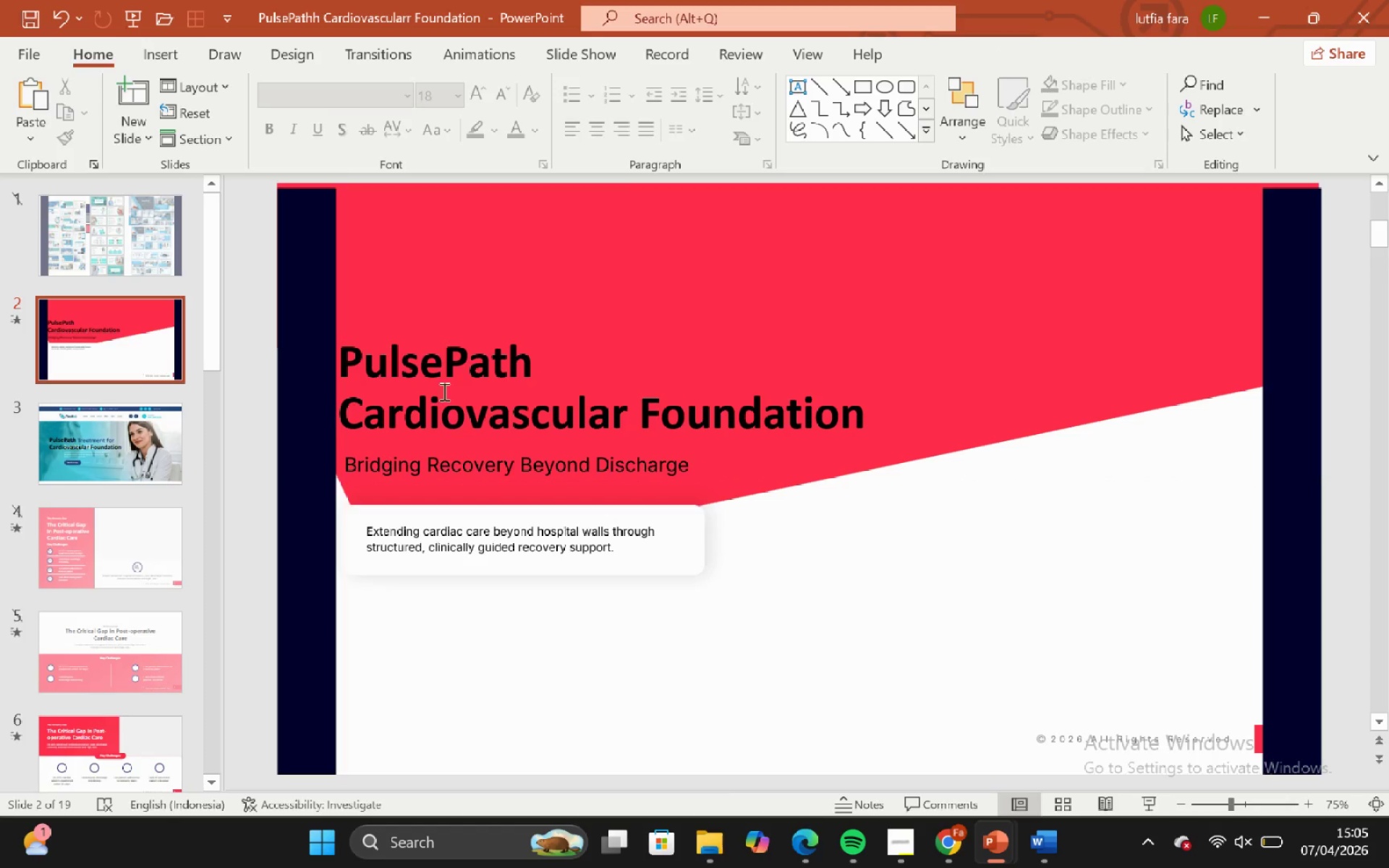 
left_click([438, 386])
 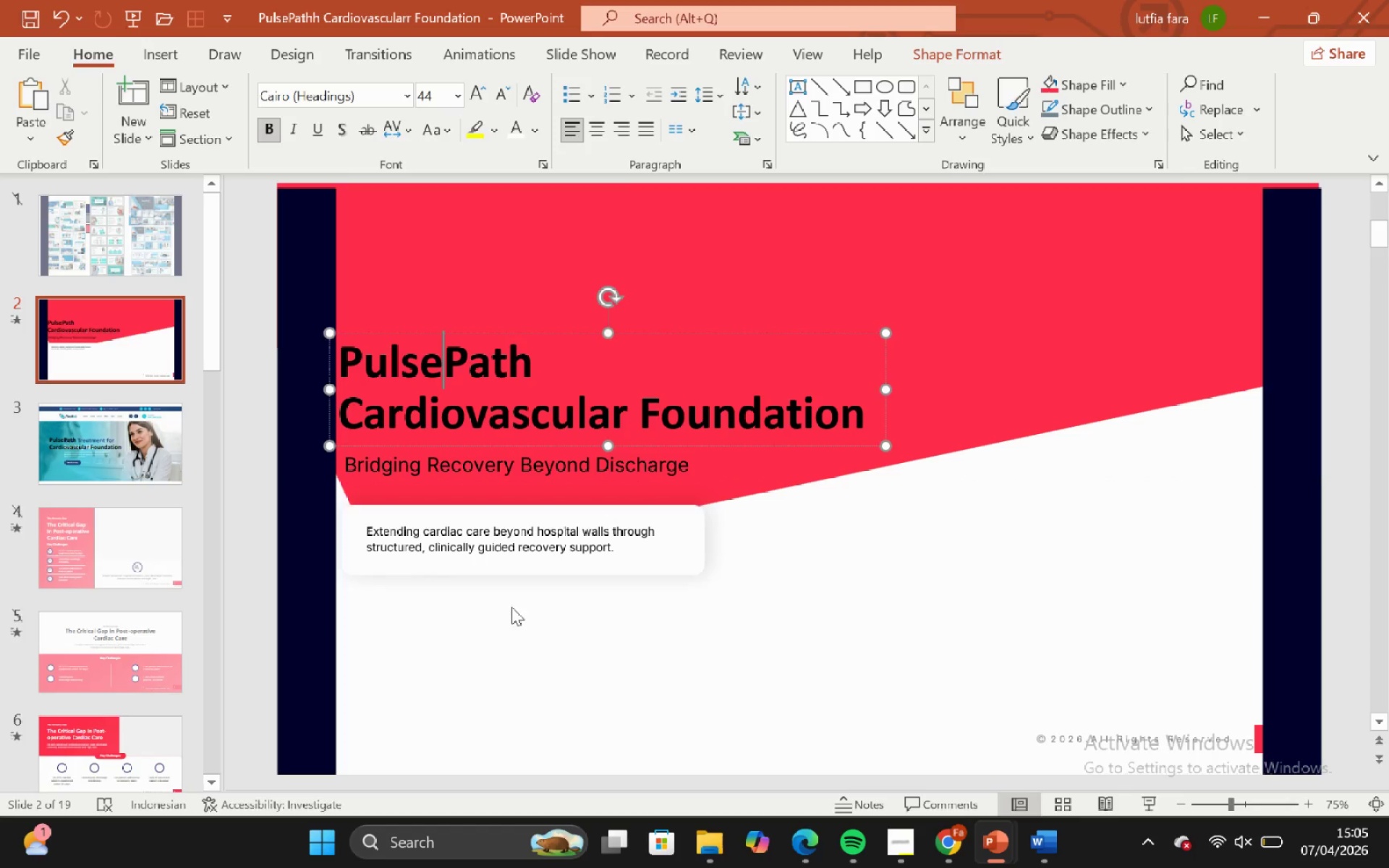 
left_click([511, 607])
 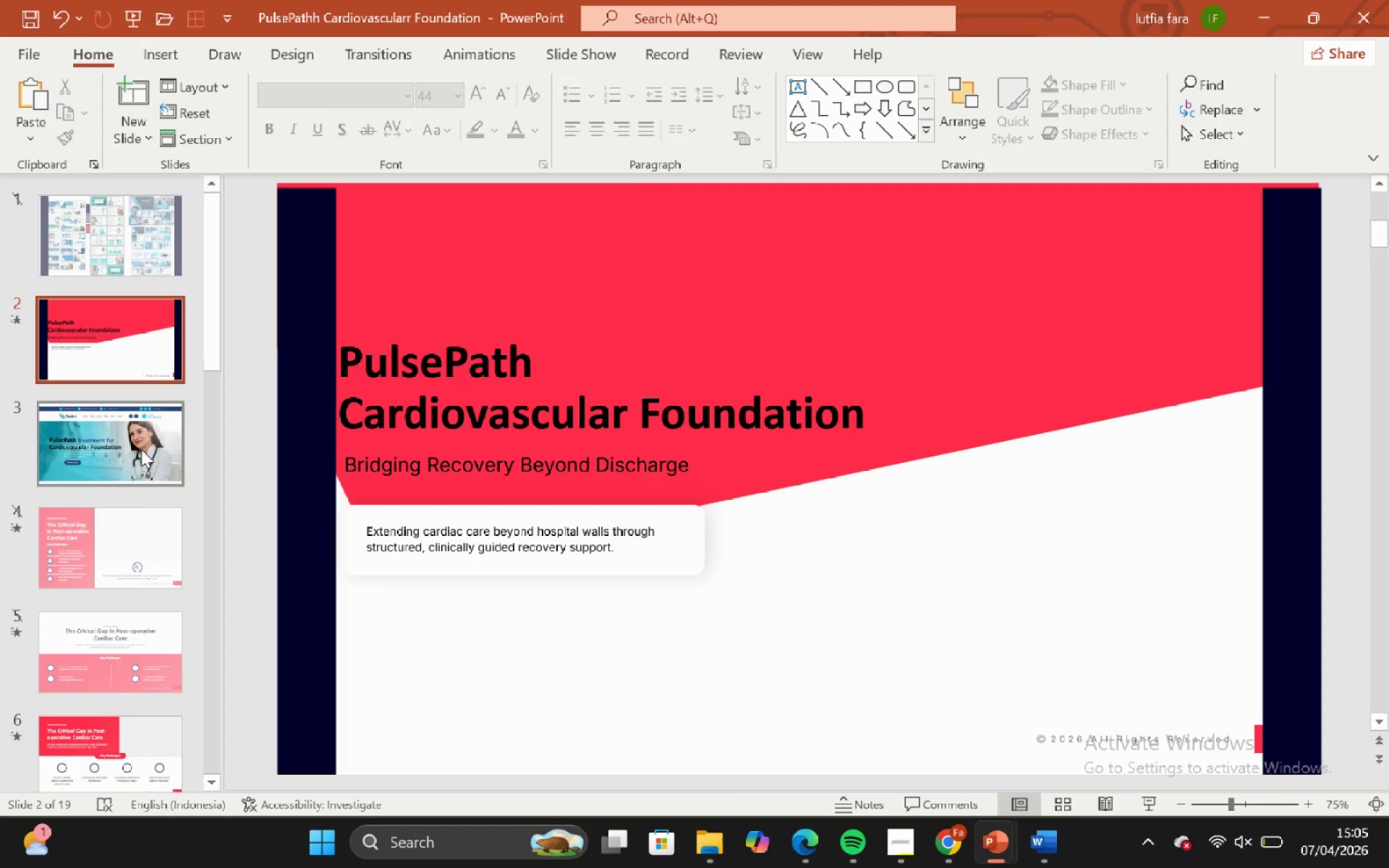 
left_click([140, 449])
 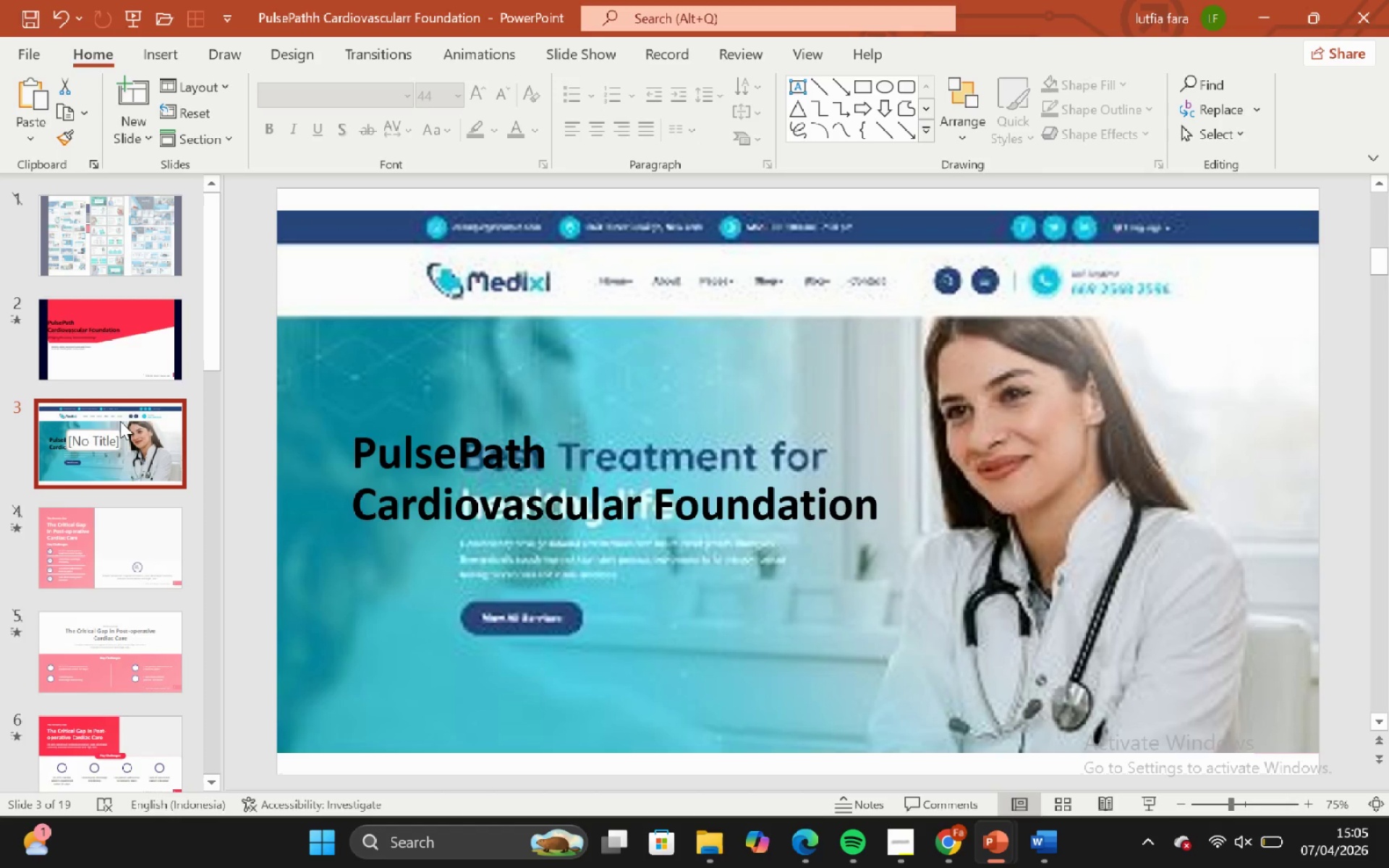 
left_click([116, 401])
 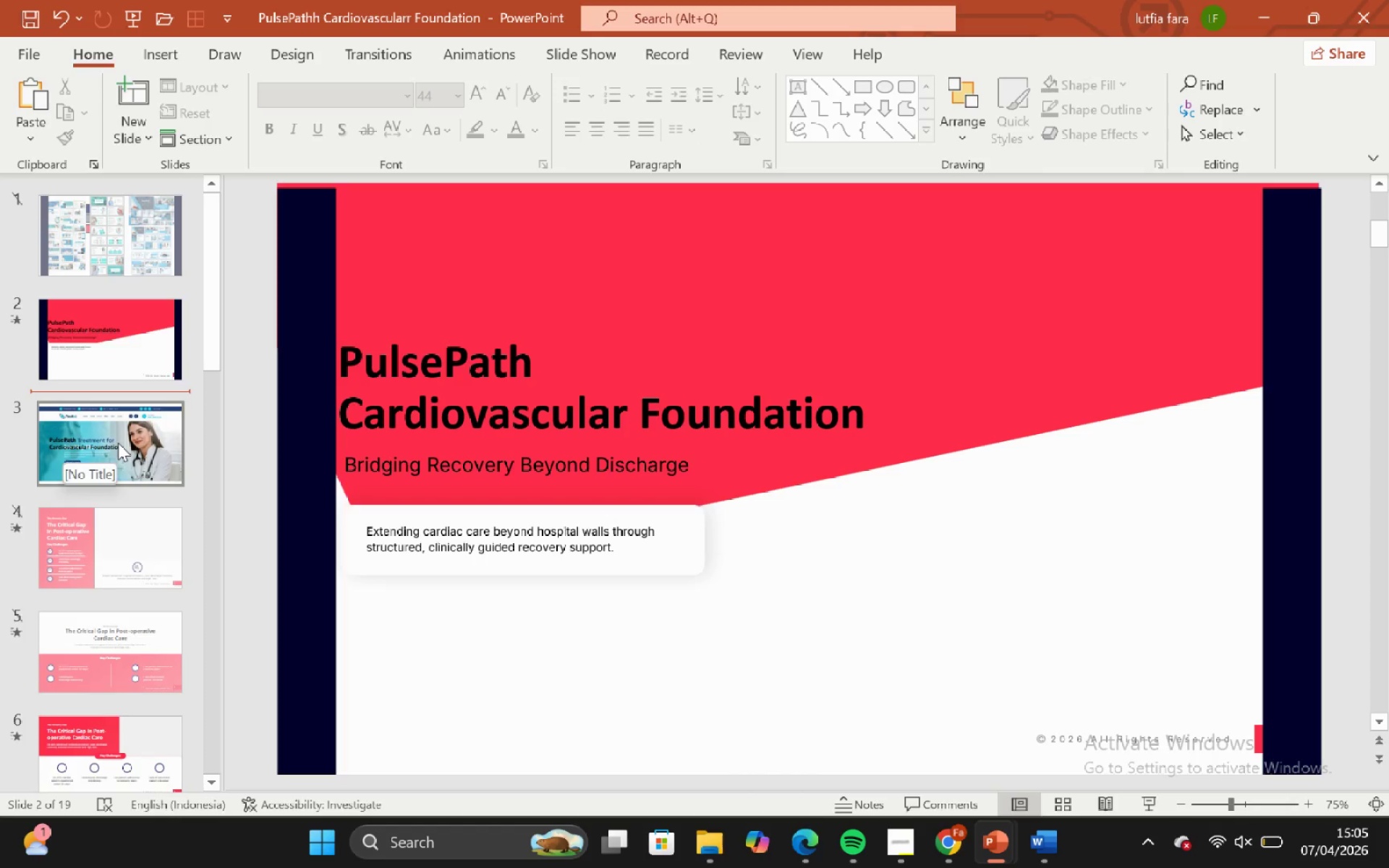 
left_click([118, 443])
 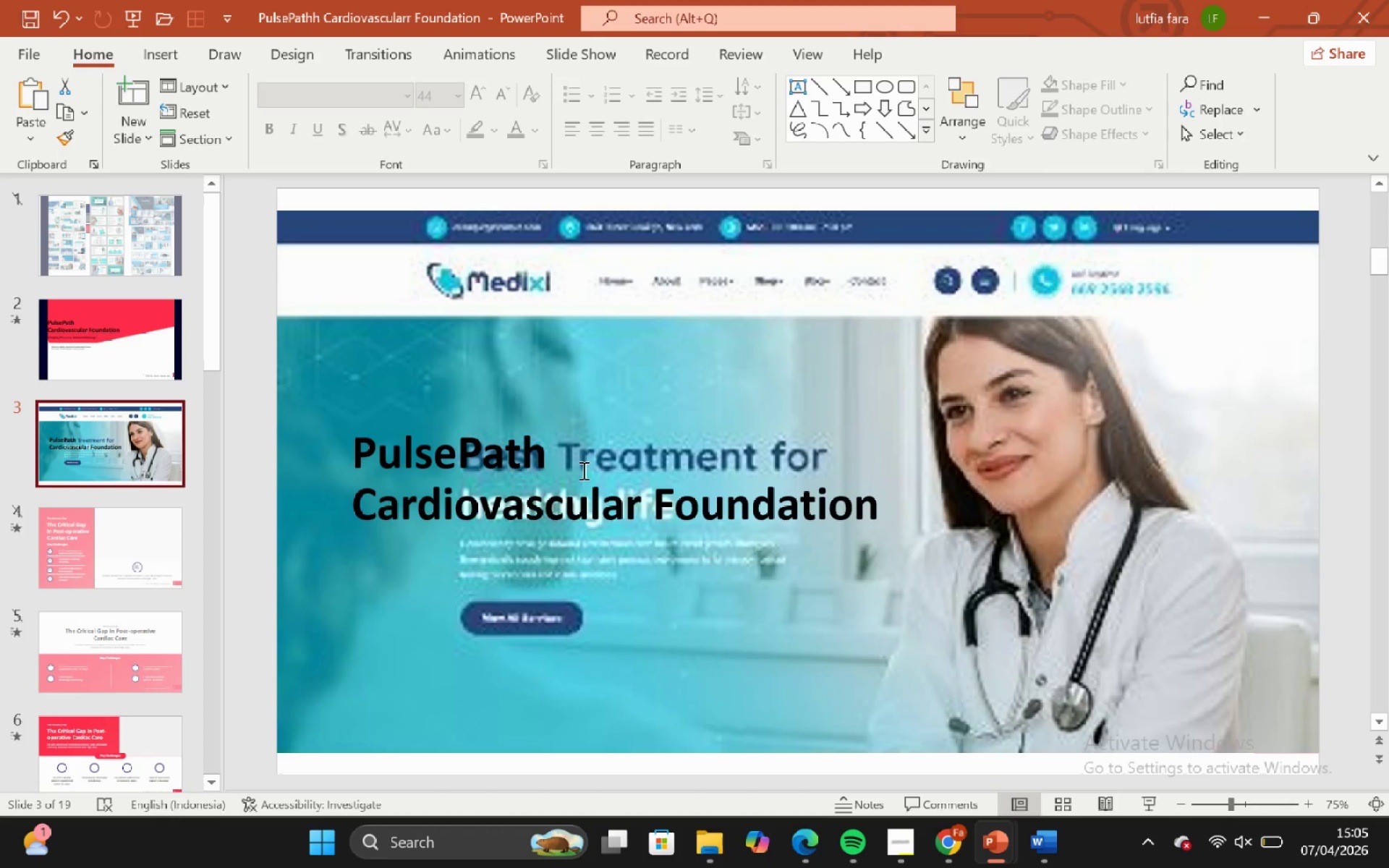 
left_click([582, 472])
 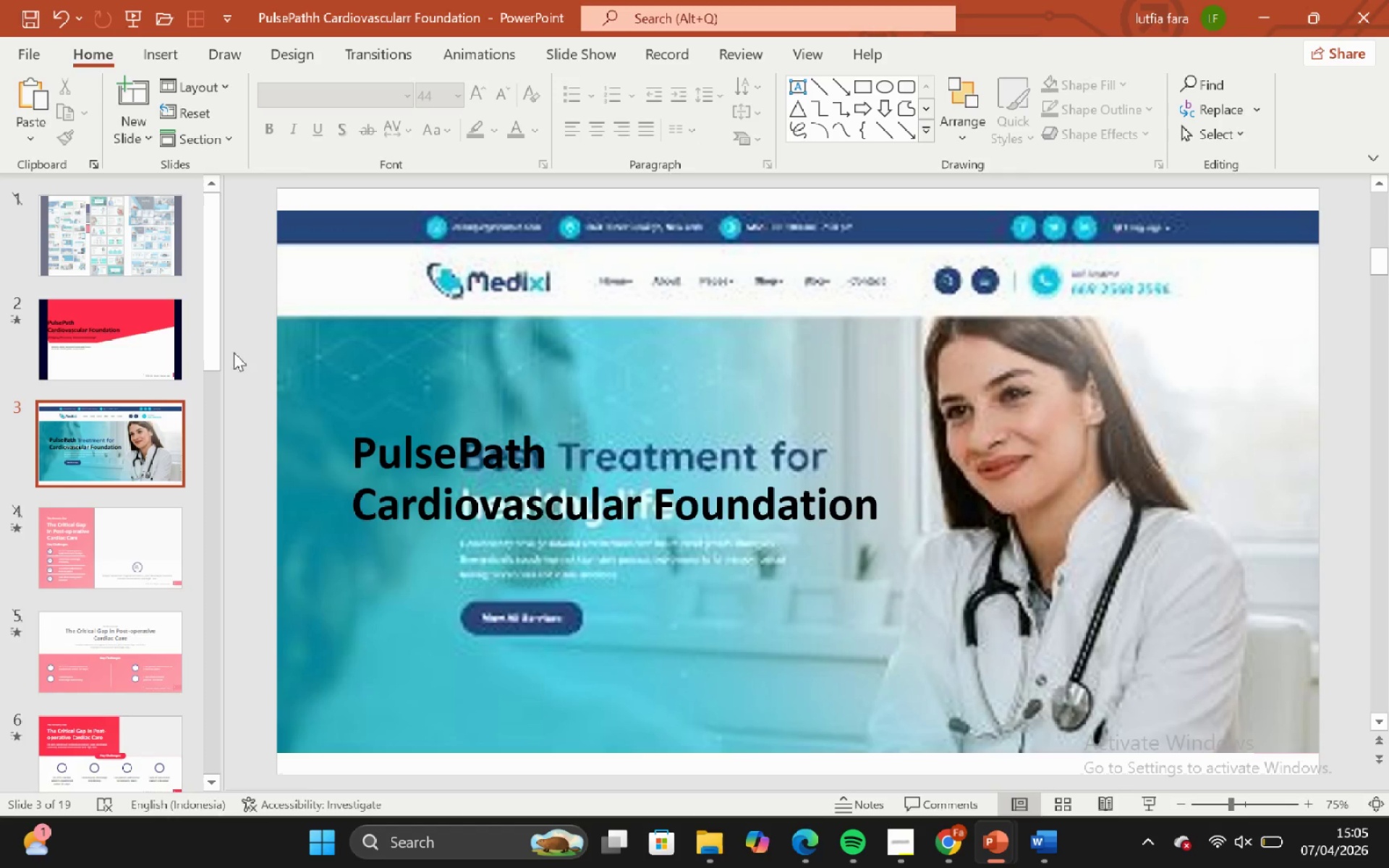 
left_click([412, 519])
 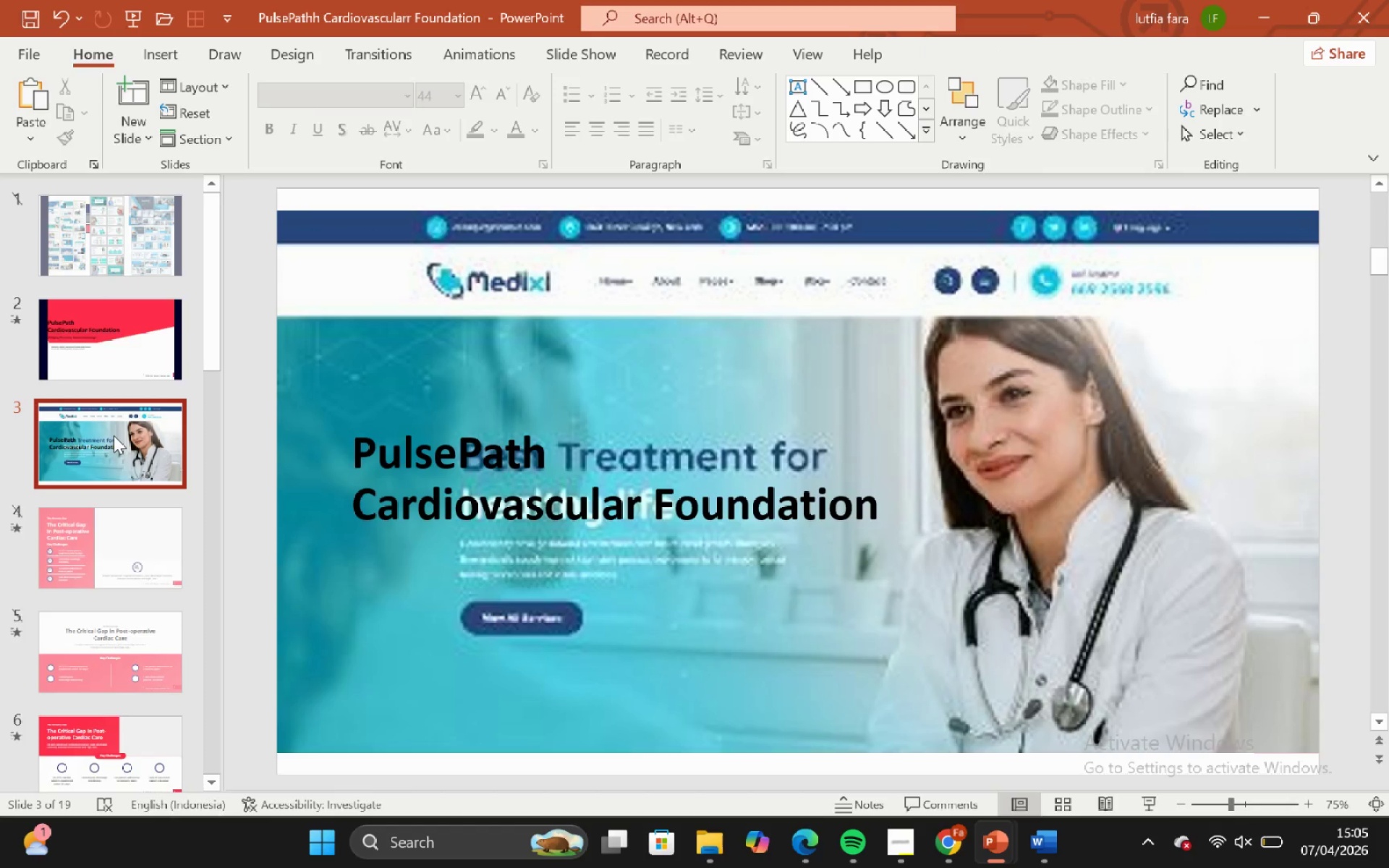 
scroll: coordinate [96, 482], scroll_direction: down, amount: 1.0
 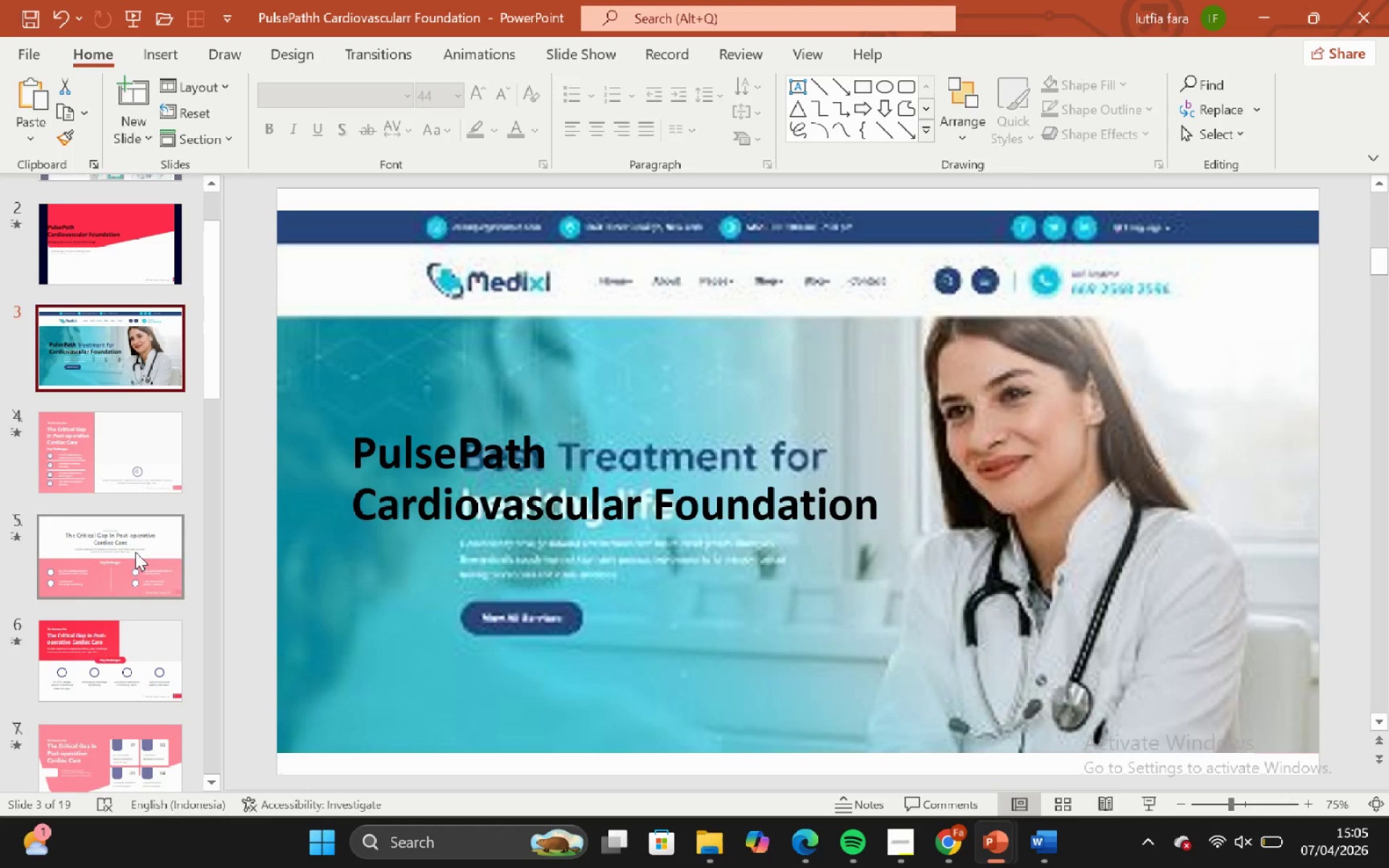 
left_click([134, 566])
 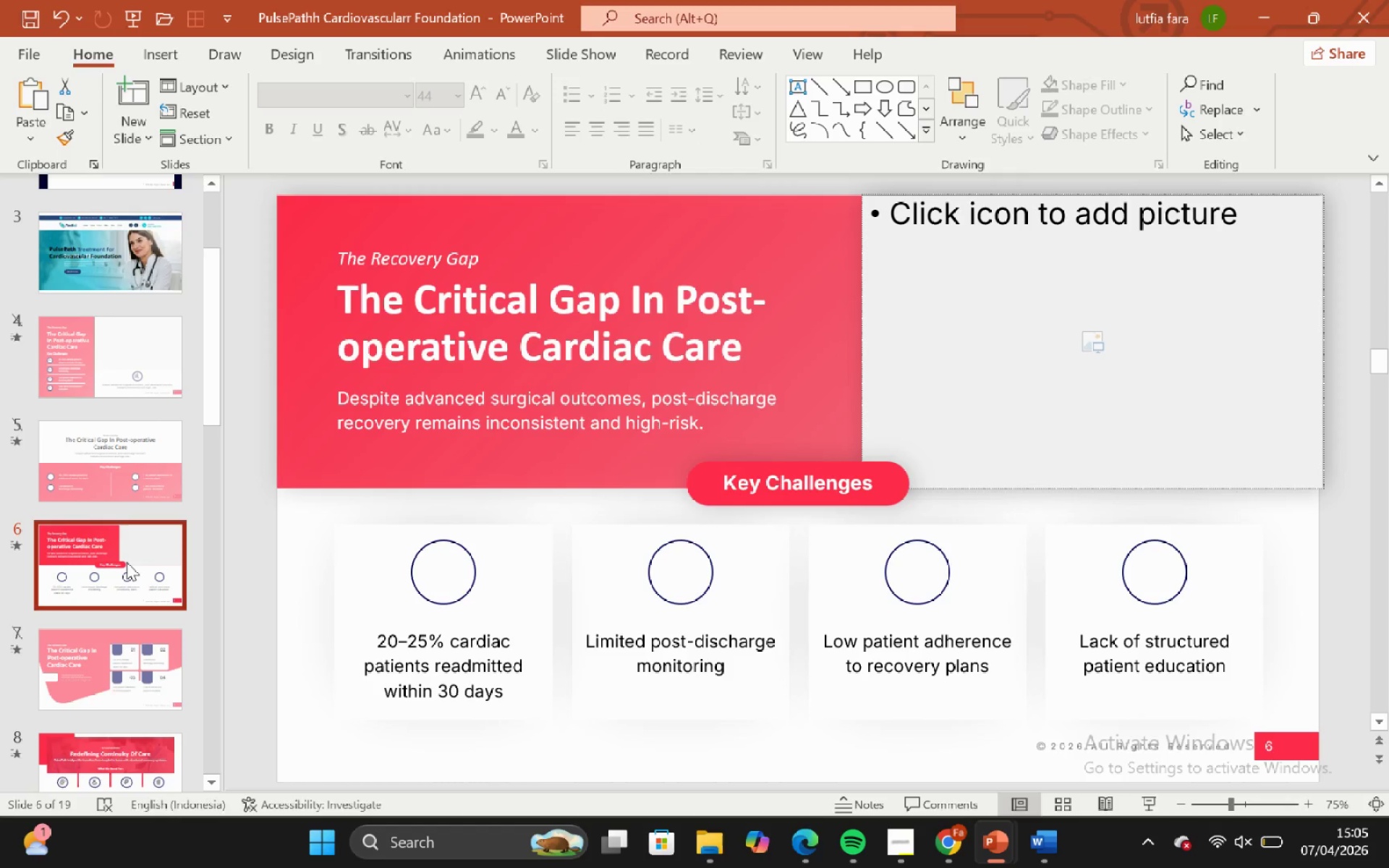 
scroll: coordinate [135, 561], scroll_direction: down, amount: 2.0
 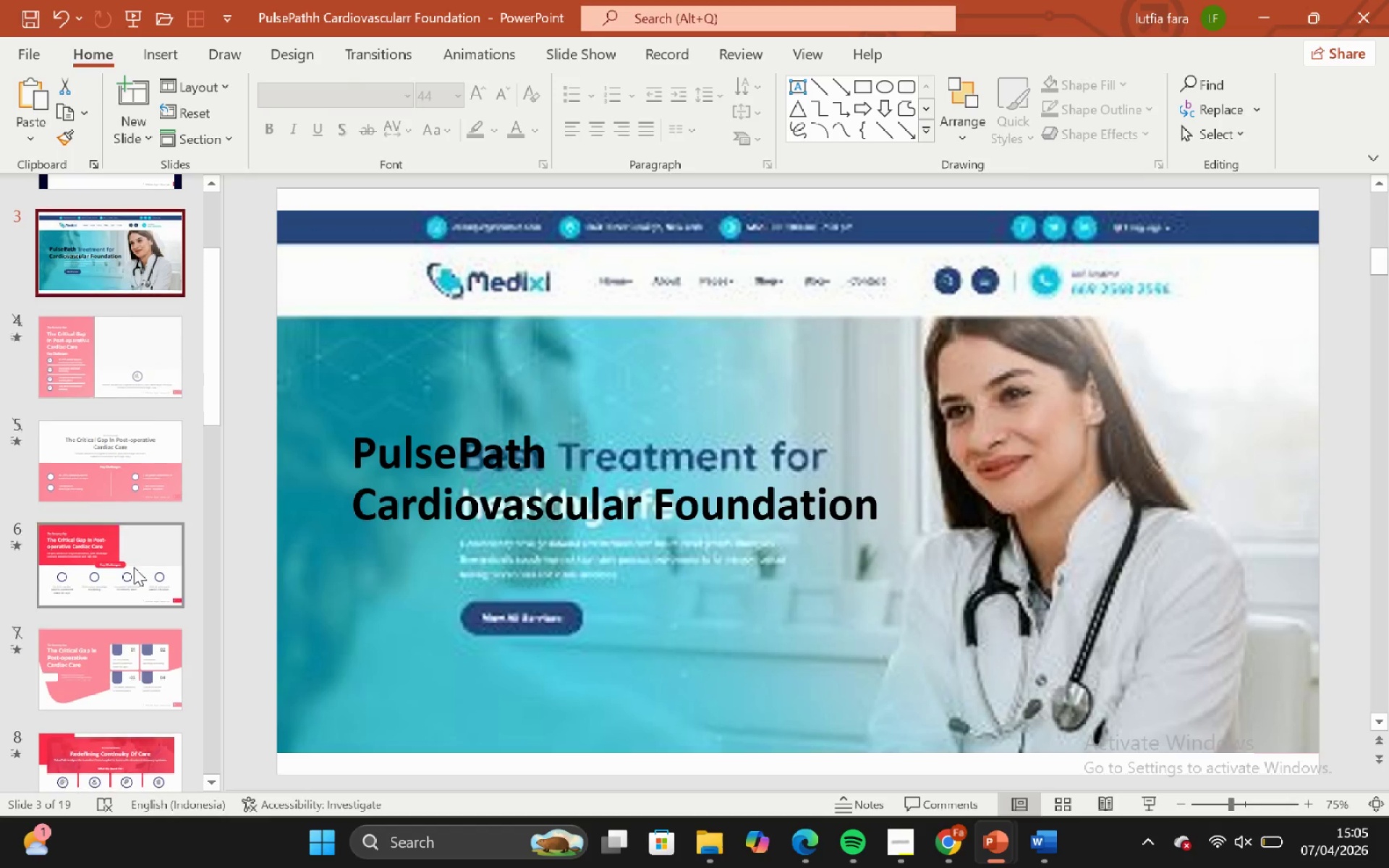 
scroll: coordinate [75, 396], scroll_direction: none, amount: 0.0
 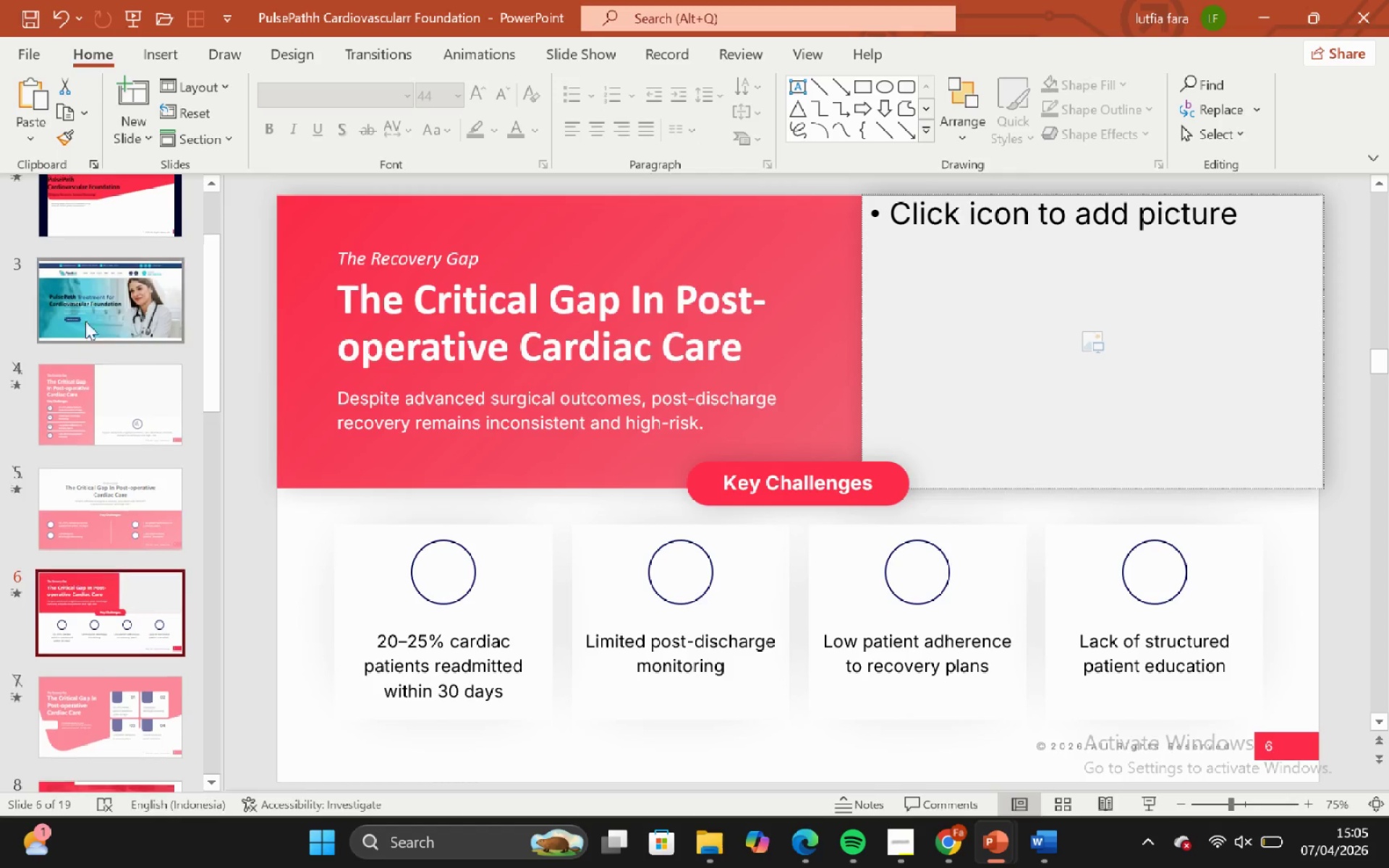 
left_click([87, 304])
 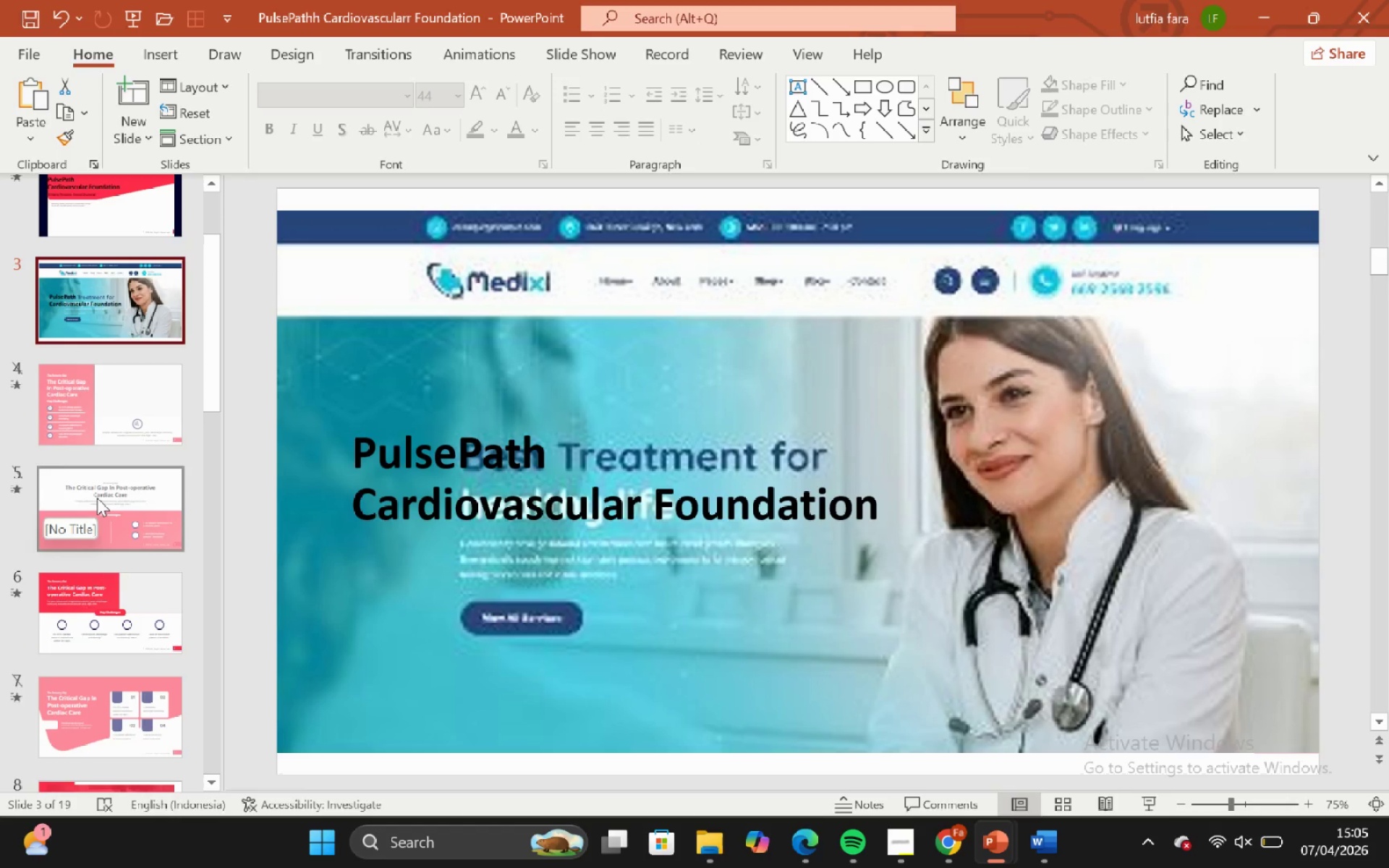 
scroll: coordinate [98, 523], scroll_direction: down, amount: 9.0
 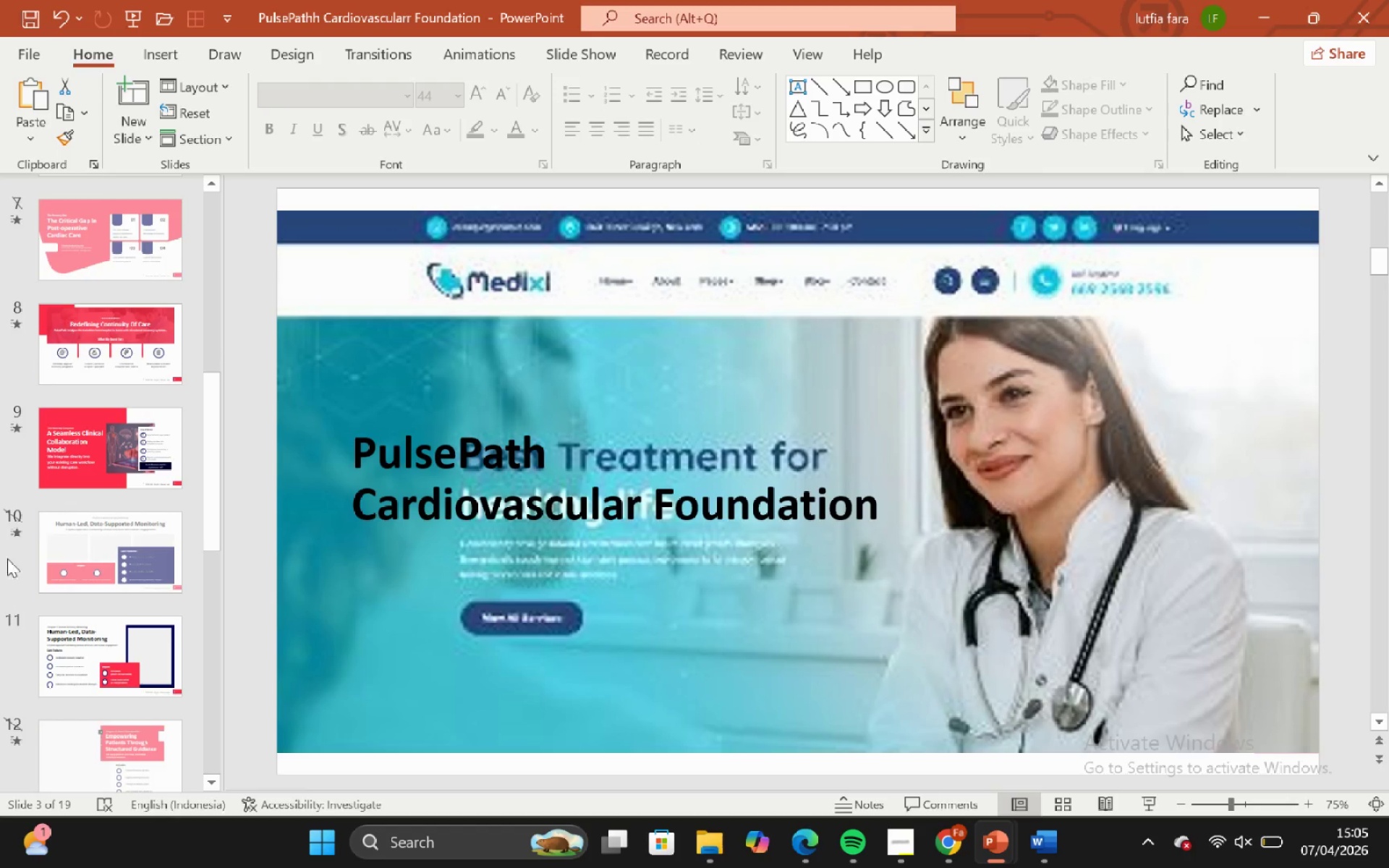 
left_click([87, 443])
 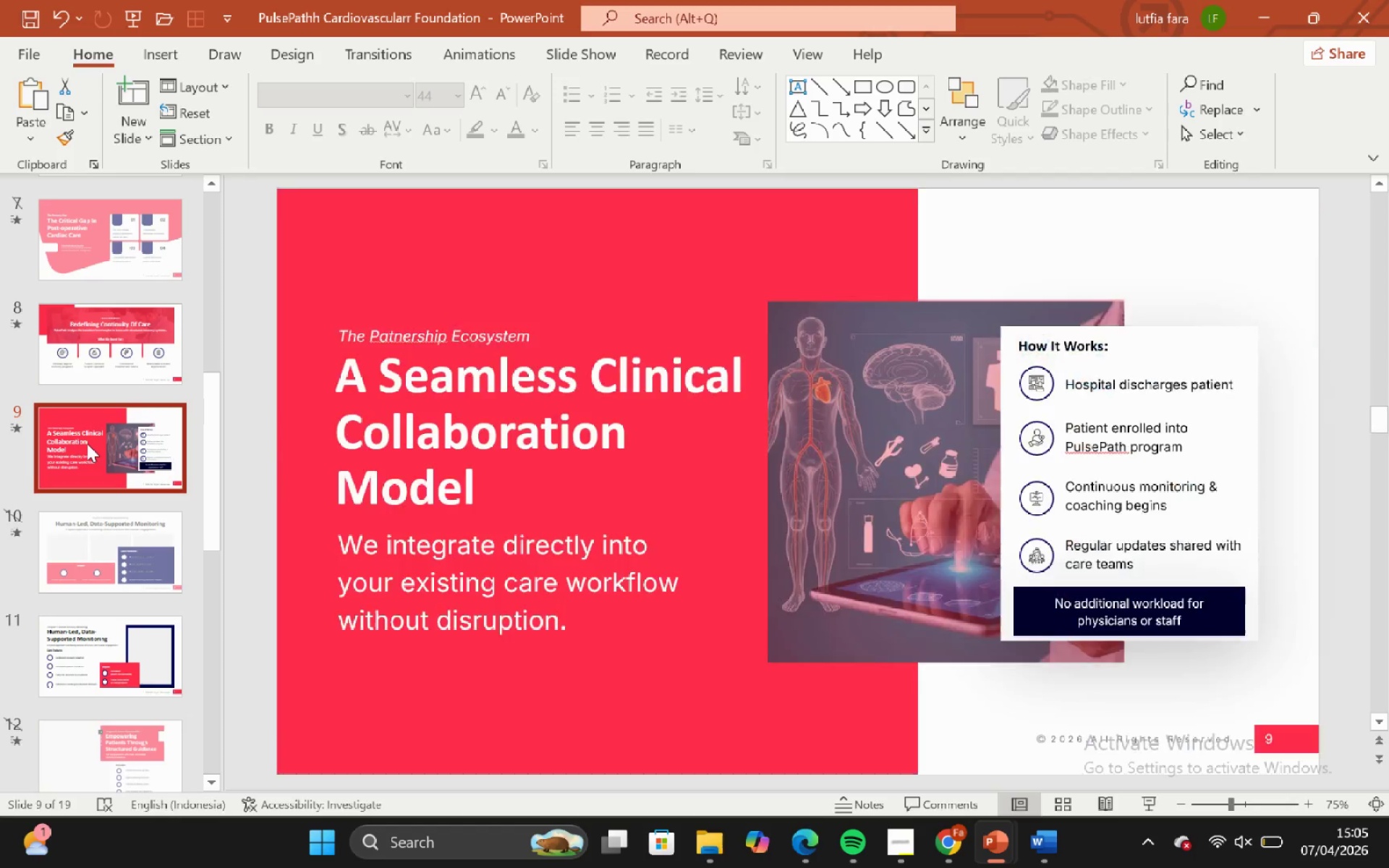 
scroll: coordinate [69, 506], scroll_direction: down, amount: 5.0
 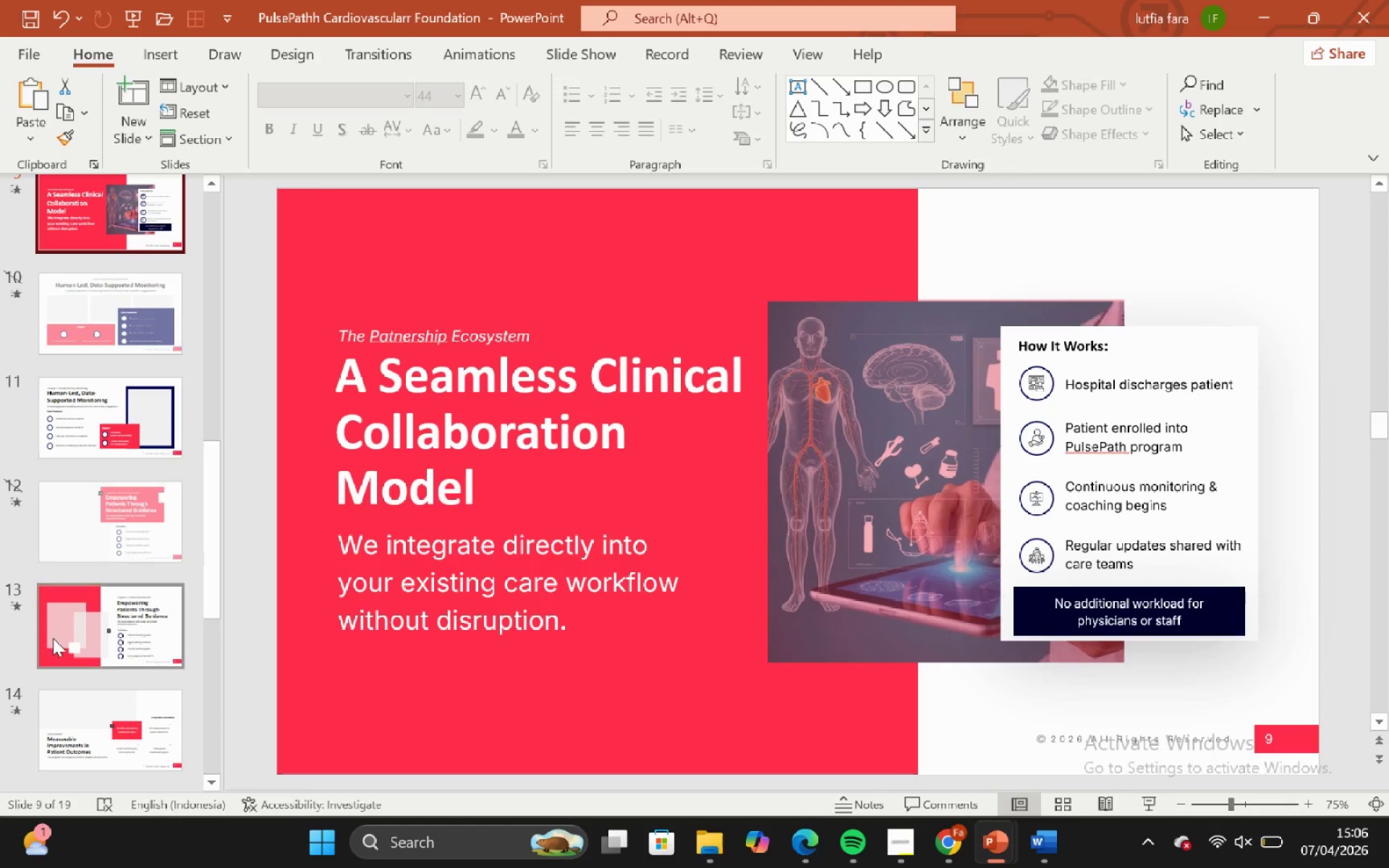 
left_click([52, 644])
 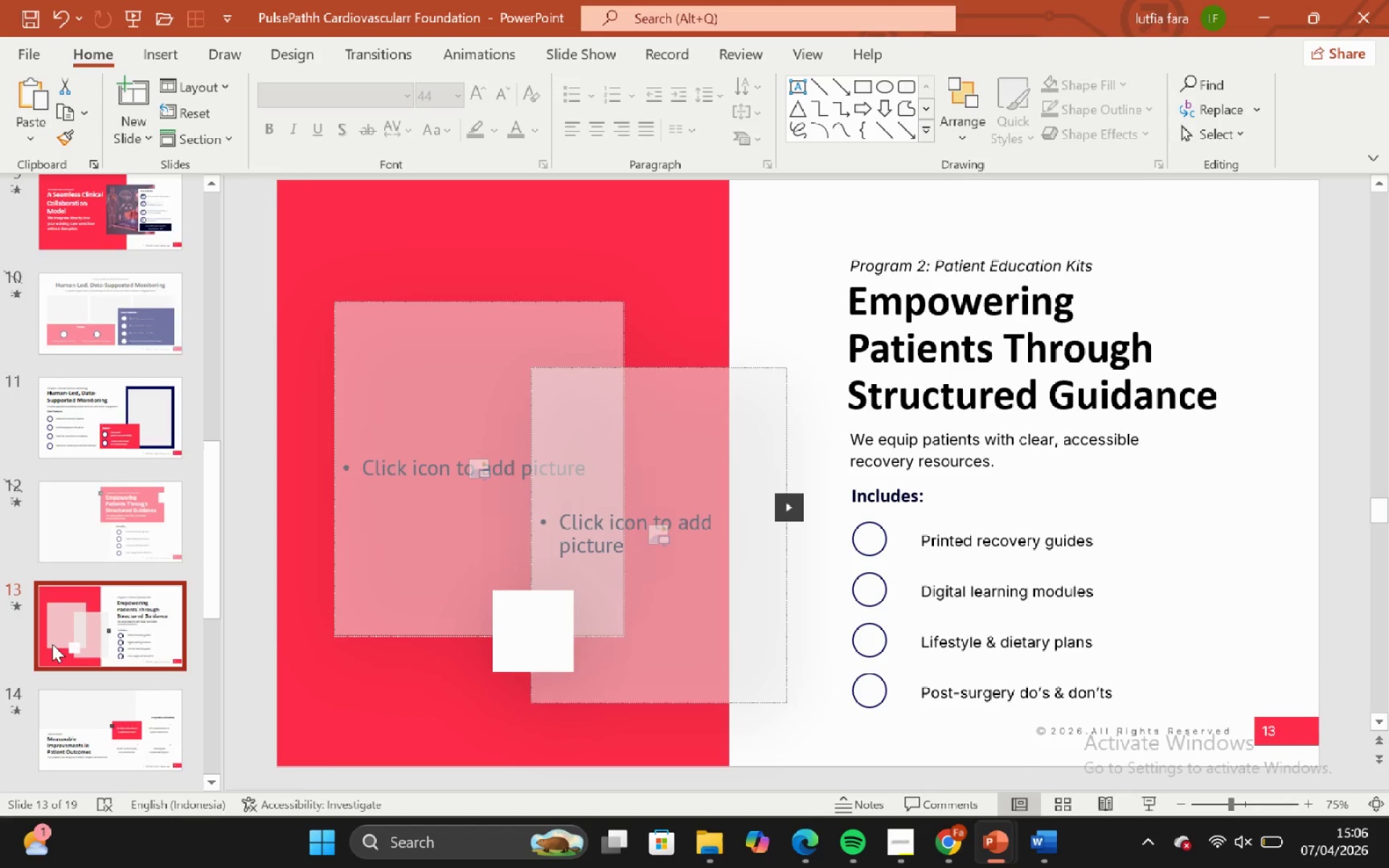 
scroll: coordinate [52, 644], scroll_direction: down, amount: 18.0
 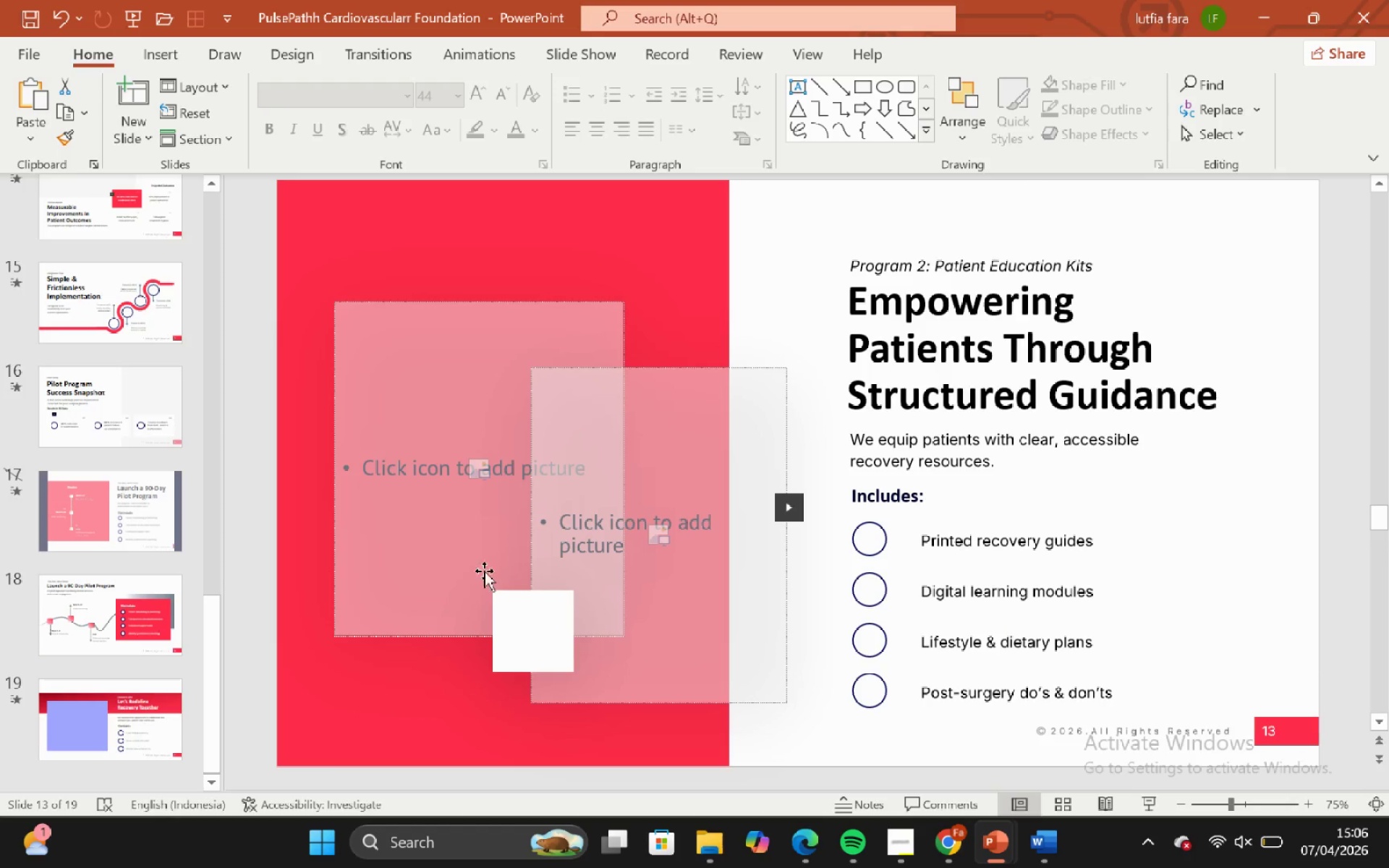 
scroll: coordinate [74, 399], scroll_direction: up, amount: 19.0
 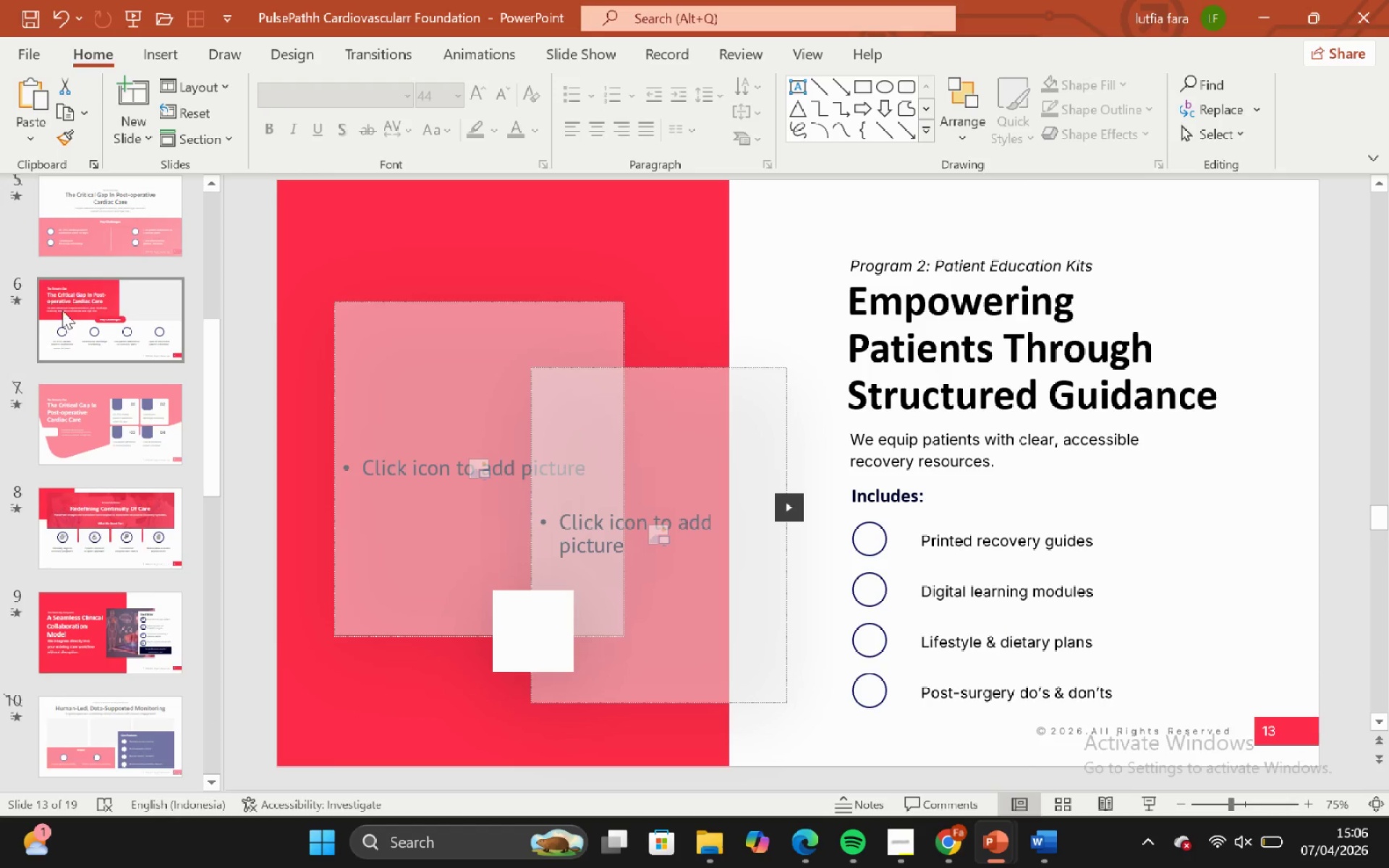 
left_click([61, 307])
 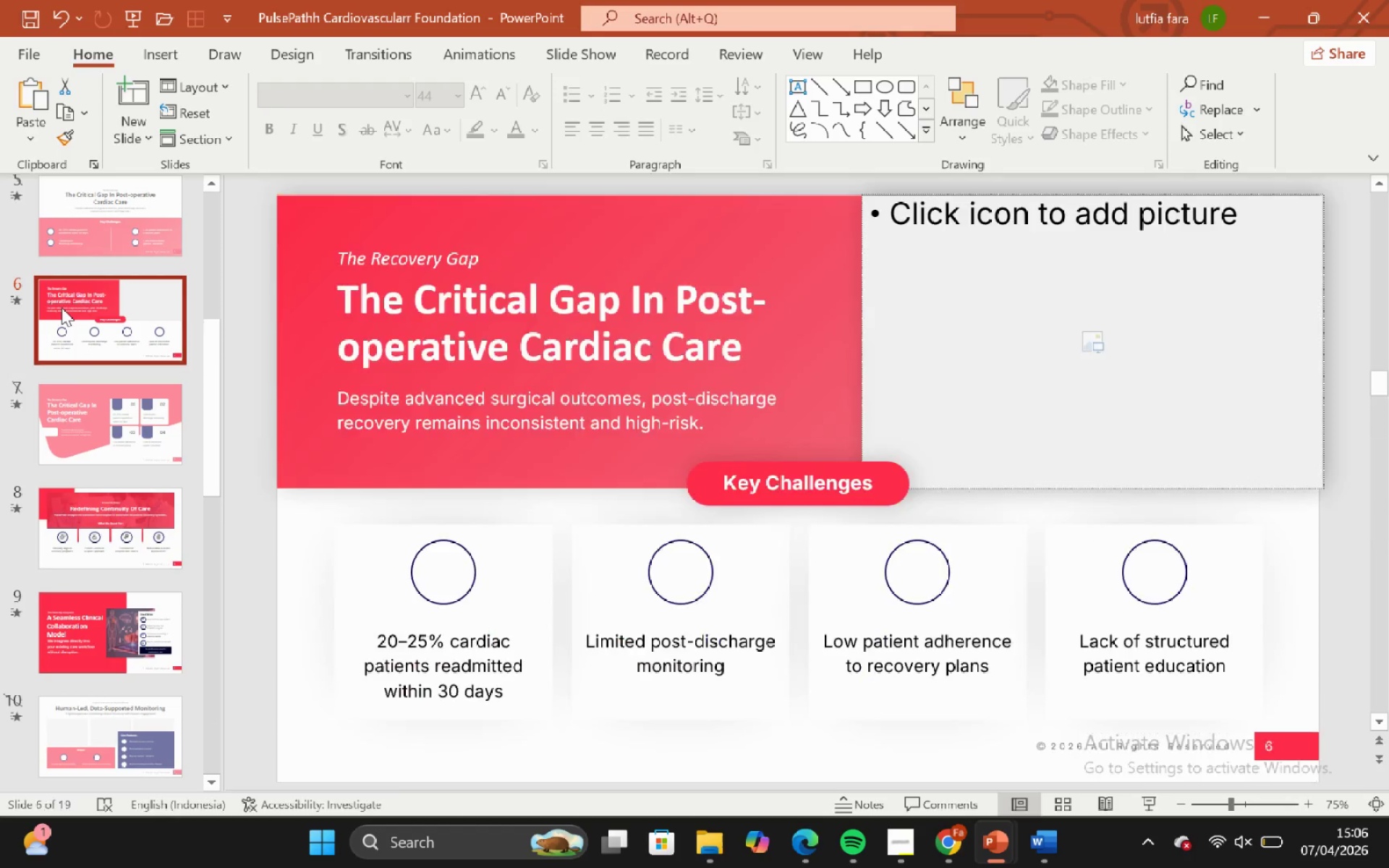 
scroll: coordinate [61, 307], scroll_direction: up, amount: 5.0
 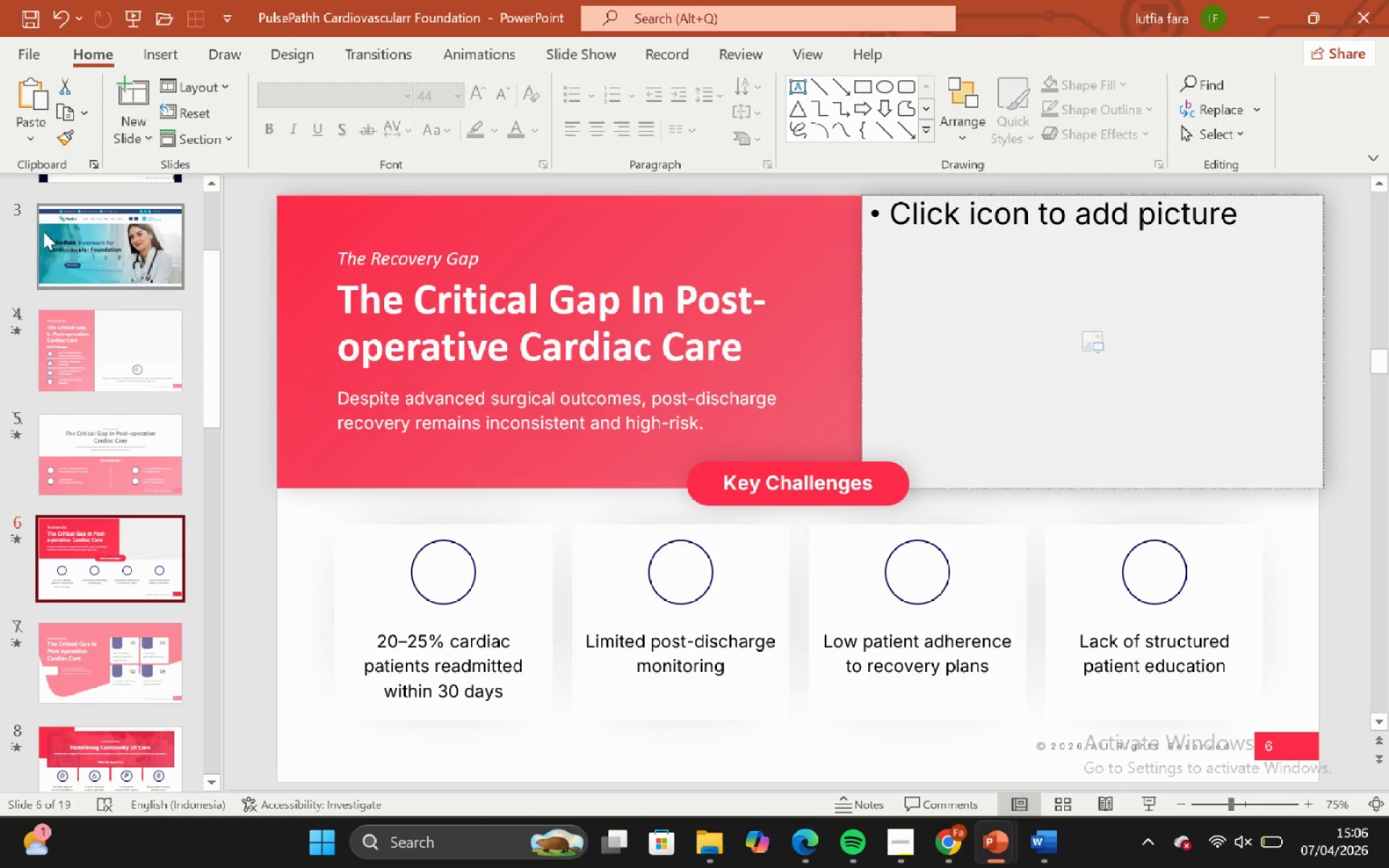 
left_click([42, 231])
 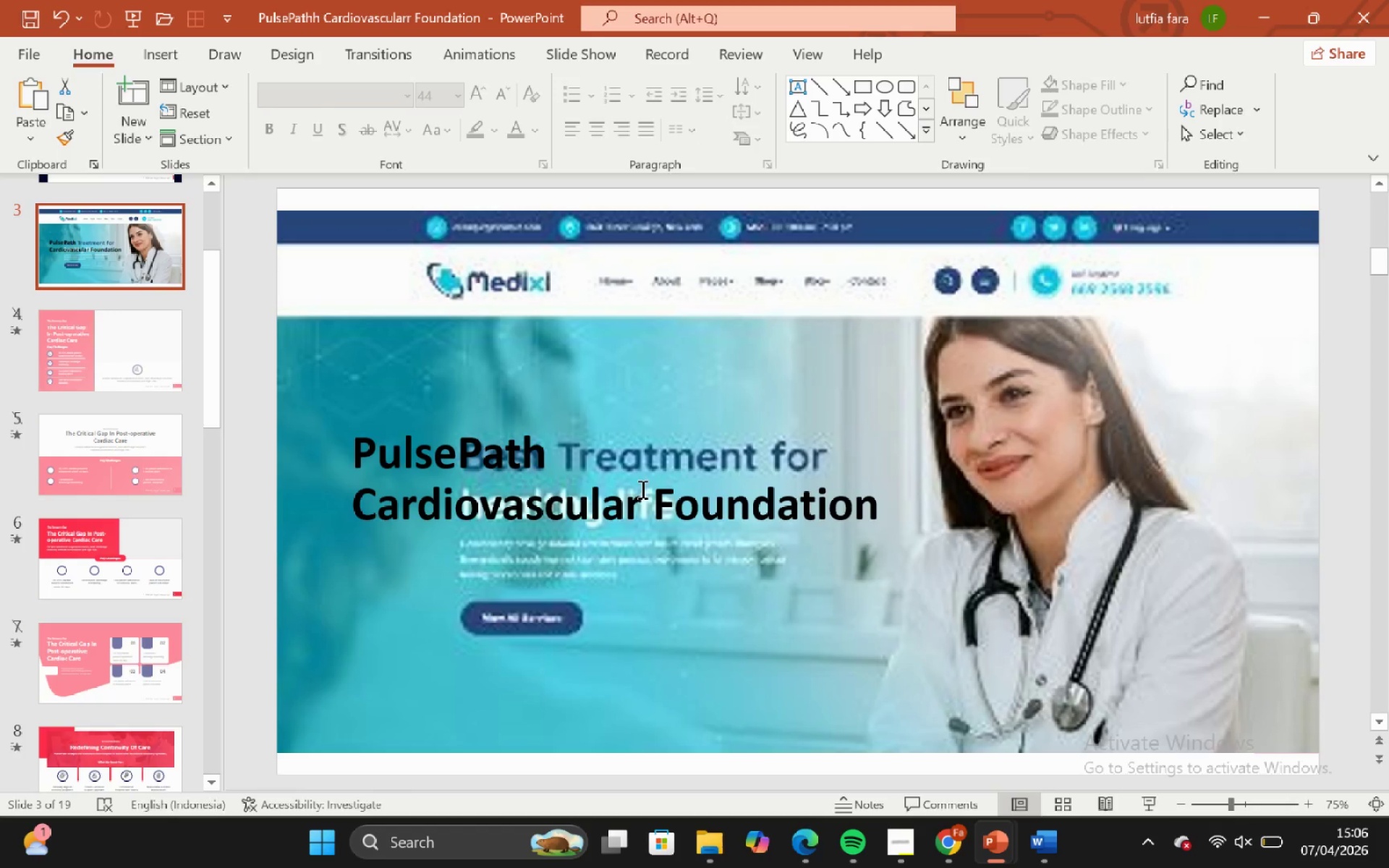 
left_click([534, 351])
 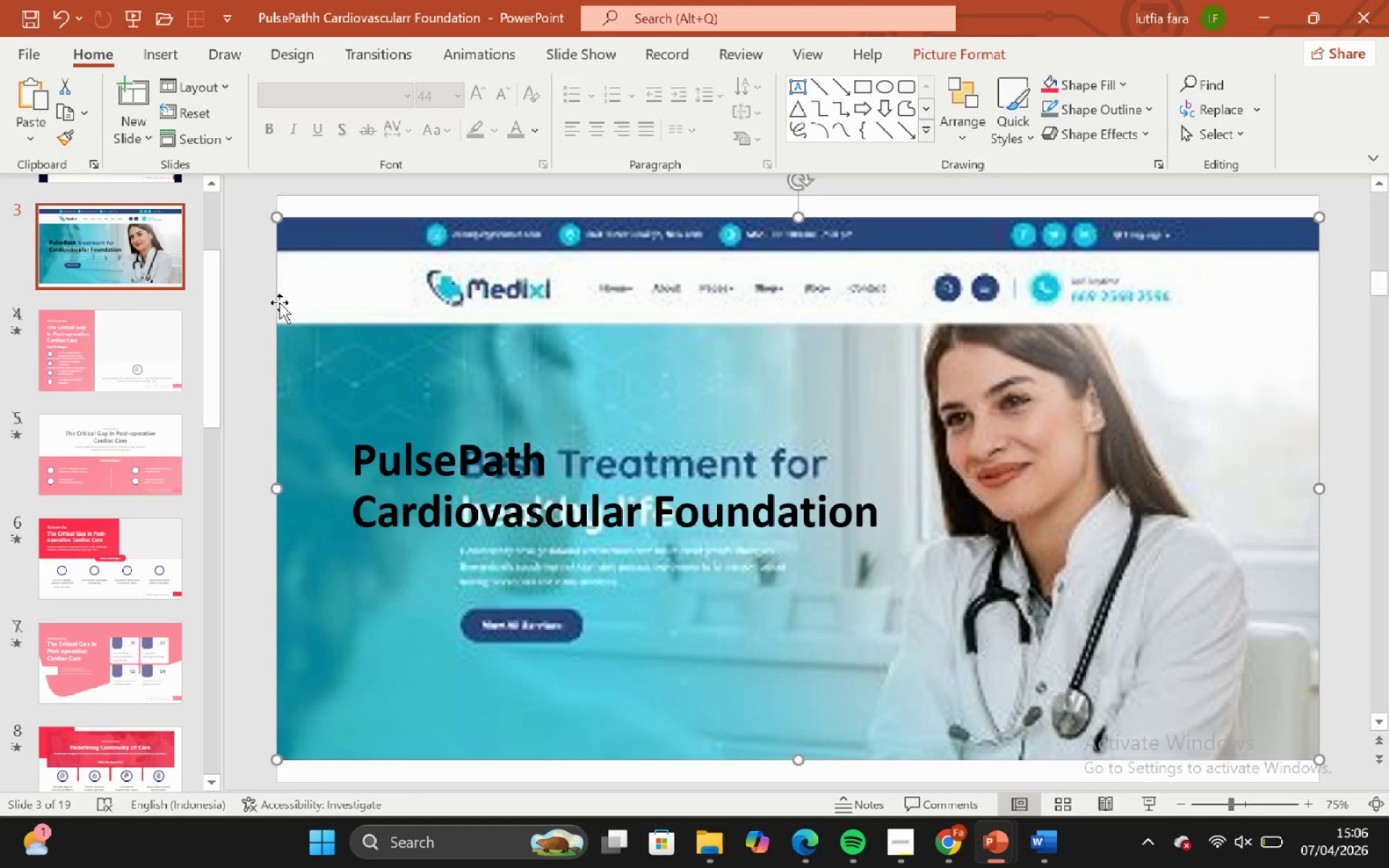 
left_click([259, 289])
 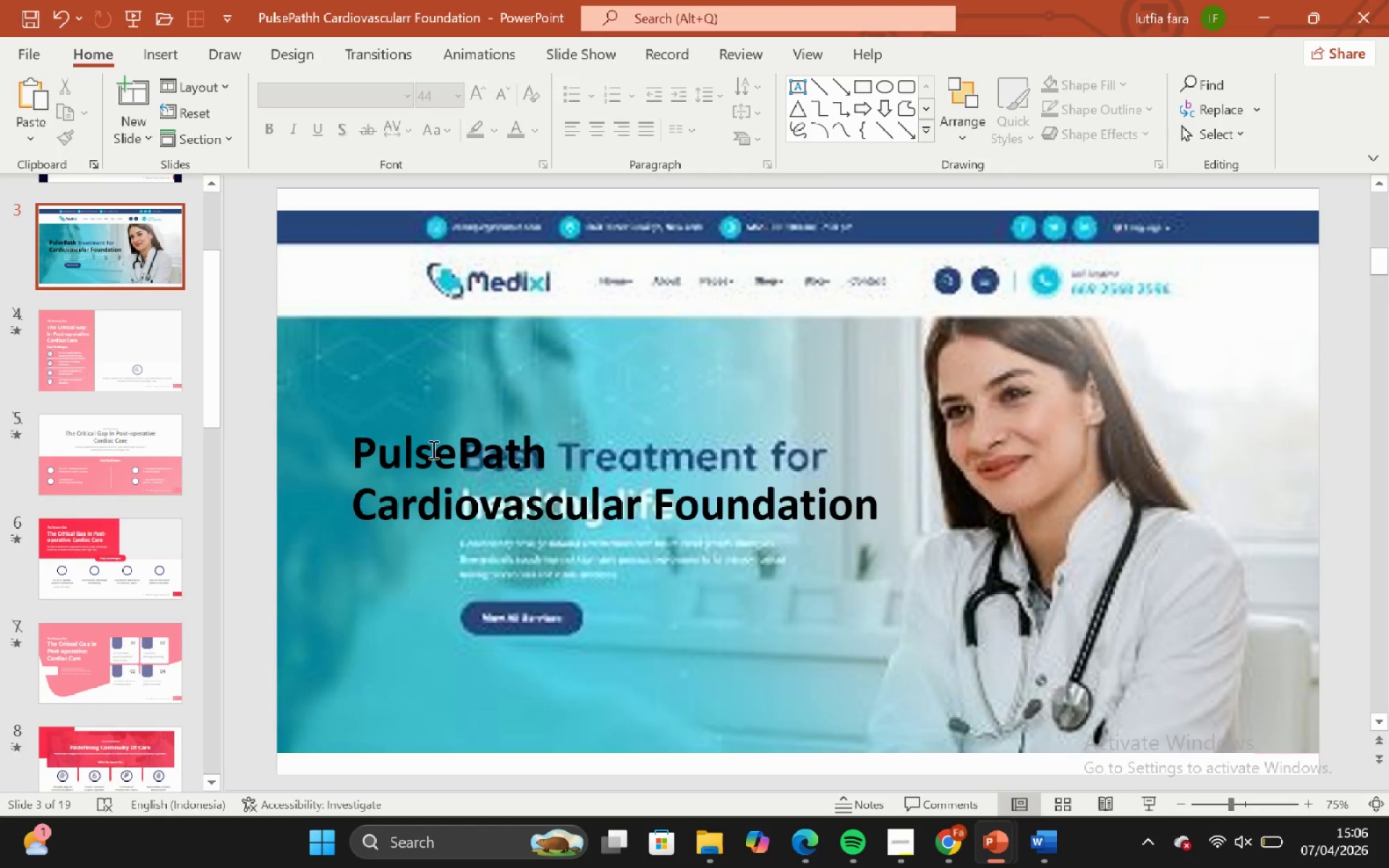 
left_click([473, 493])
 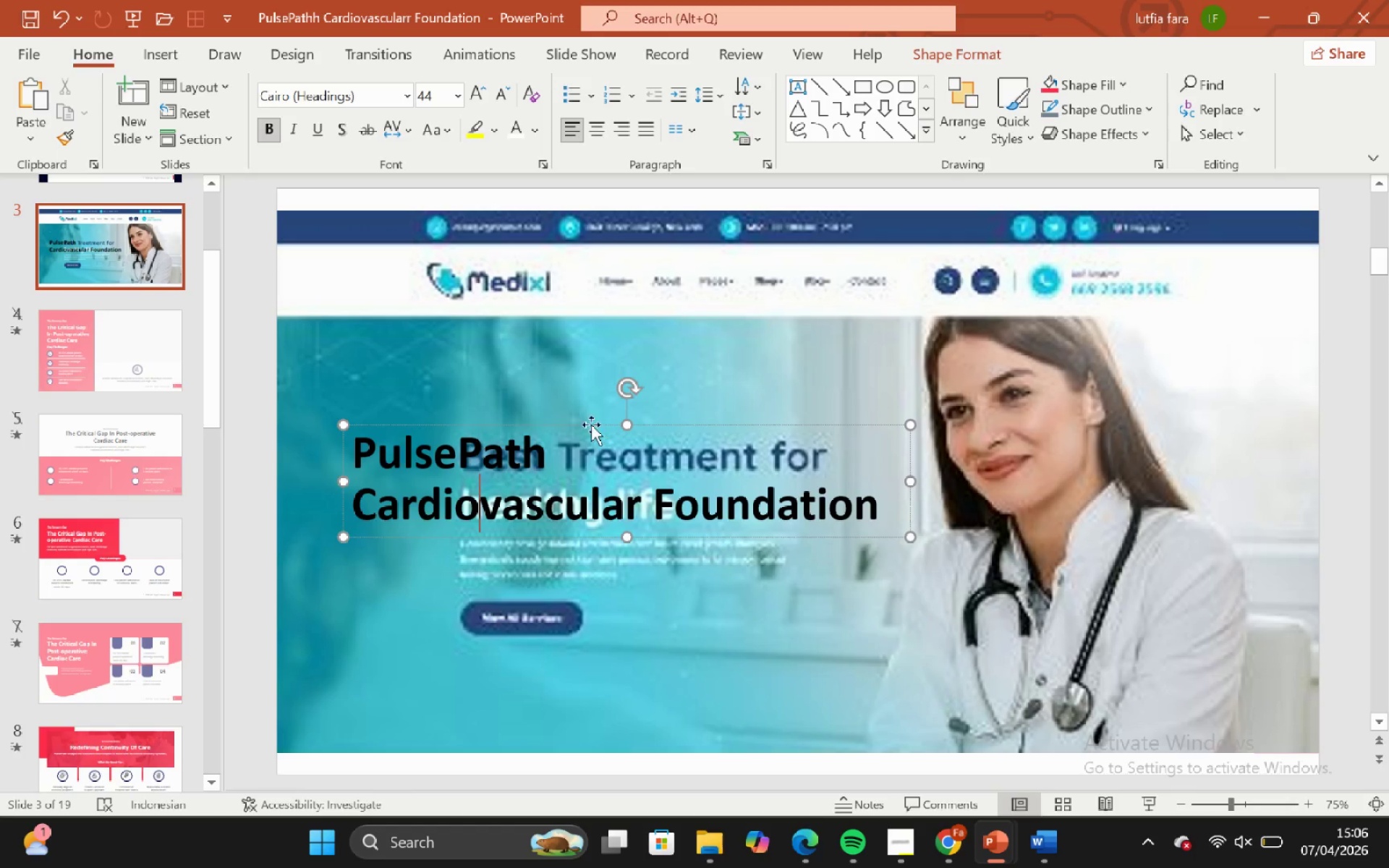 
left_click([590, 425])
 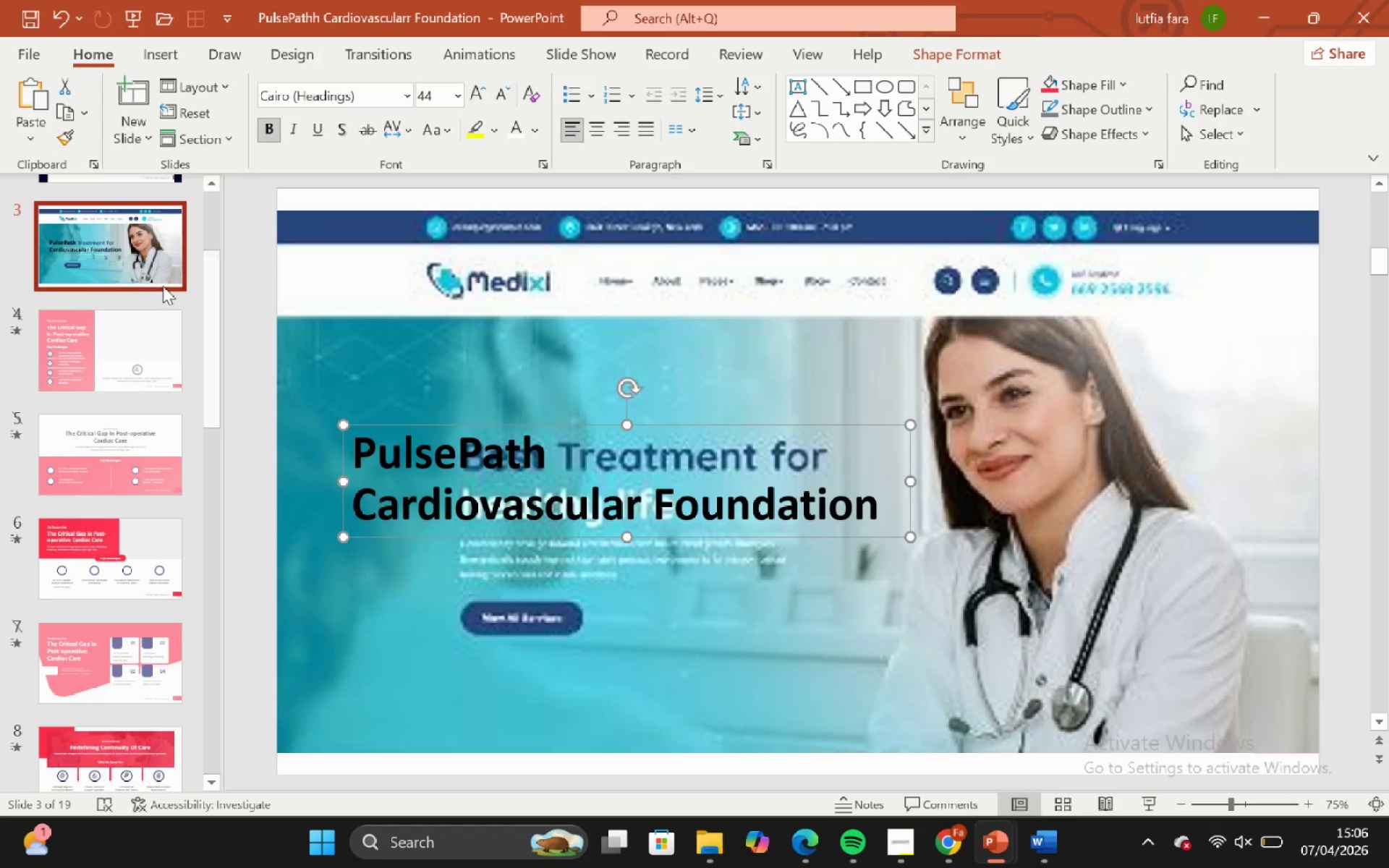 
left_click([128, 291])
 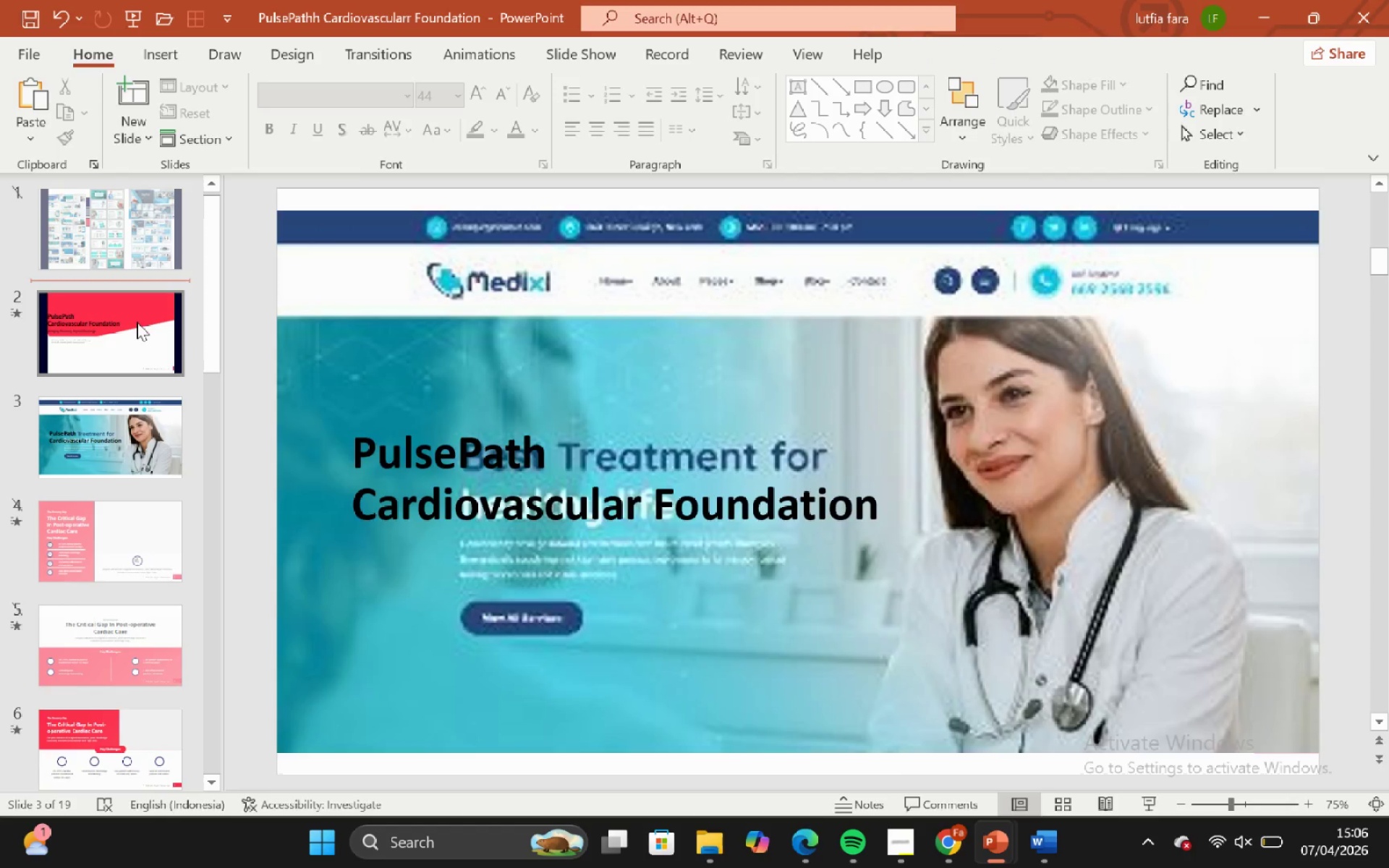 
scroll: coordinate [129, 291], scroll_direction: up, amount: 4.0
 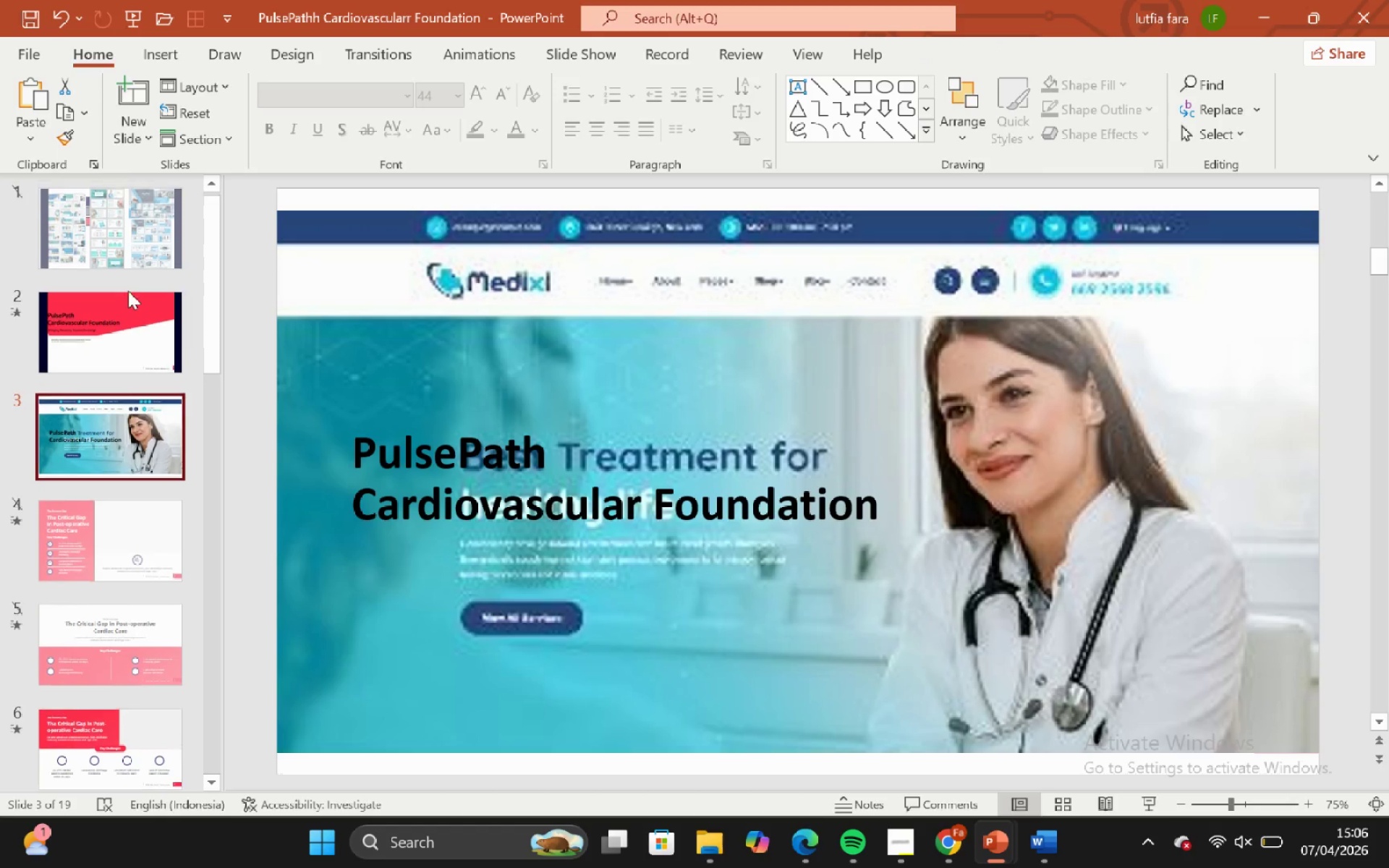 
left_click_drag(start_coordinate=[137, 323], to_coordinate=[140, 323])
 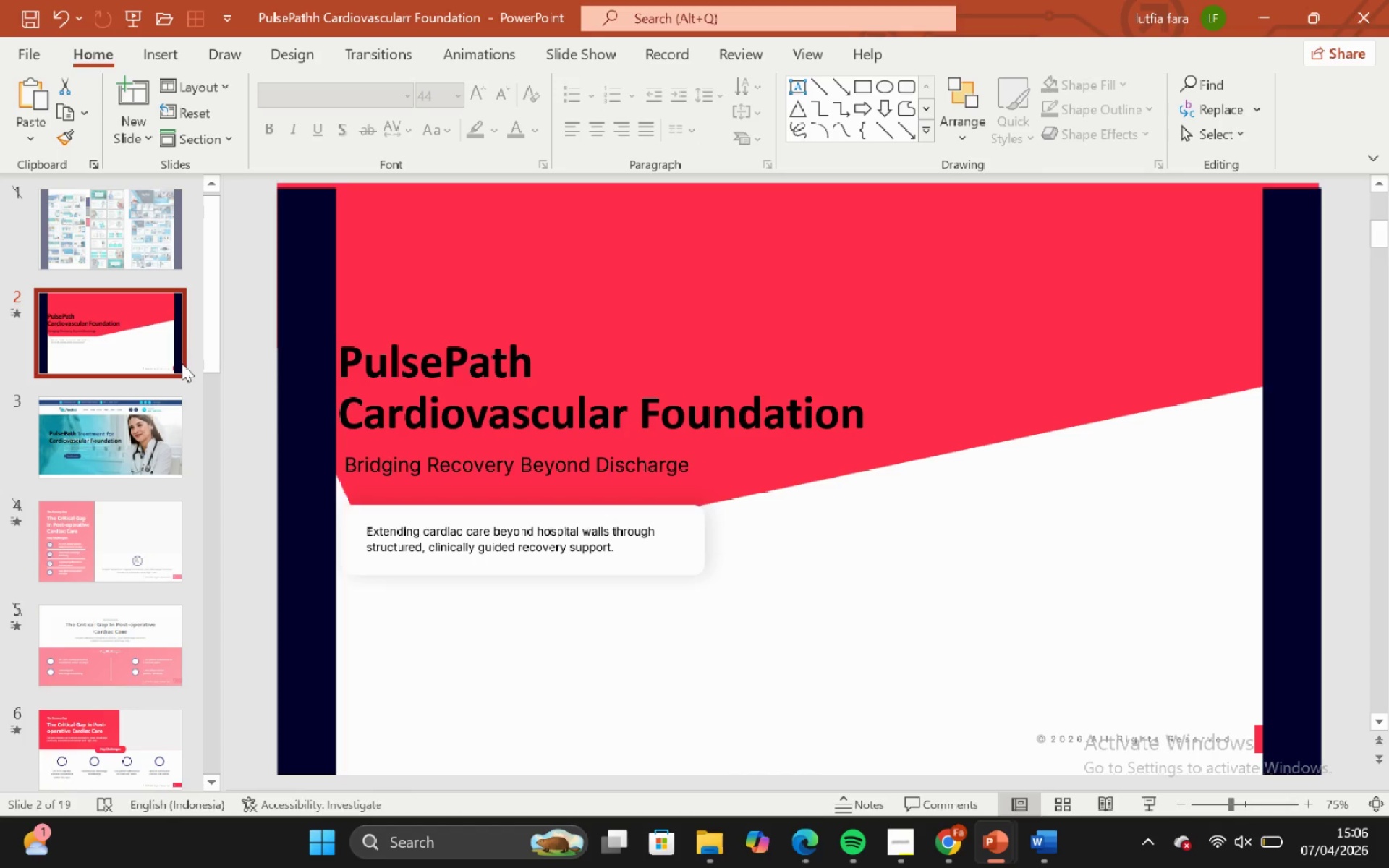 
scroll: coordinate [106, 496], scroll_direction: down, amount: 36.0
 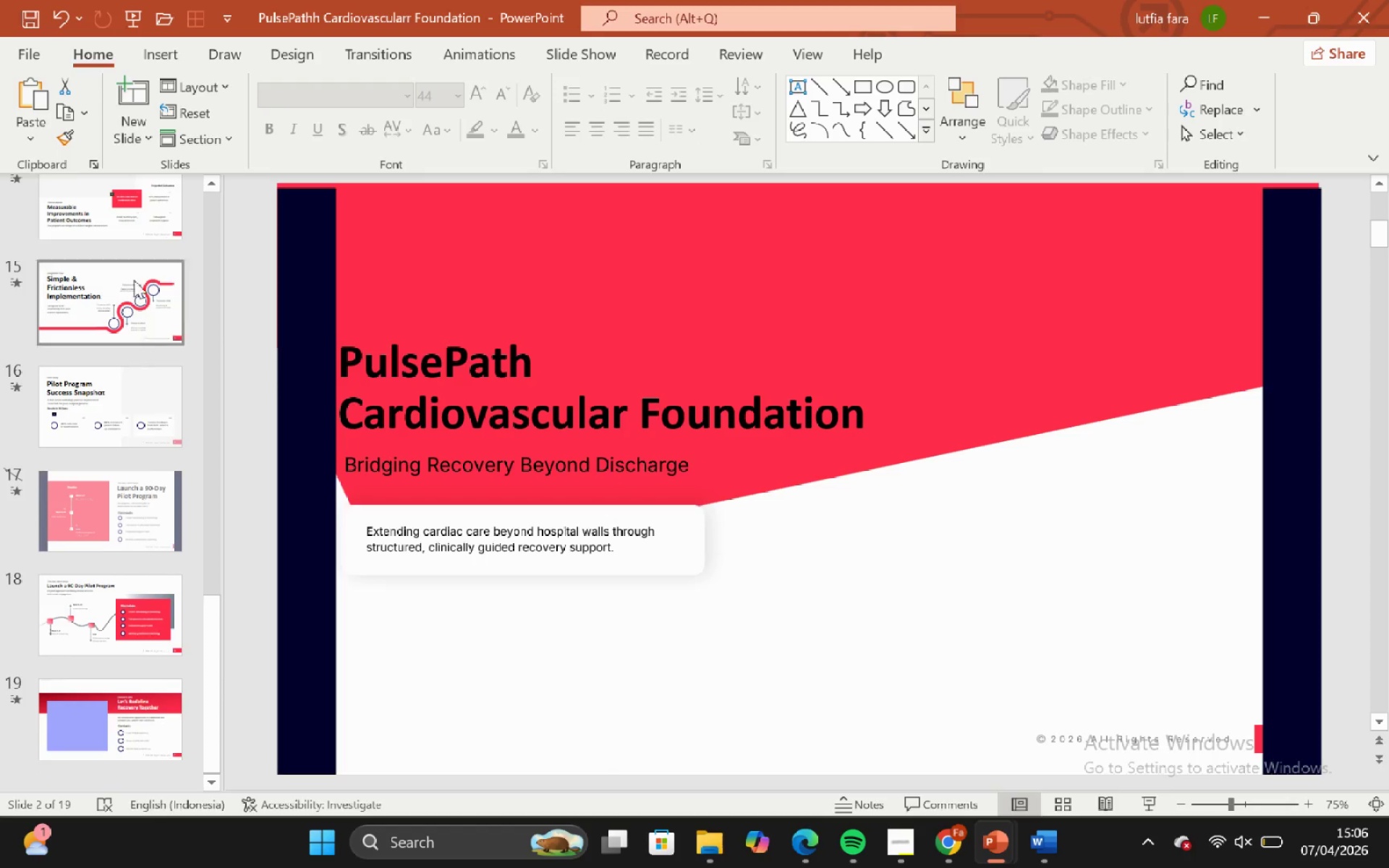 
left_click([134, 249])
 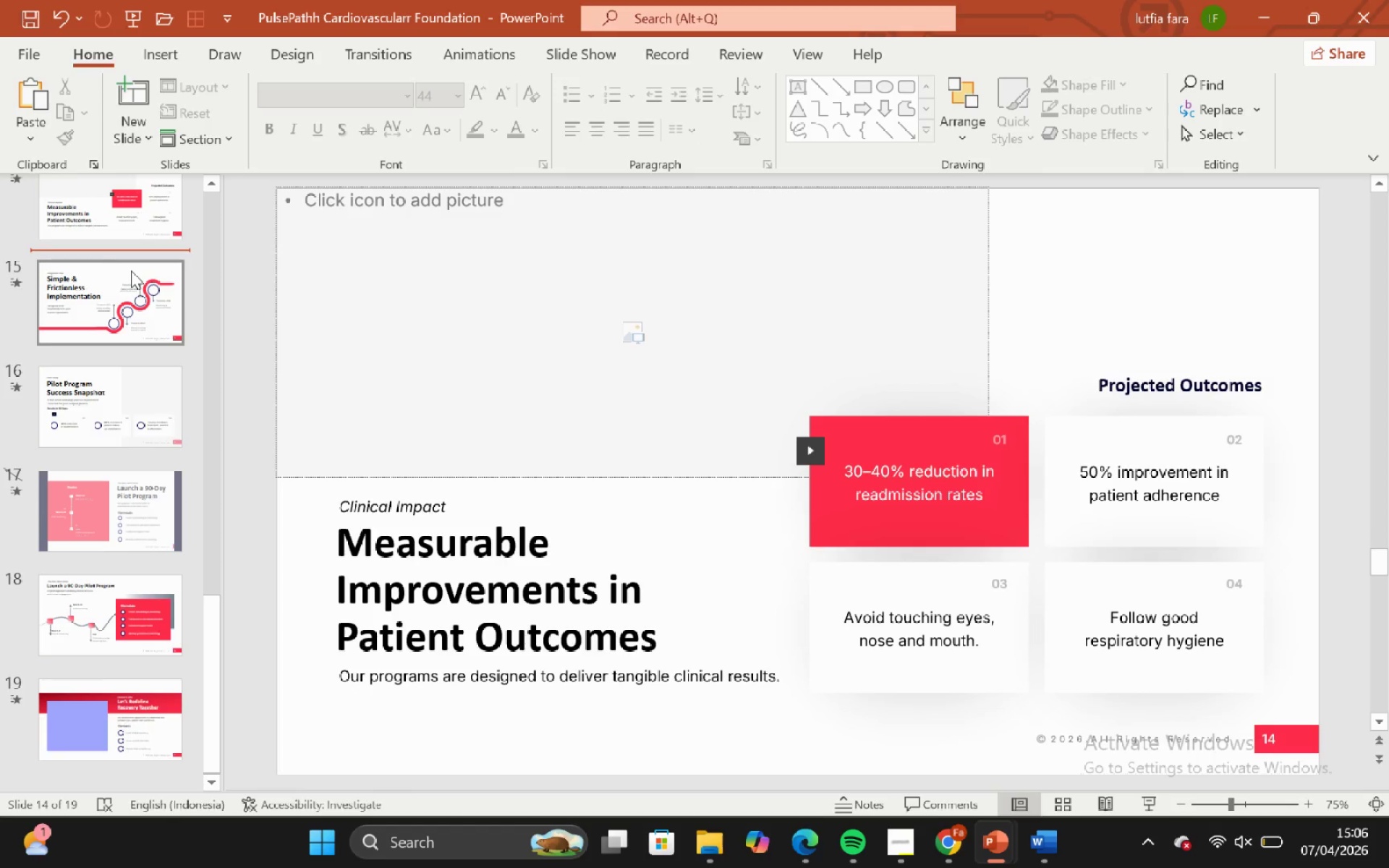 
left_click([131, 273])
 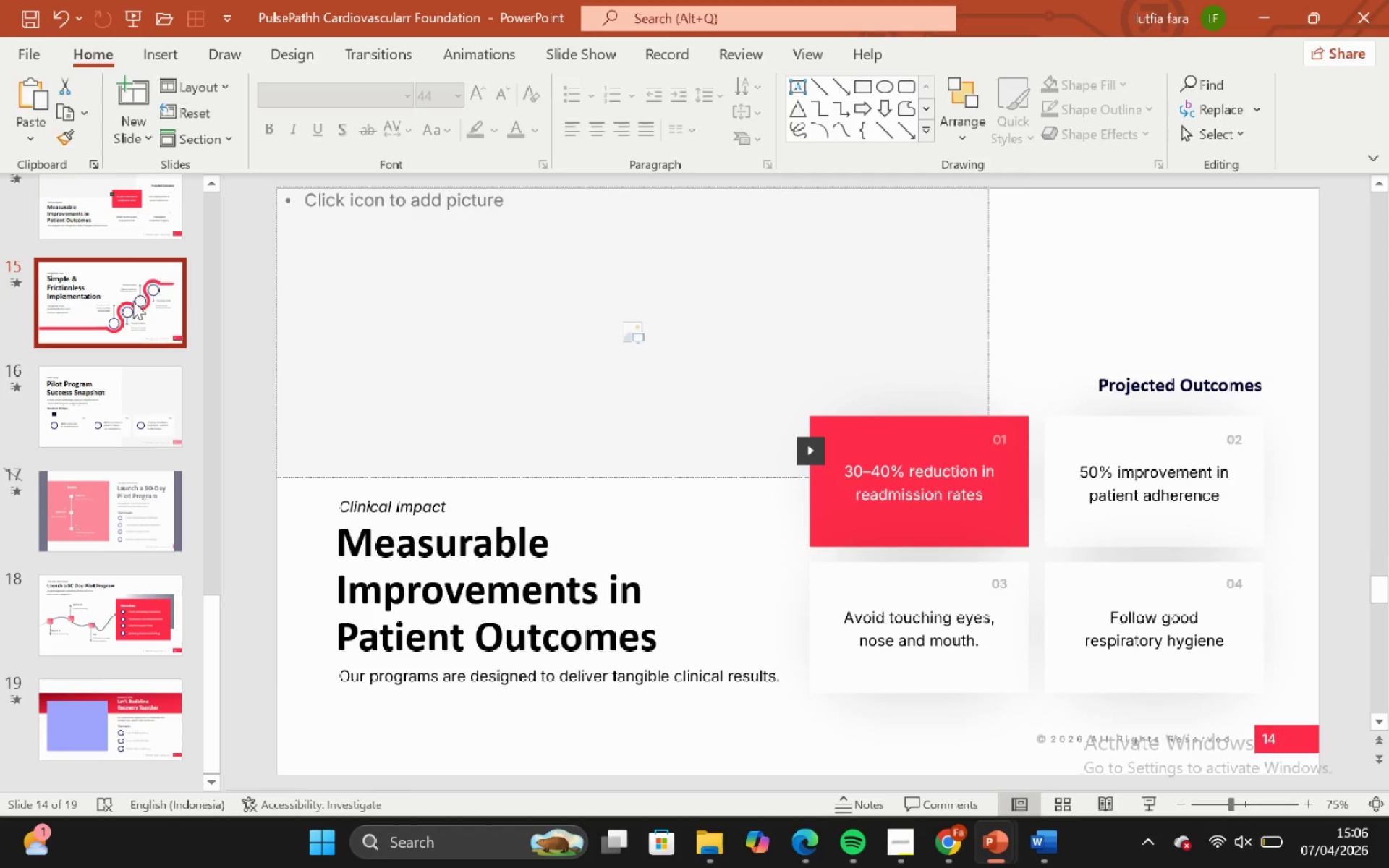 
scroll: coordinate [124, 356], scroll_direction: down, amount: 5.0
 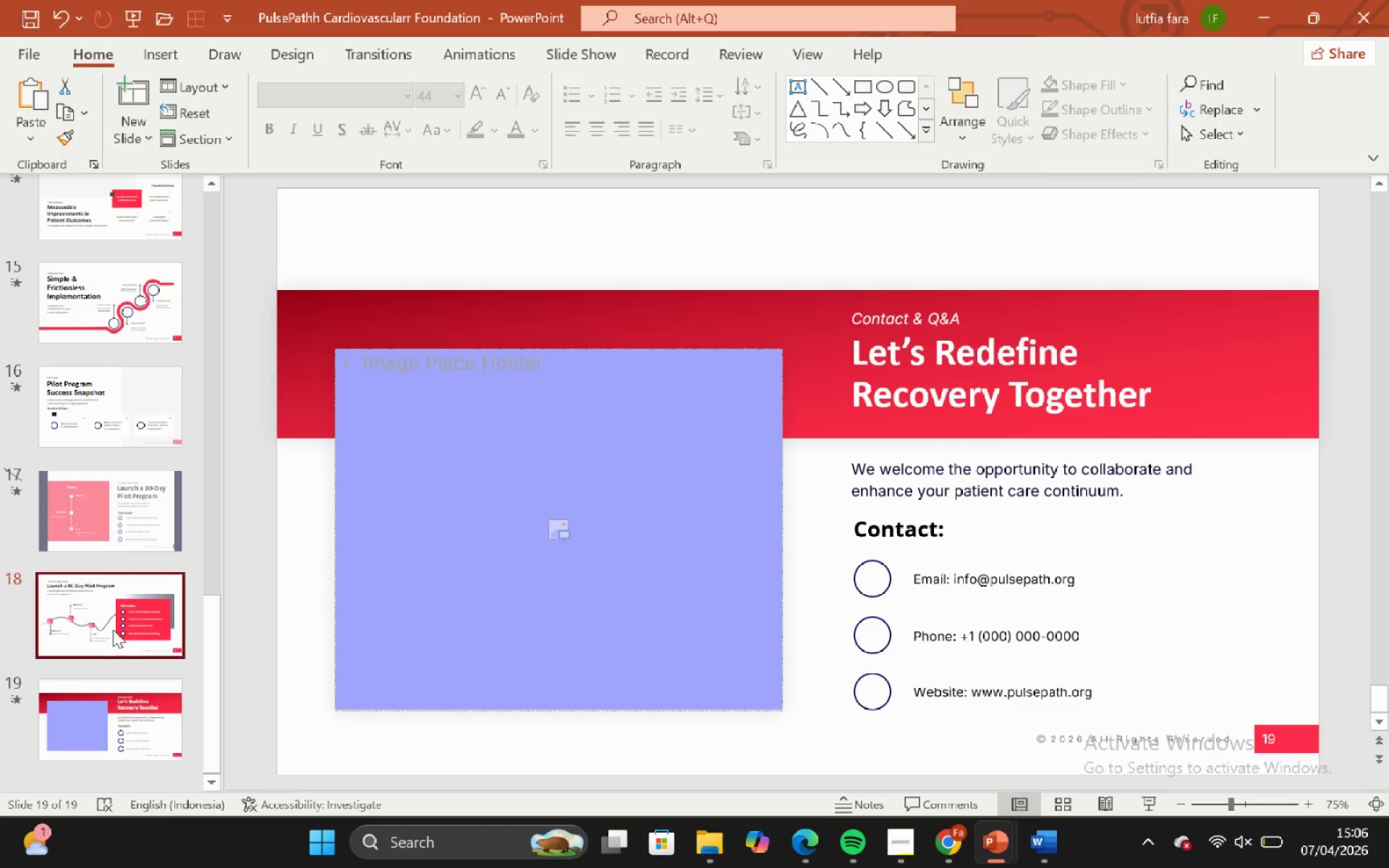 
scroll: coordinate [109, 360], scroll_direction: up, amount: 13.0
 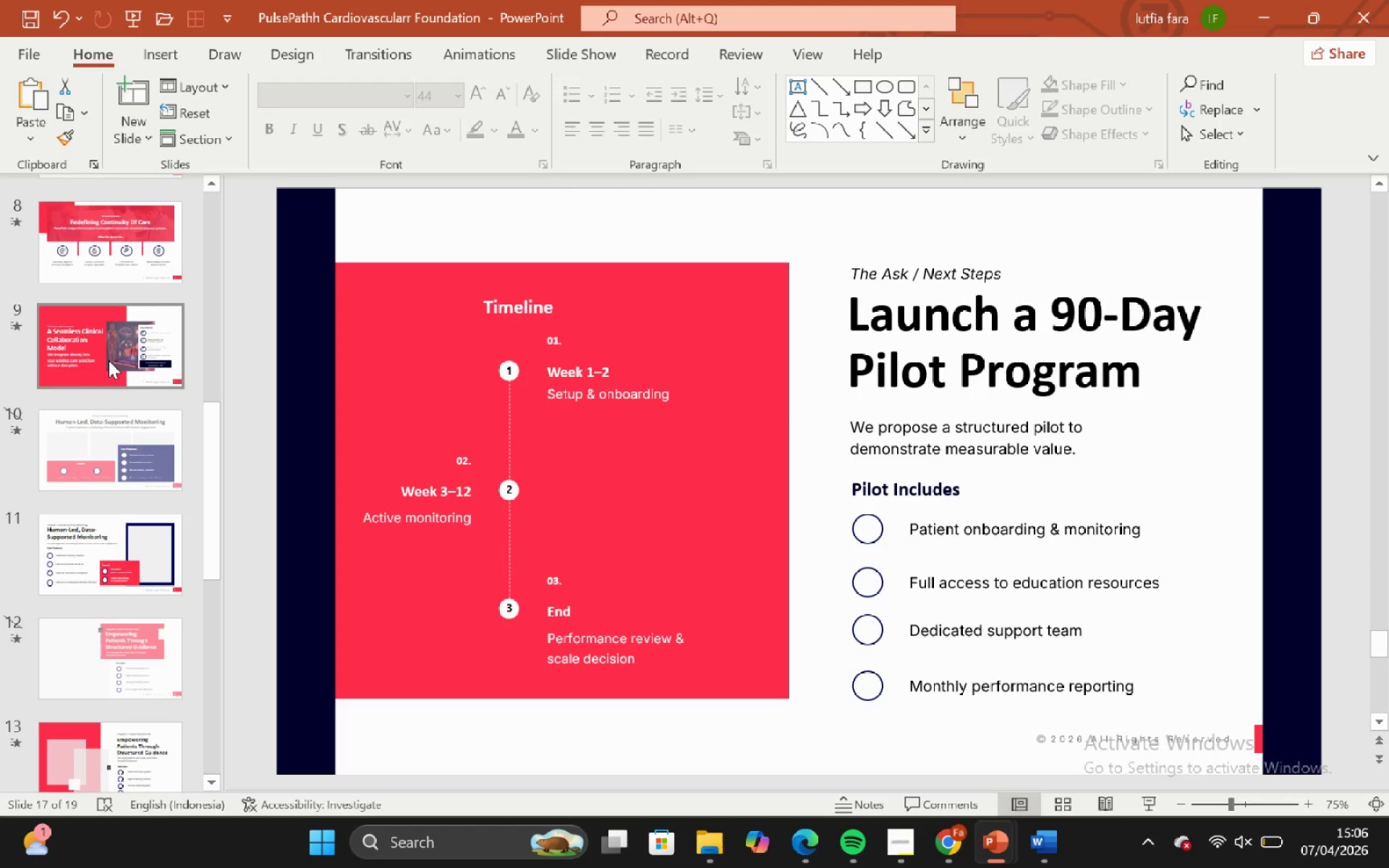 
scroll: coordinate [108, 360], scroll_direction: up, amount: 19.0
 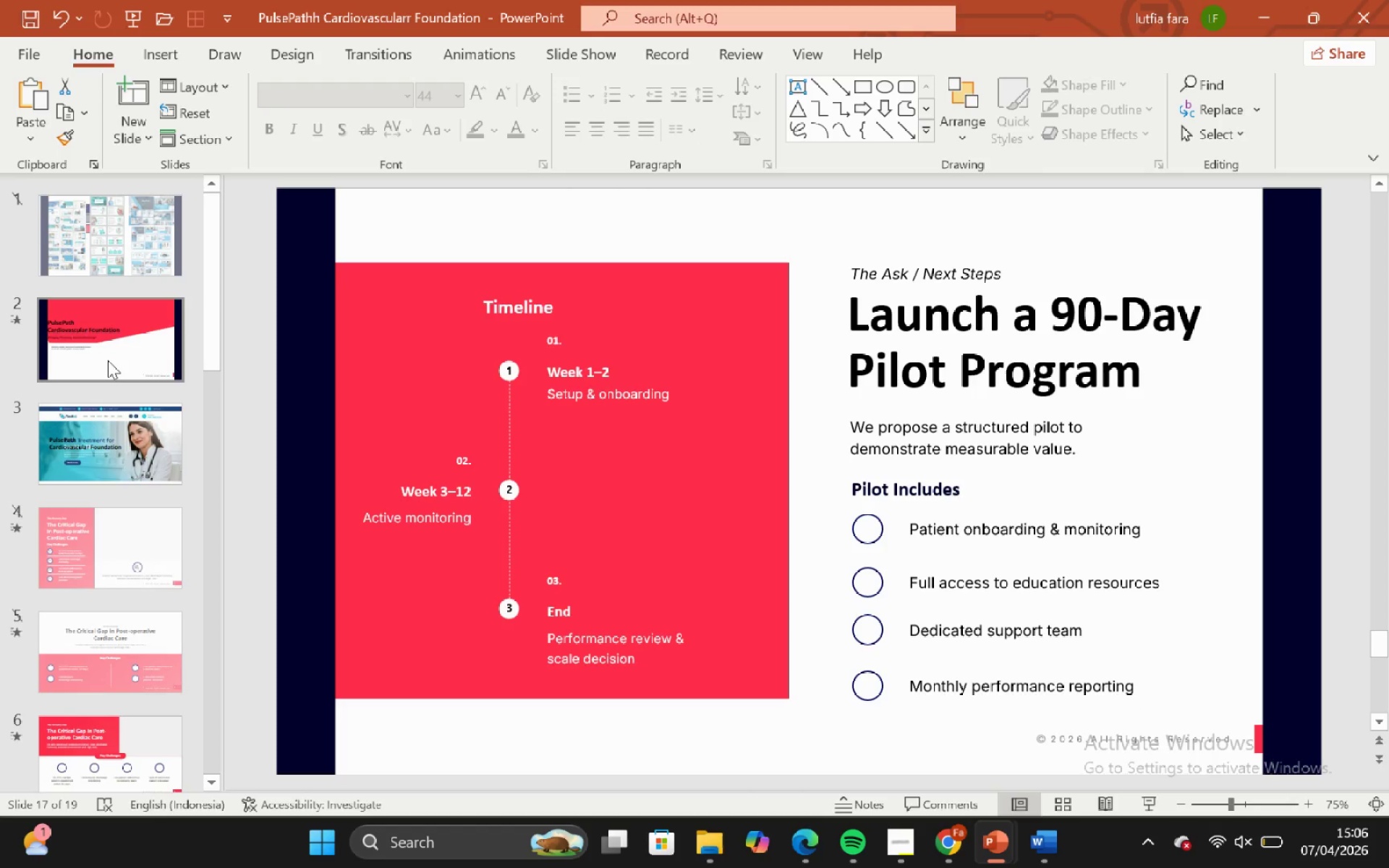 
left_click_drag(start_coordinate=[111, 467], to_coordinate=[125, 593])
 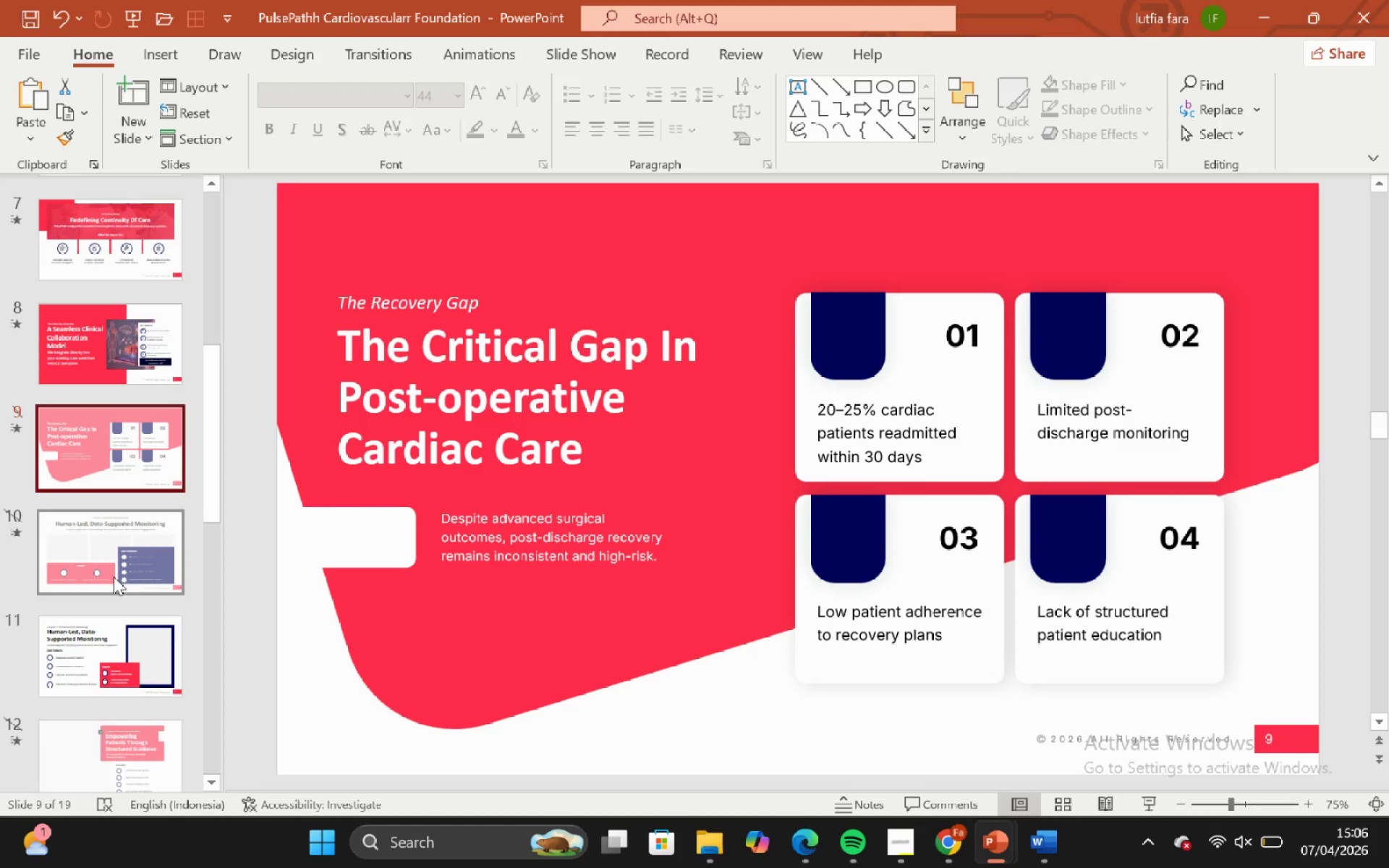 
scroll: coordinate [121, 595], scroll_direction: down, amount: 14.0
 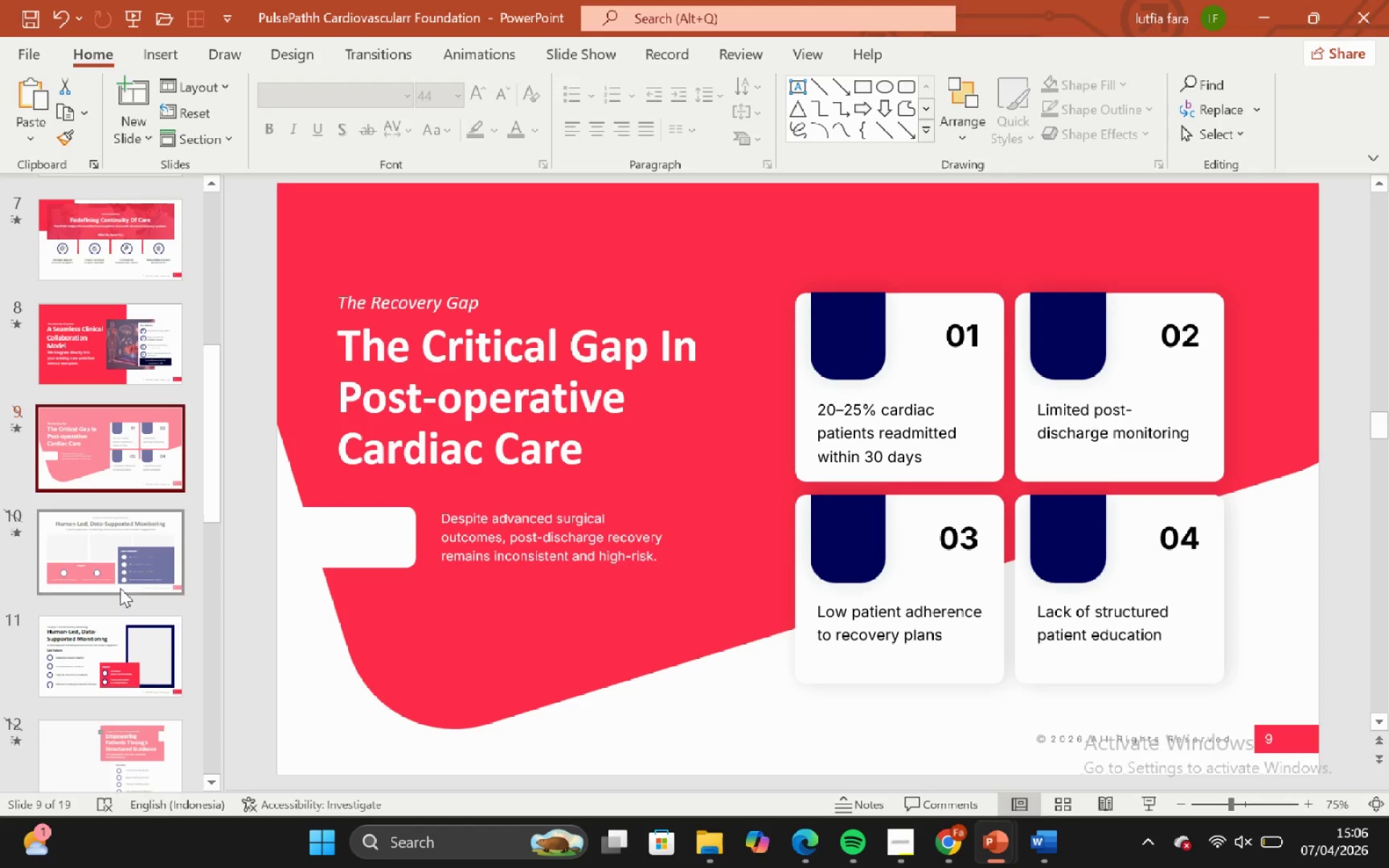 
key(Control+Z)
 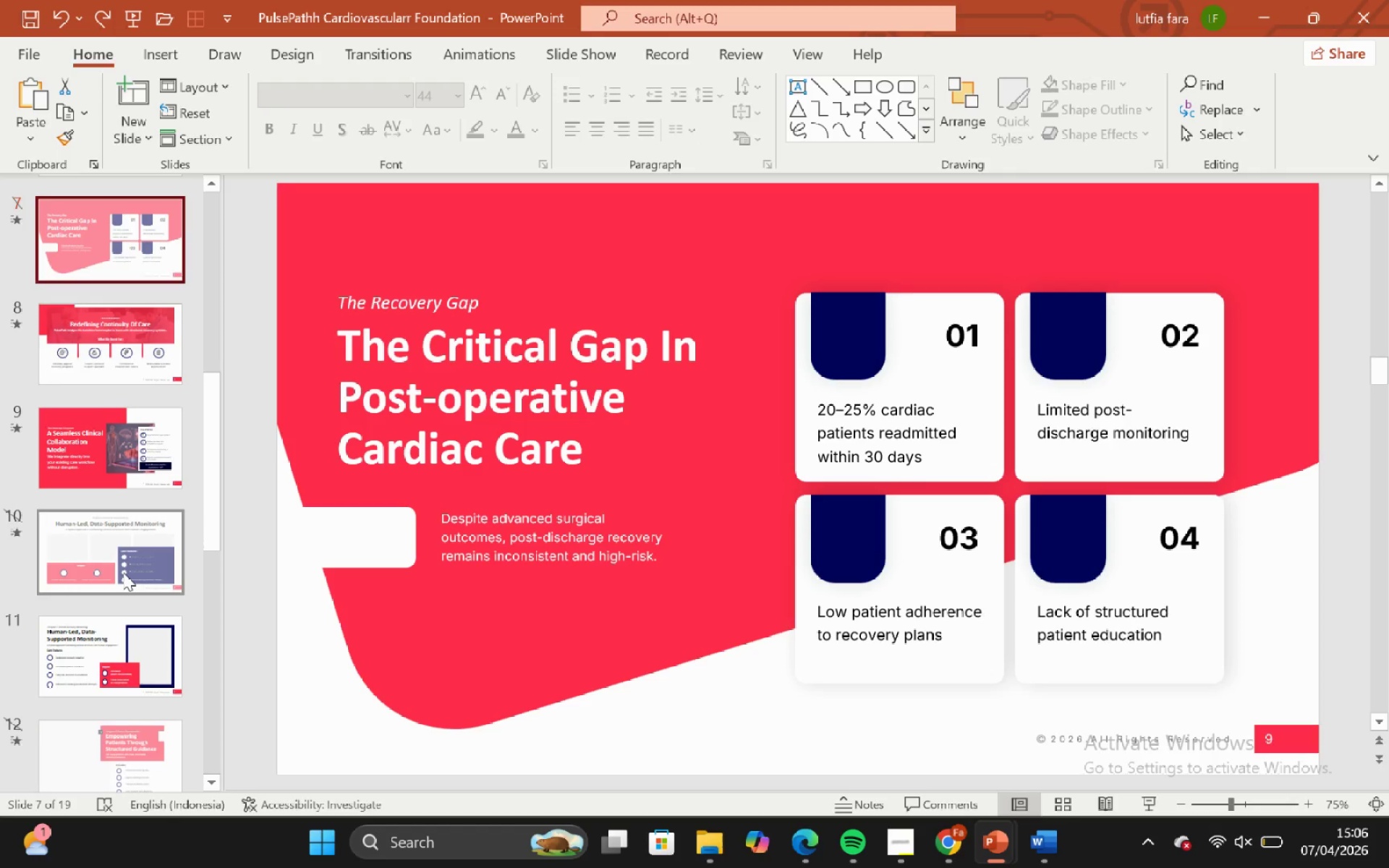 
left_click_drag(start_coordinate=[87, 370], to_coordinate=[94, 362])
 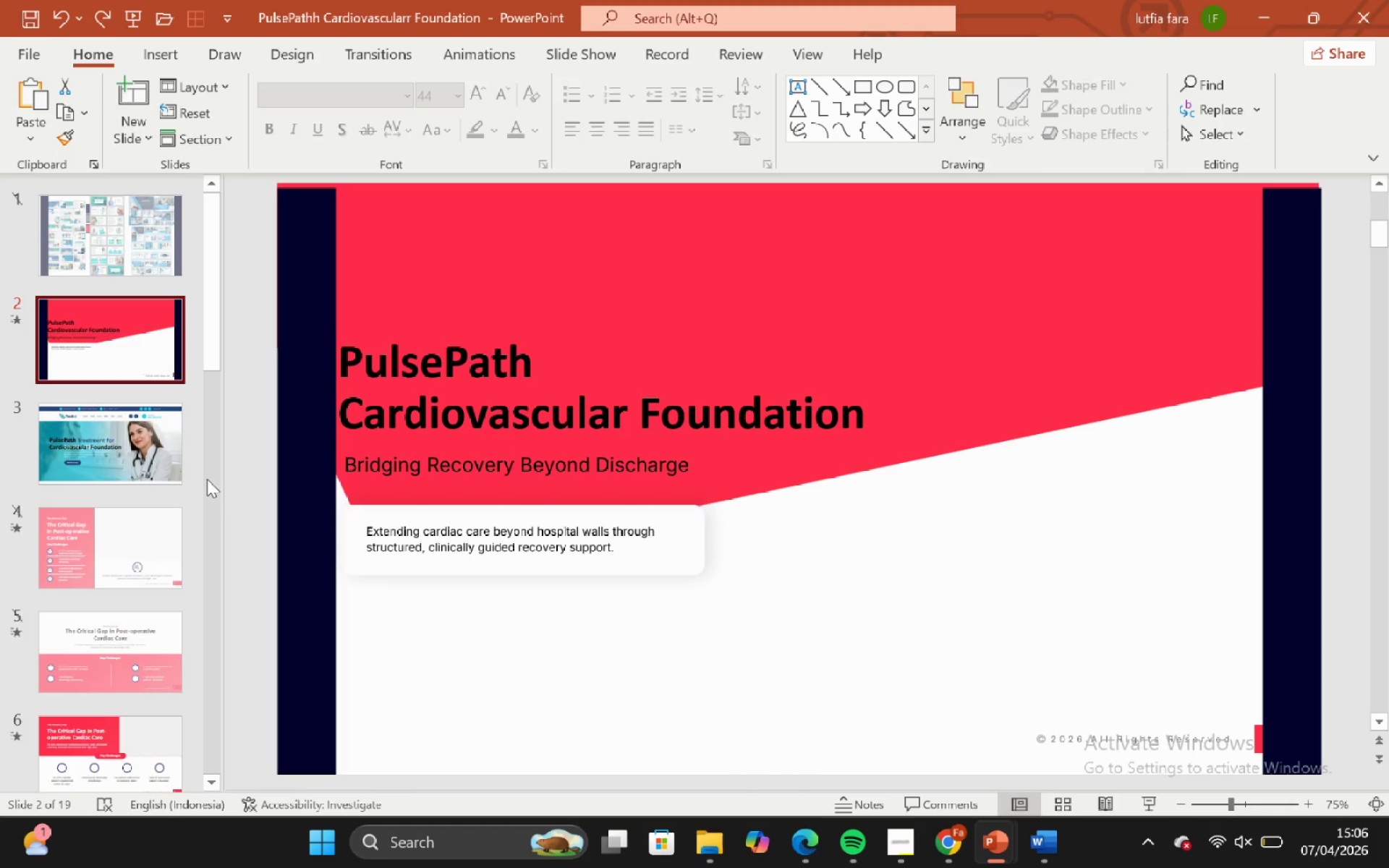 
scroll: coordinate [56, 360], scroll_direction: up, amount: 16.0
 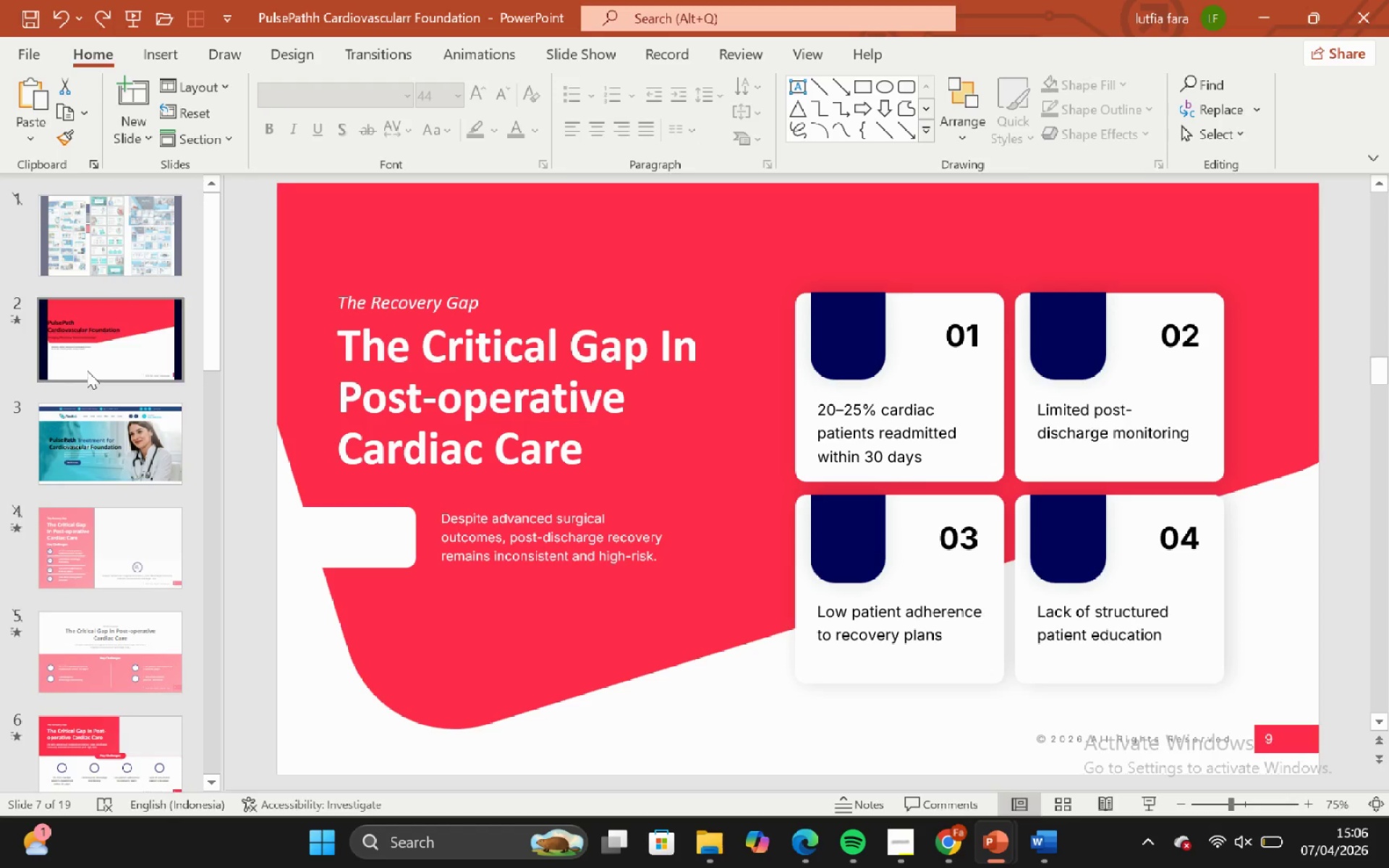 
left_click([150, 448])
 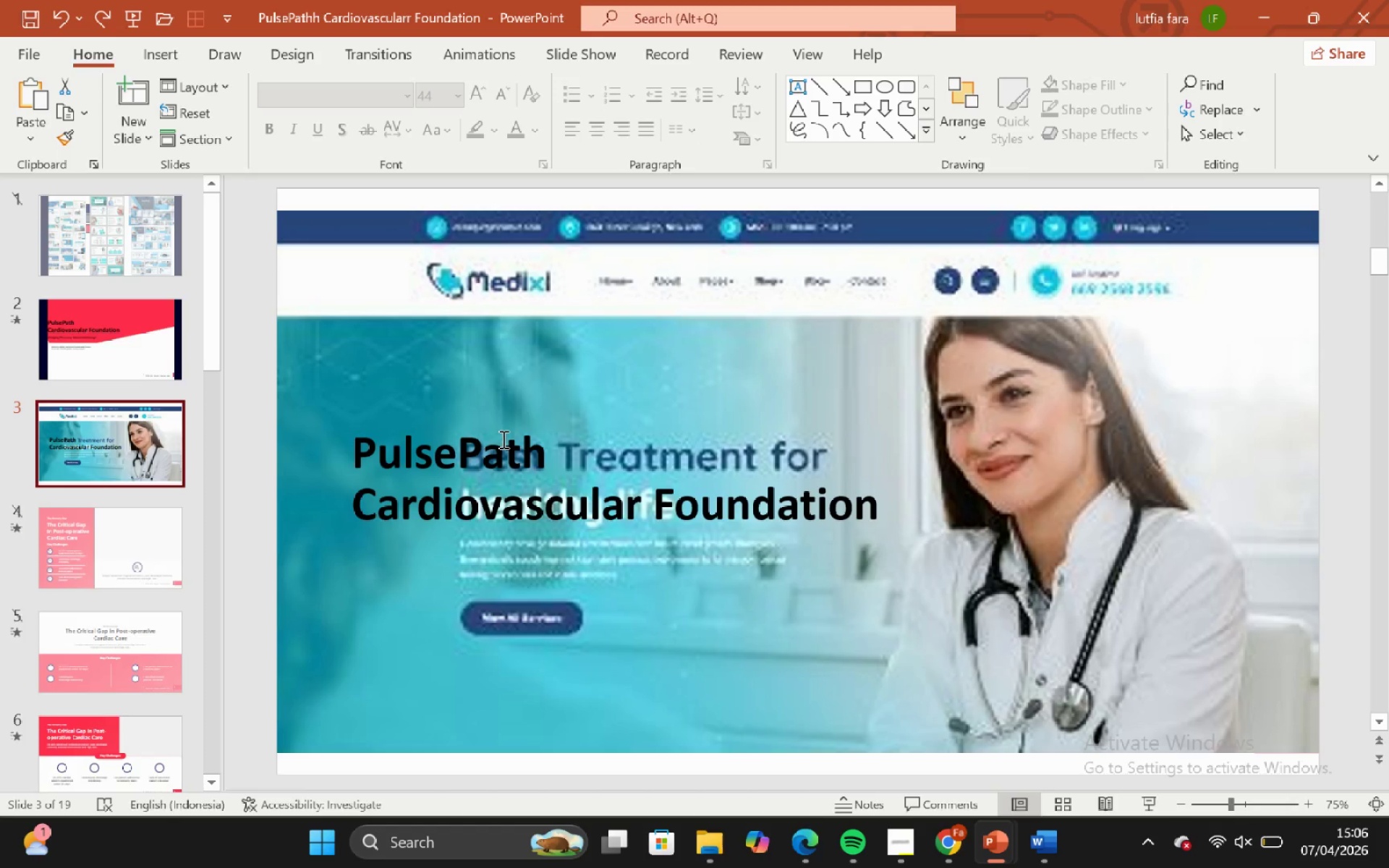 
left_click([505, 439])
 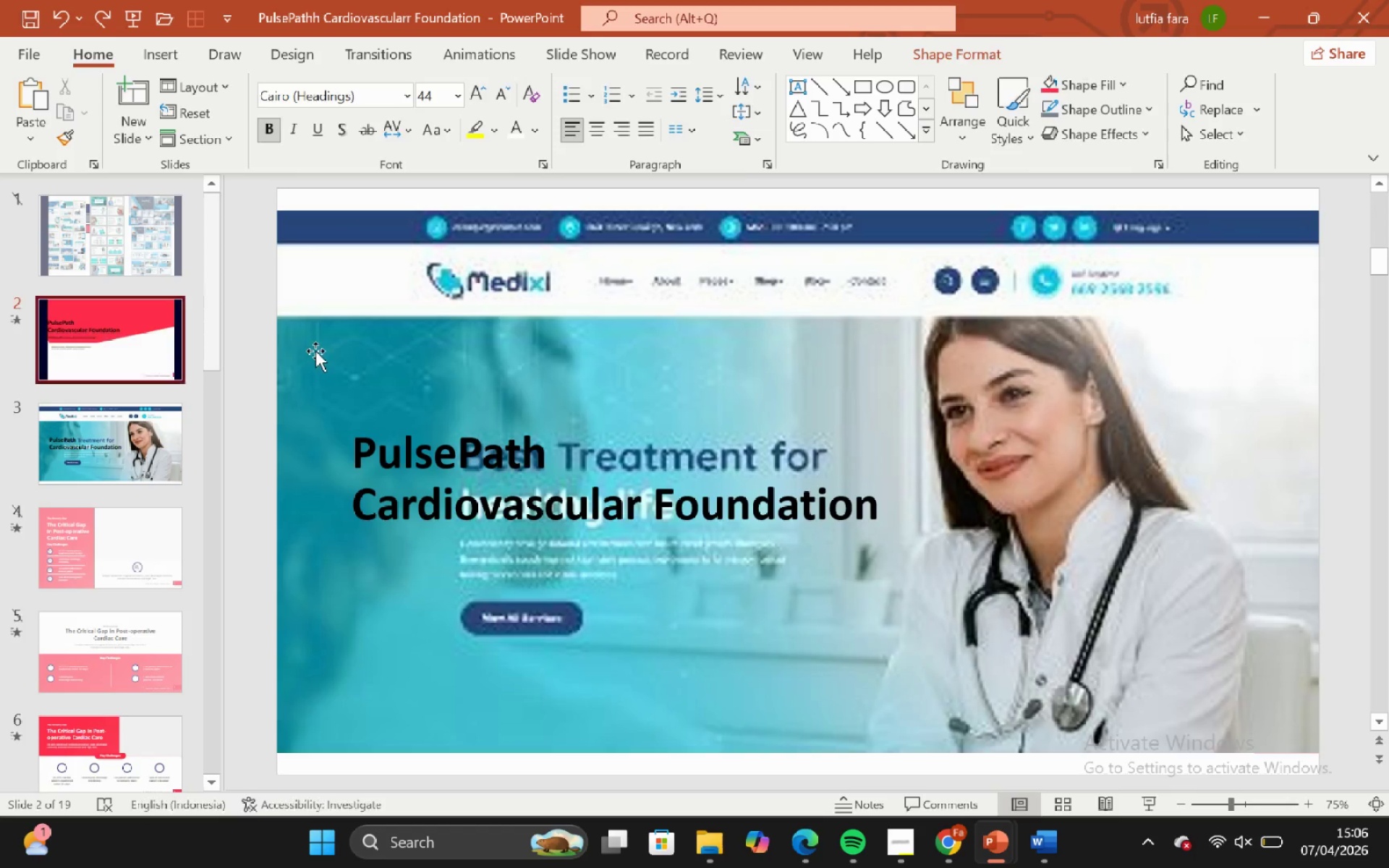 
left_click_drag(start_coordinate=[299, 339], to_coordinate=[303, 336])
 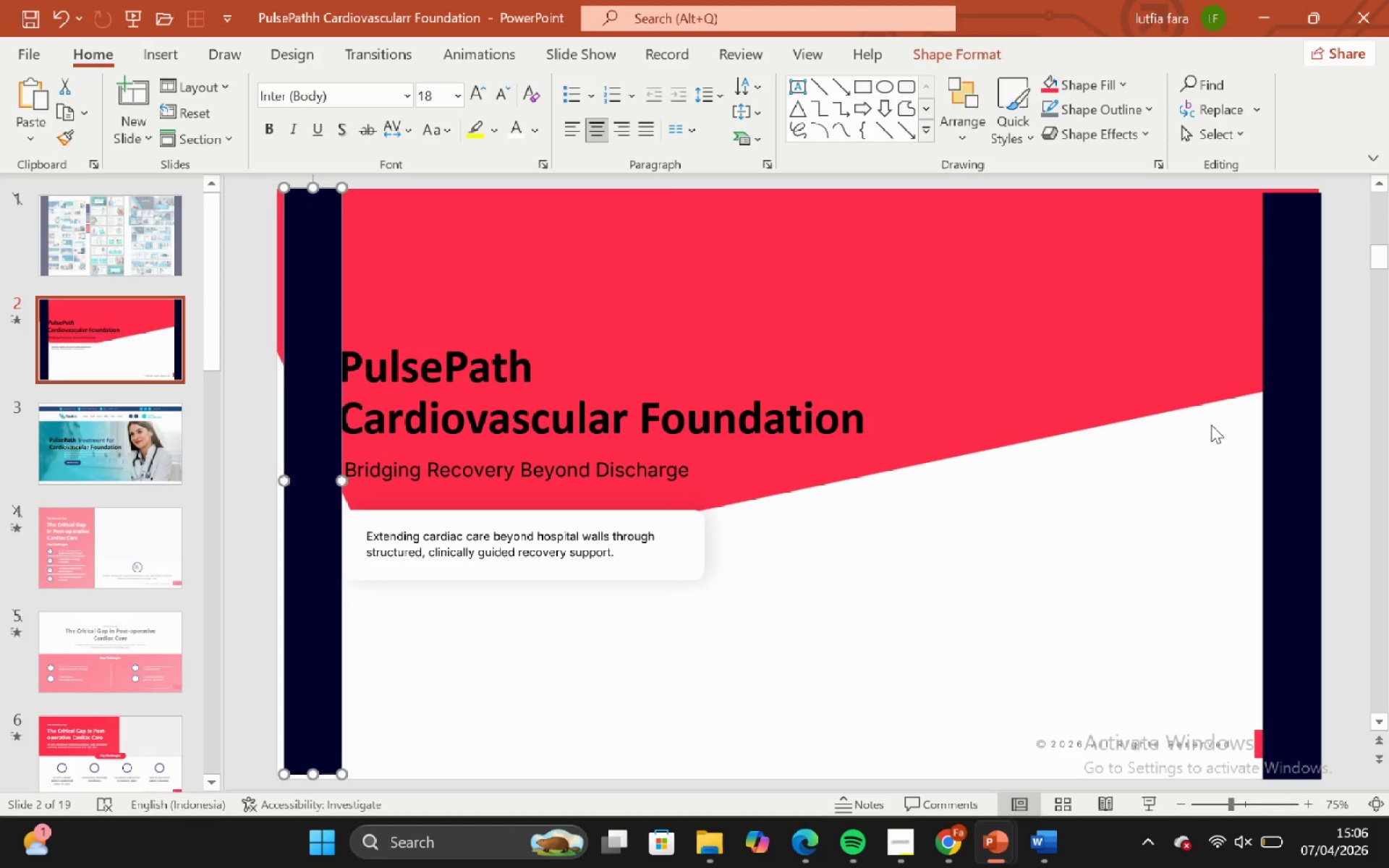 
key(Control+Z)
 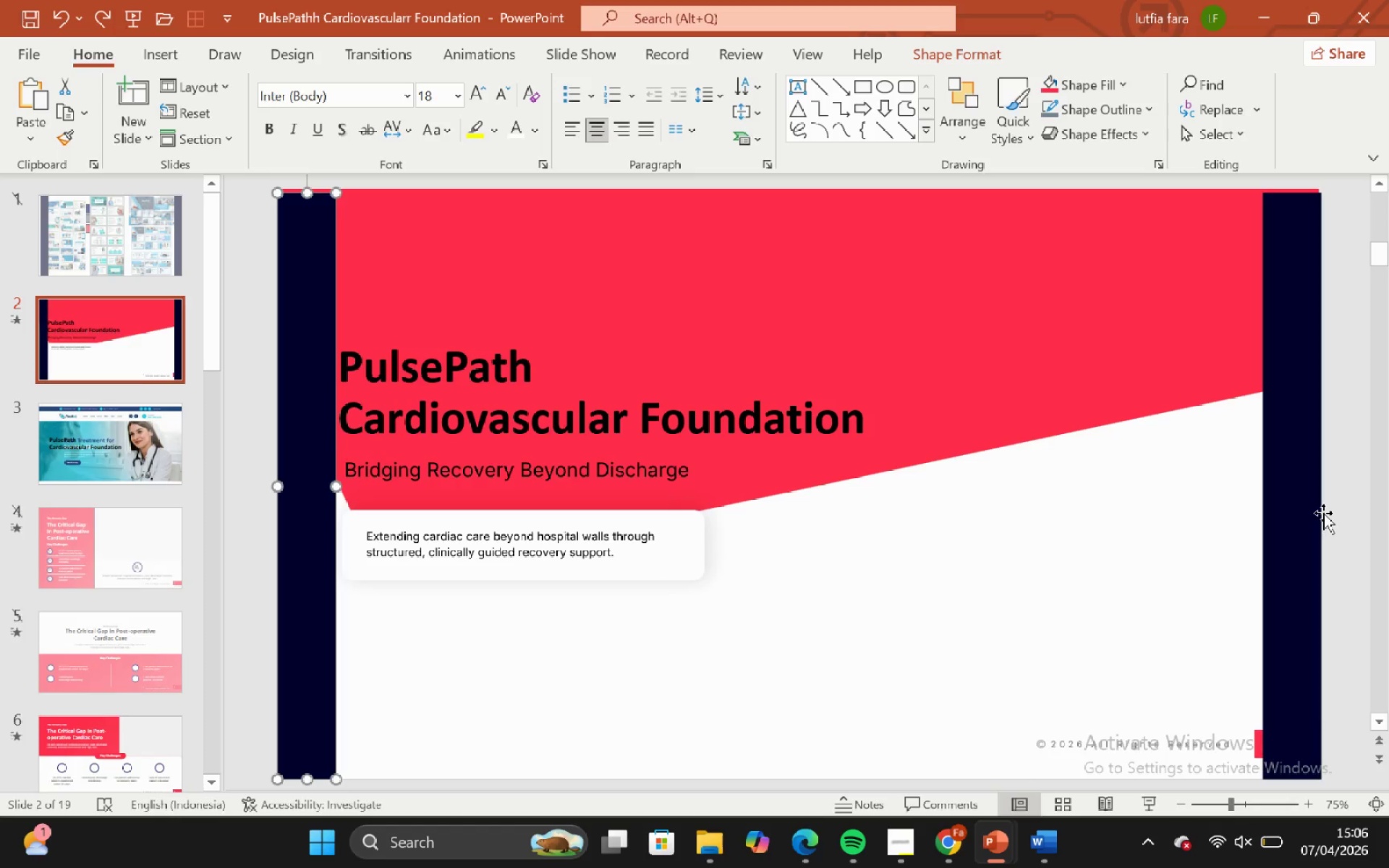 
hold_key(key=ShiftLeft, duration=0.31)
left_click([1301, 484])
 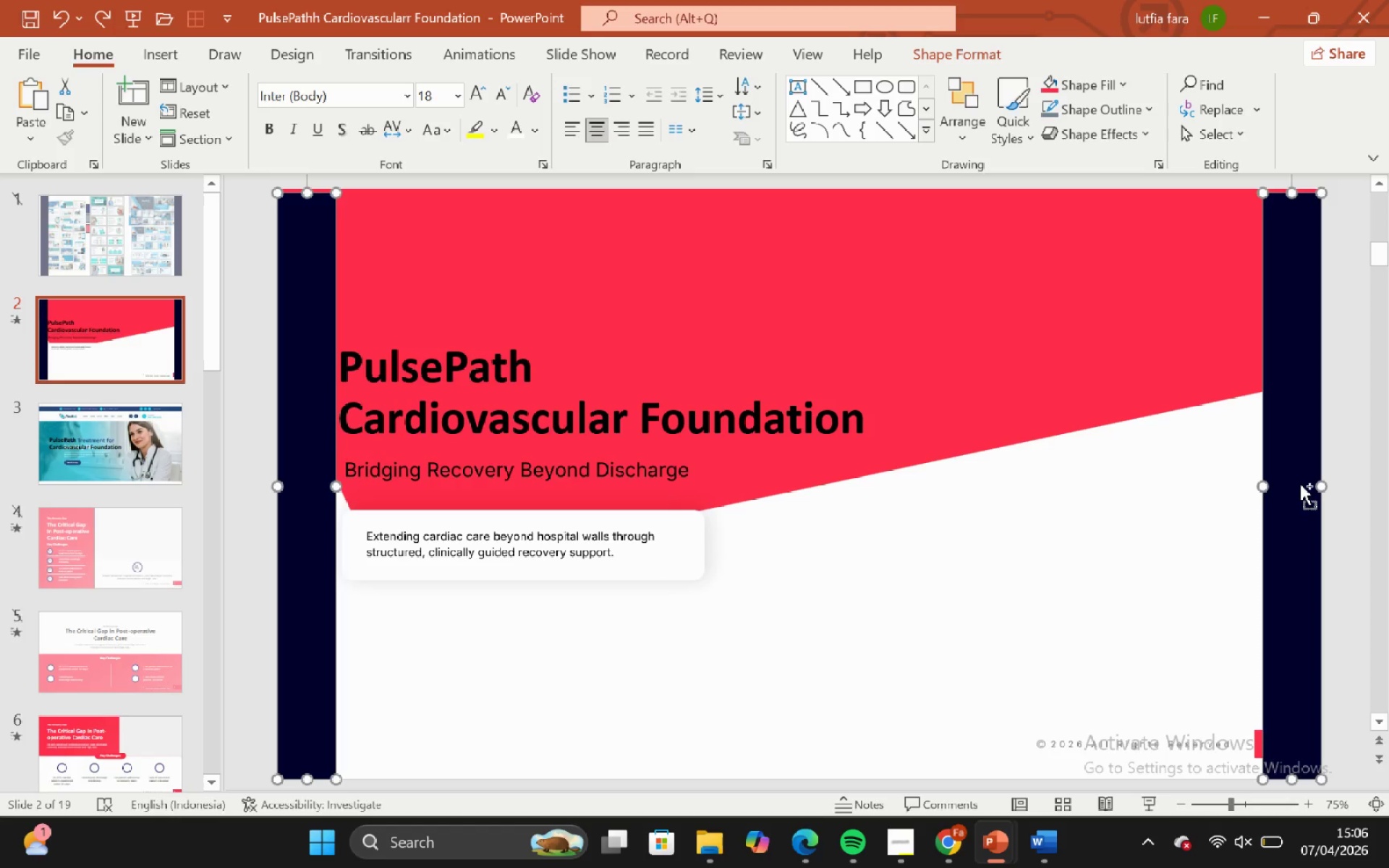 
key(Control+C)
 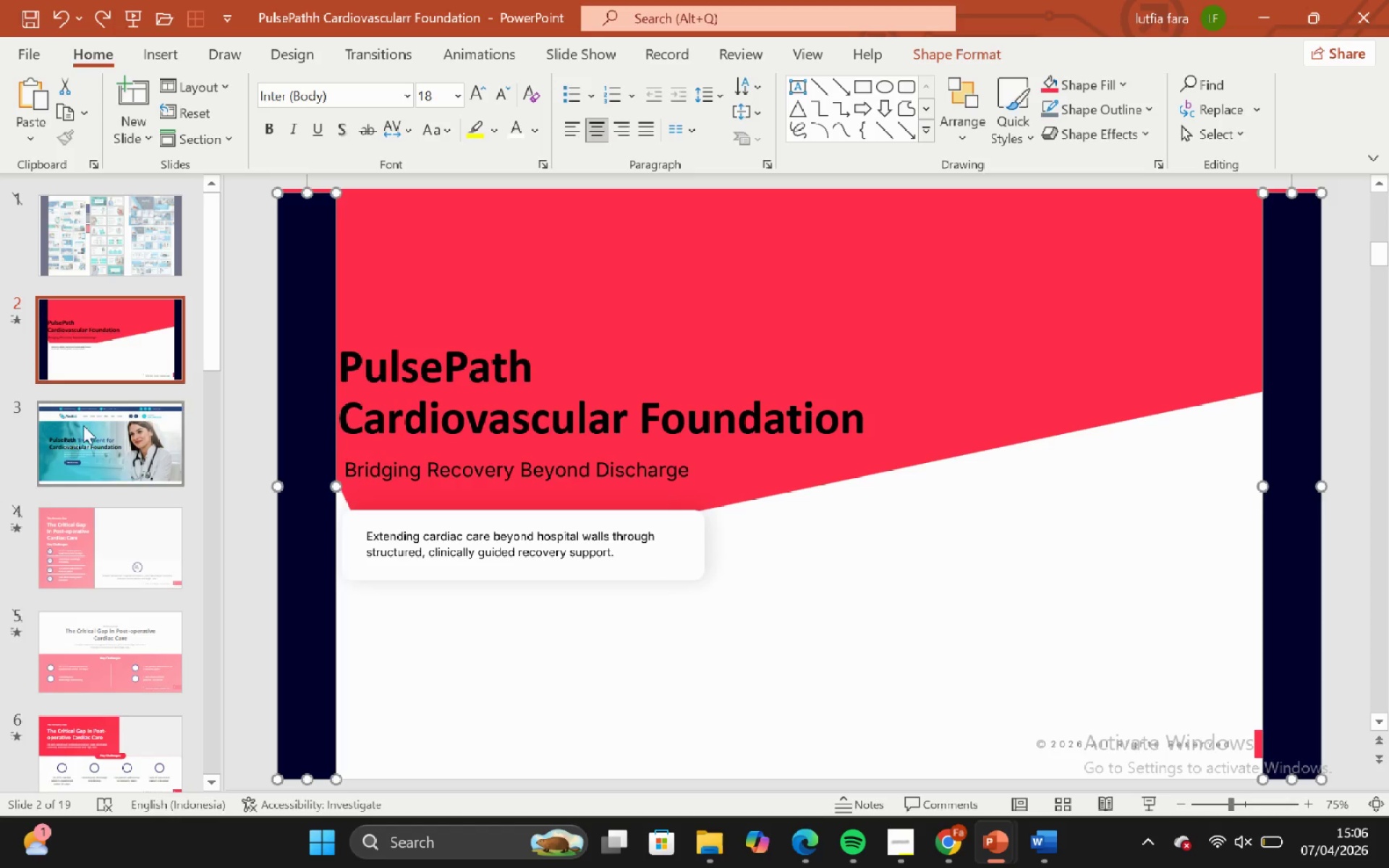 
left_click([89, 422])
 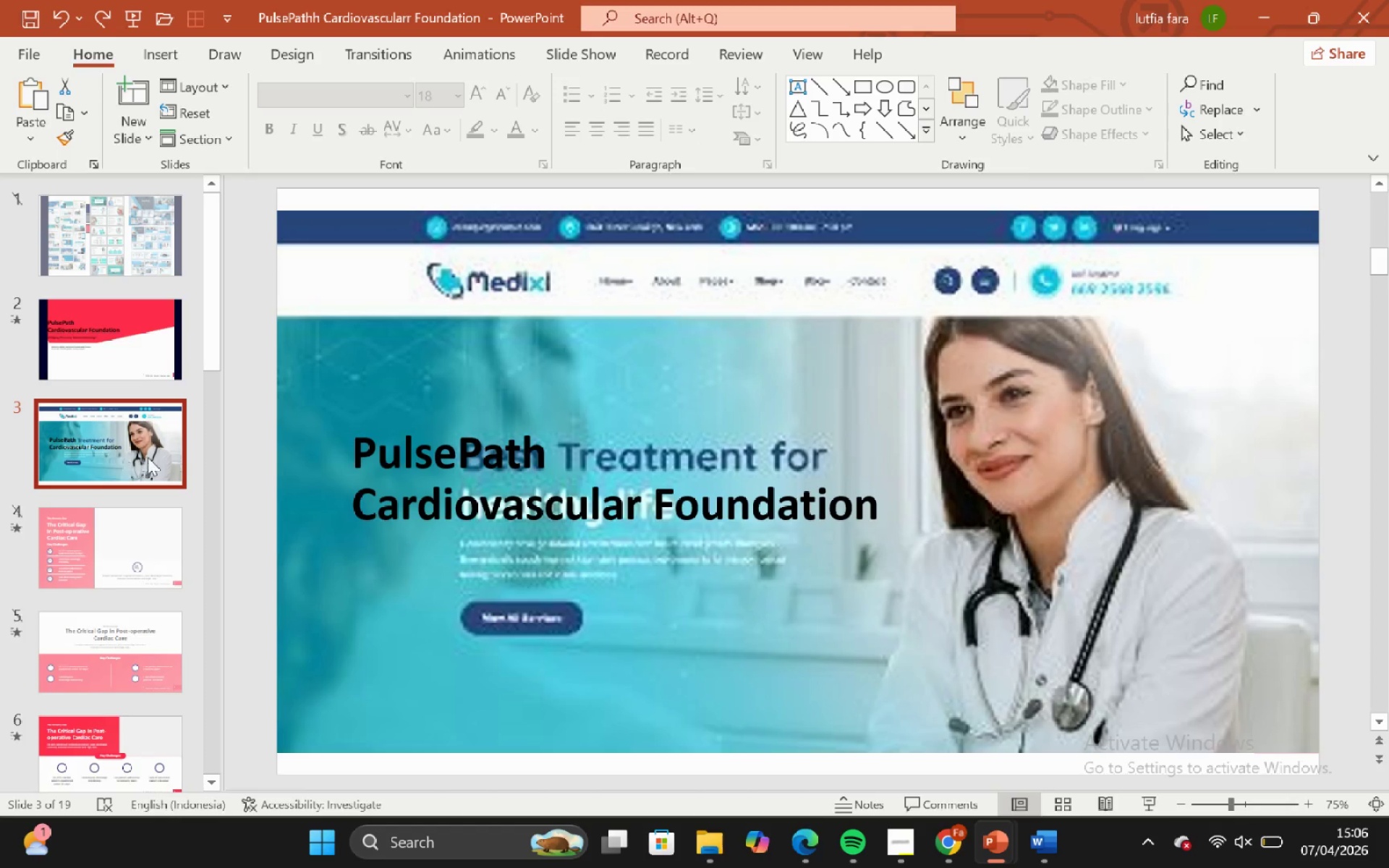 
key(Control+V)
 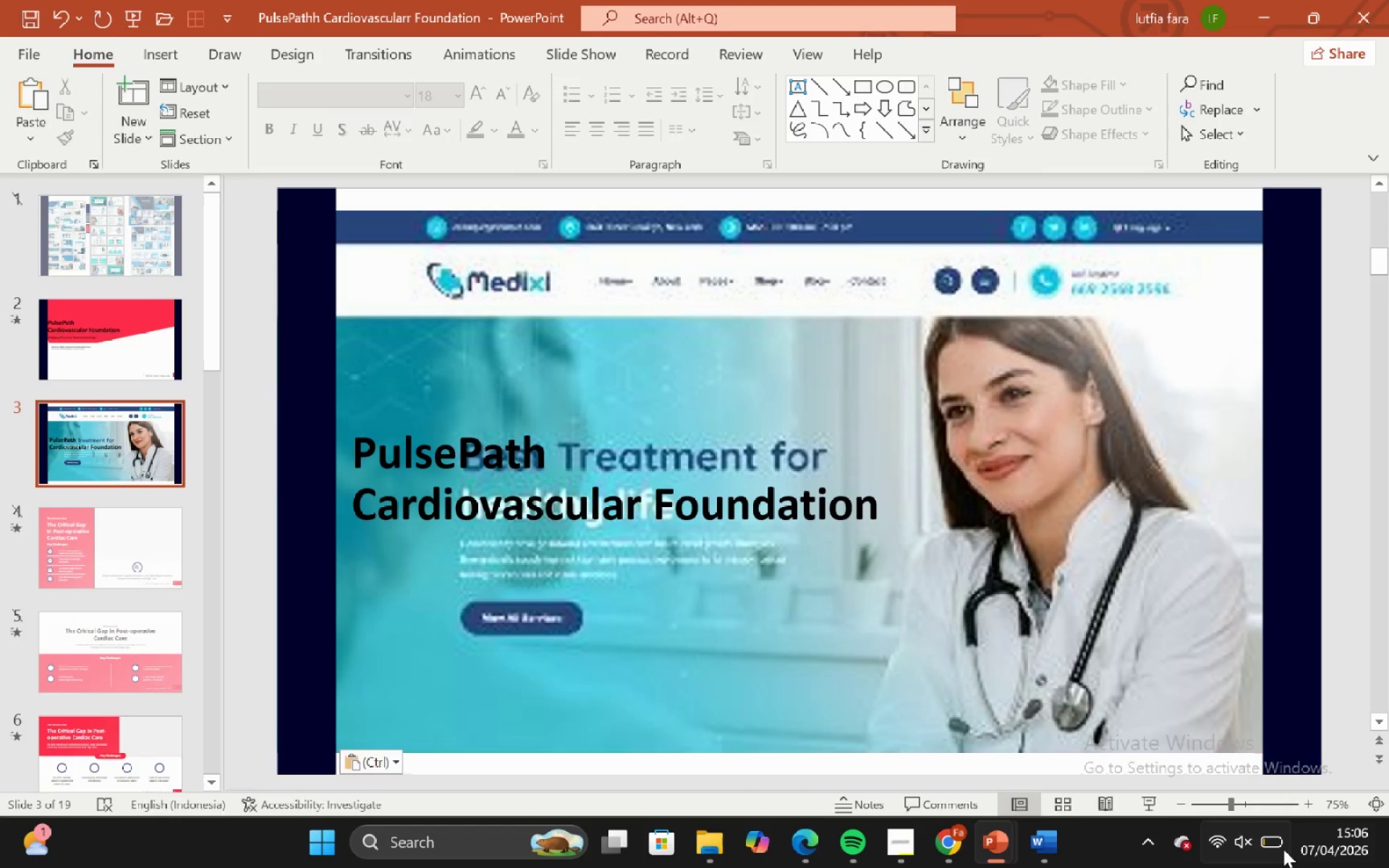 
left_click([1274, 841])
 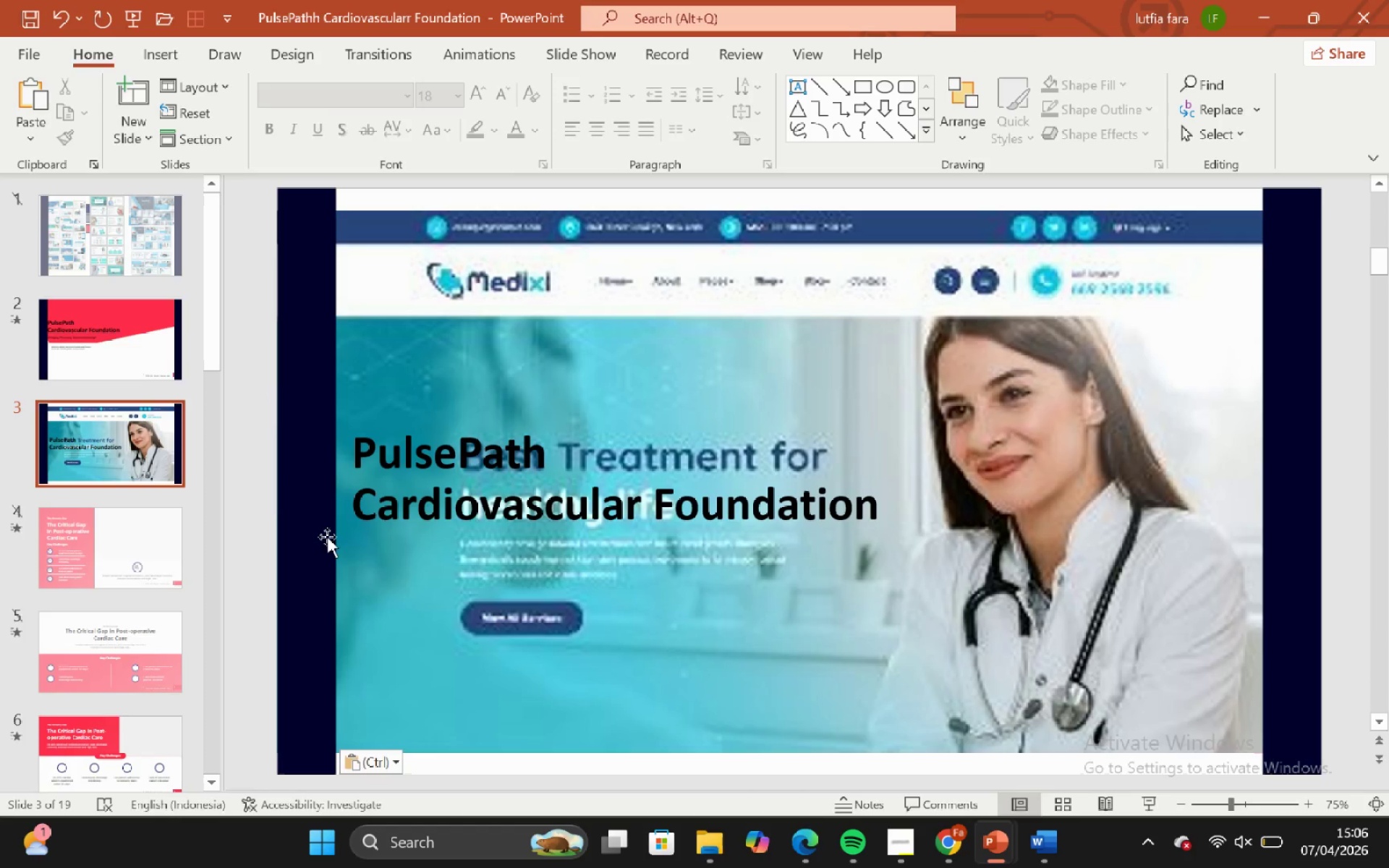 
double_click([454, 467])
 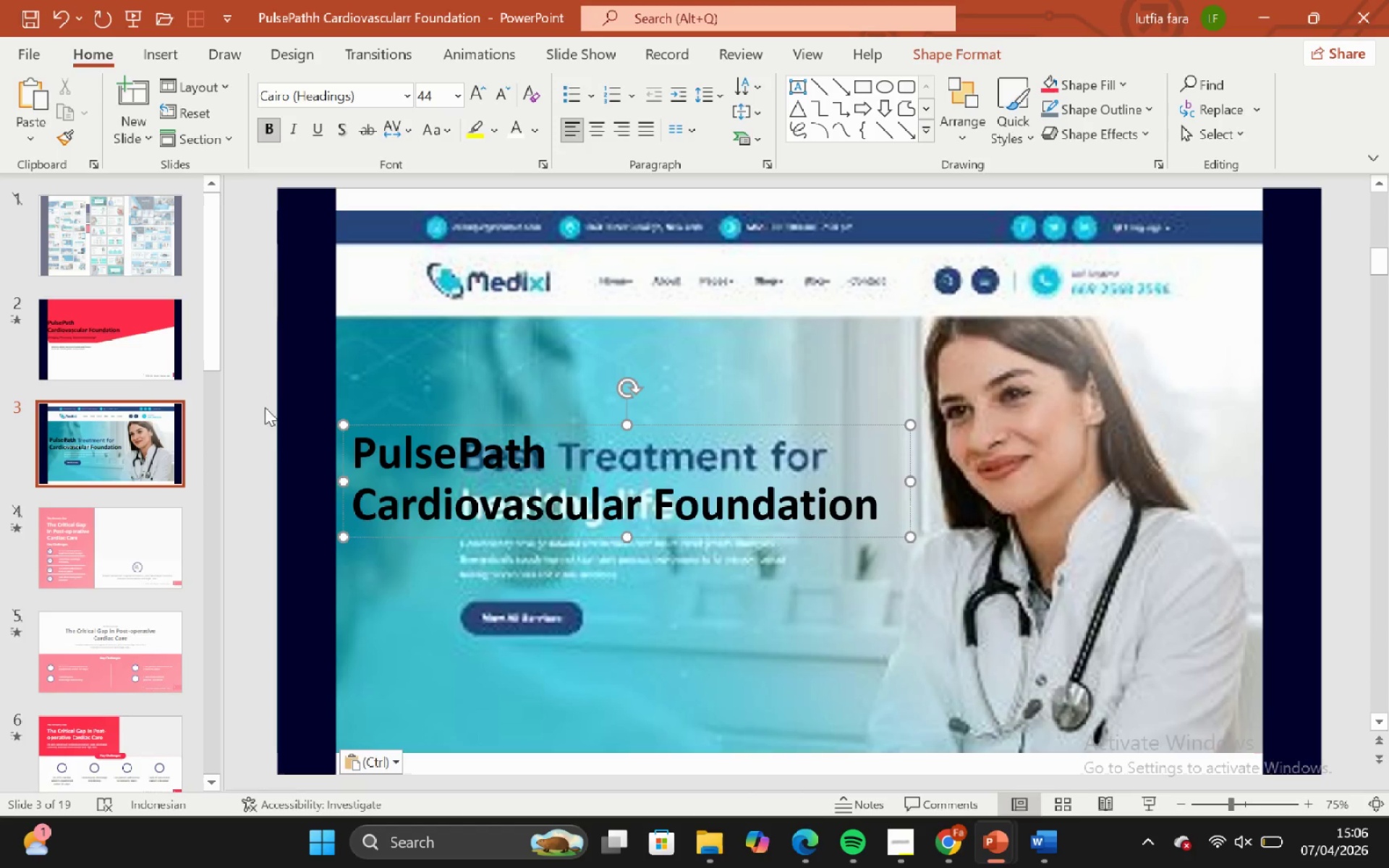 
left_click([254, 401])
 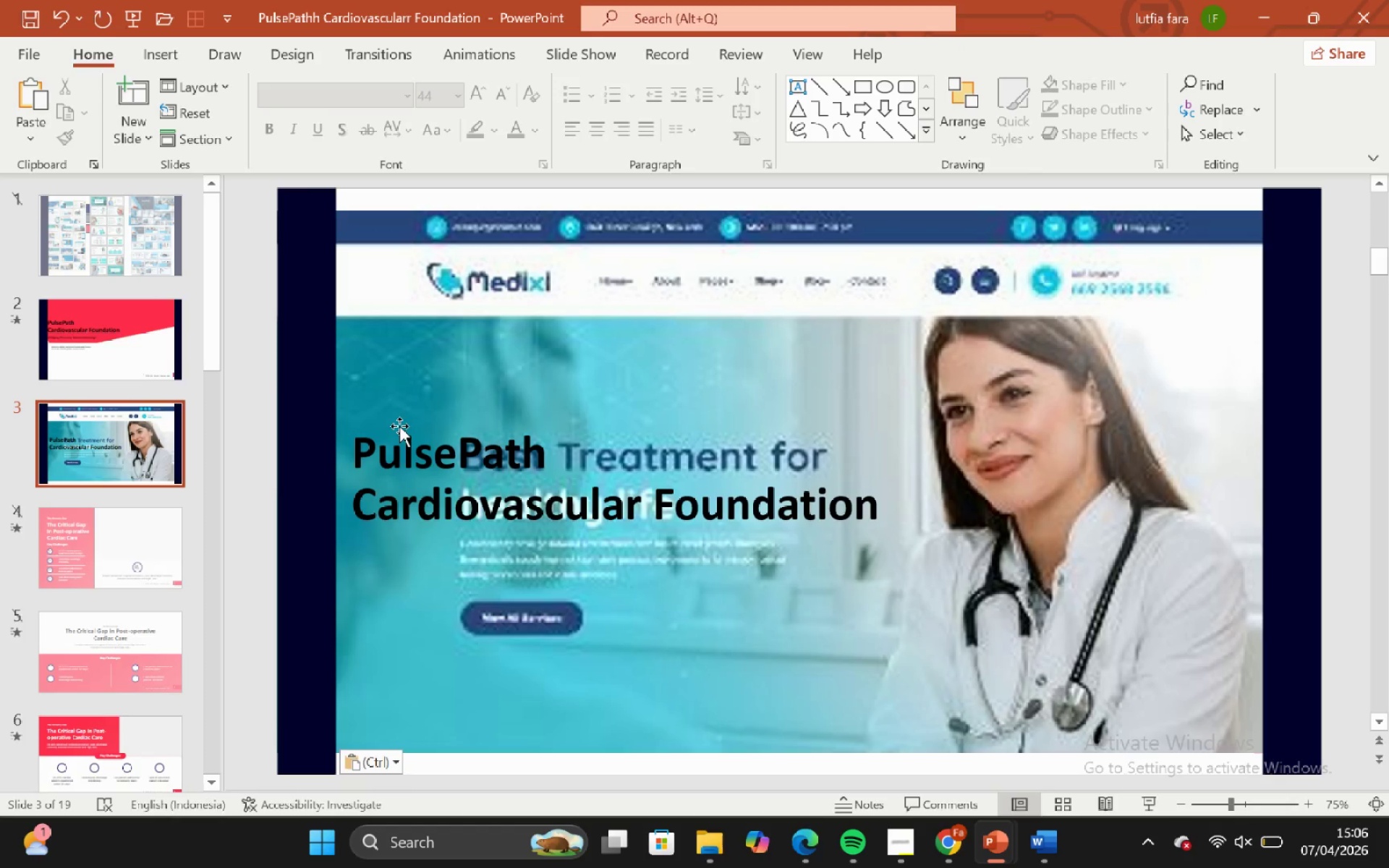 
left_click([399, 426])
 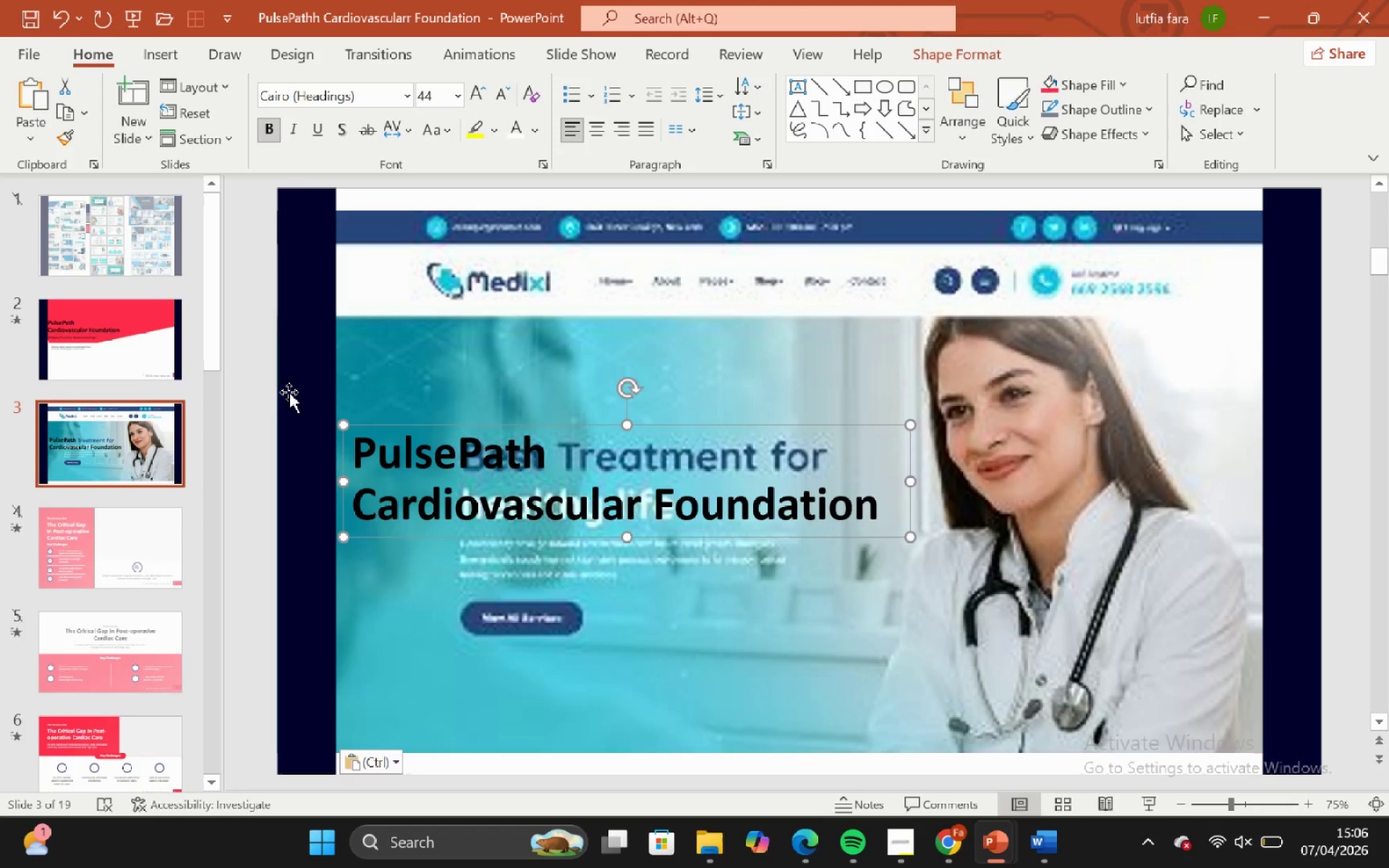 
left_click([247, 373])
 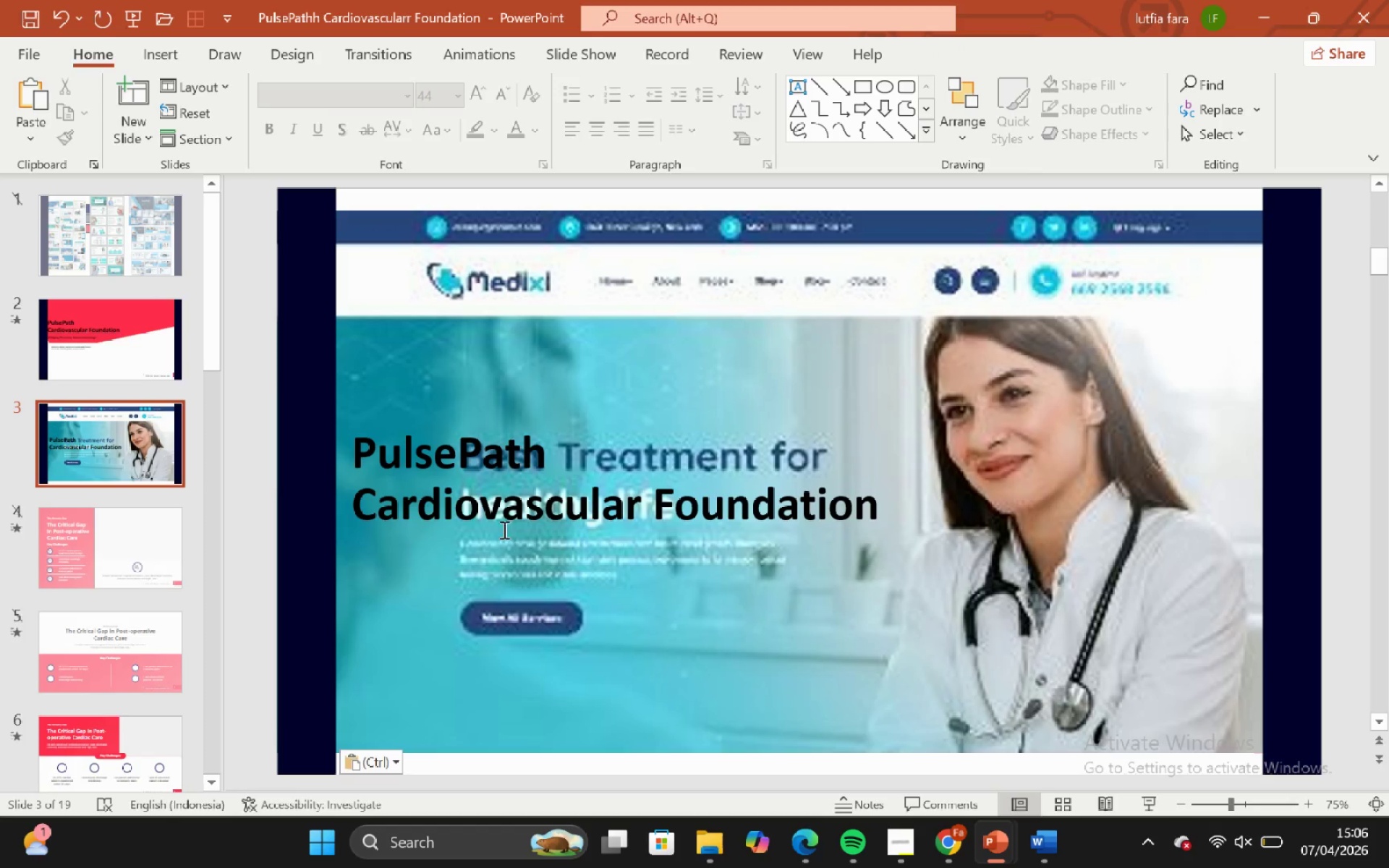 
left_click([502, 524])
 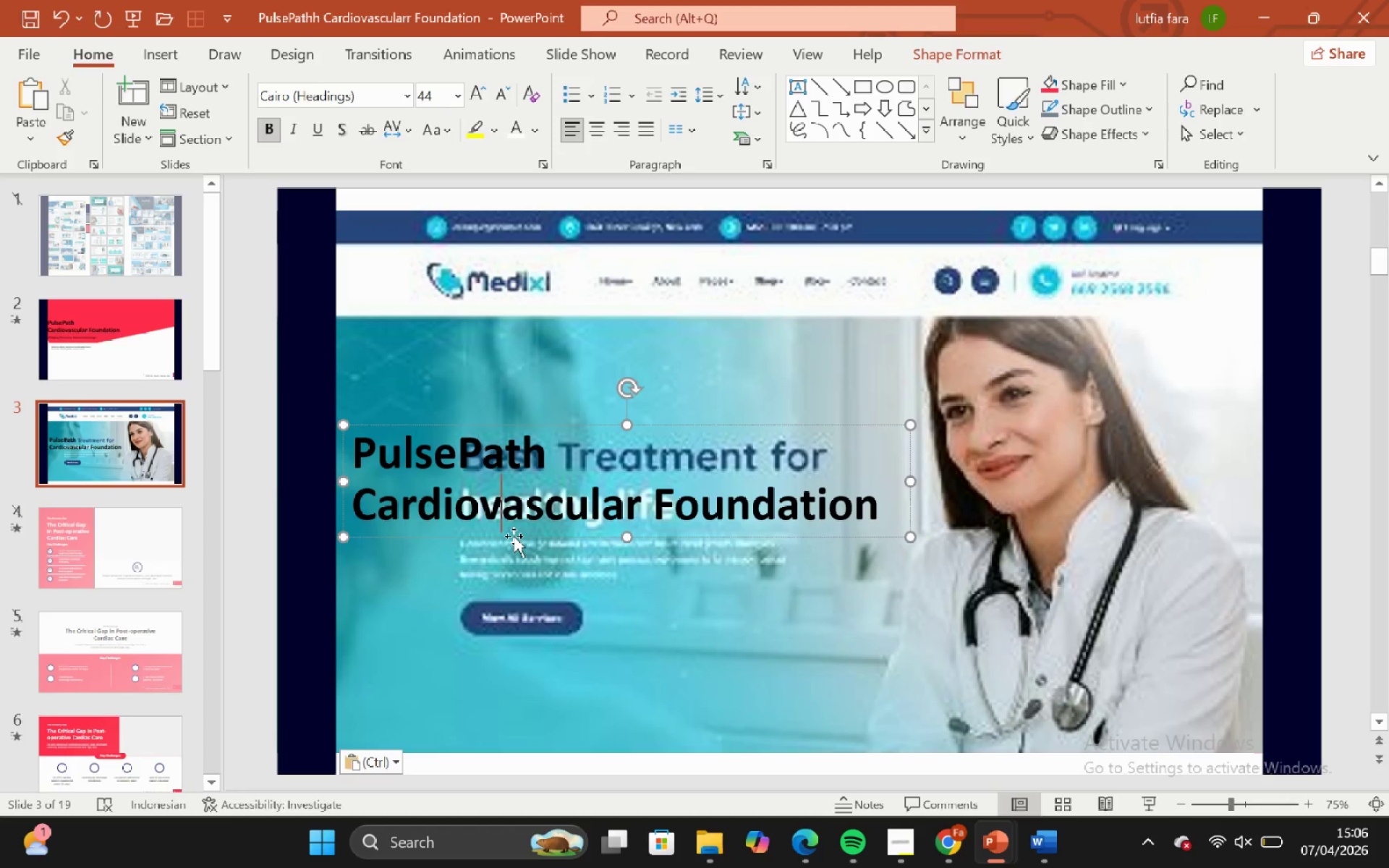 
left_click([514, 536])
 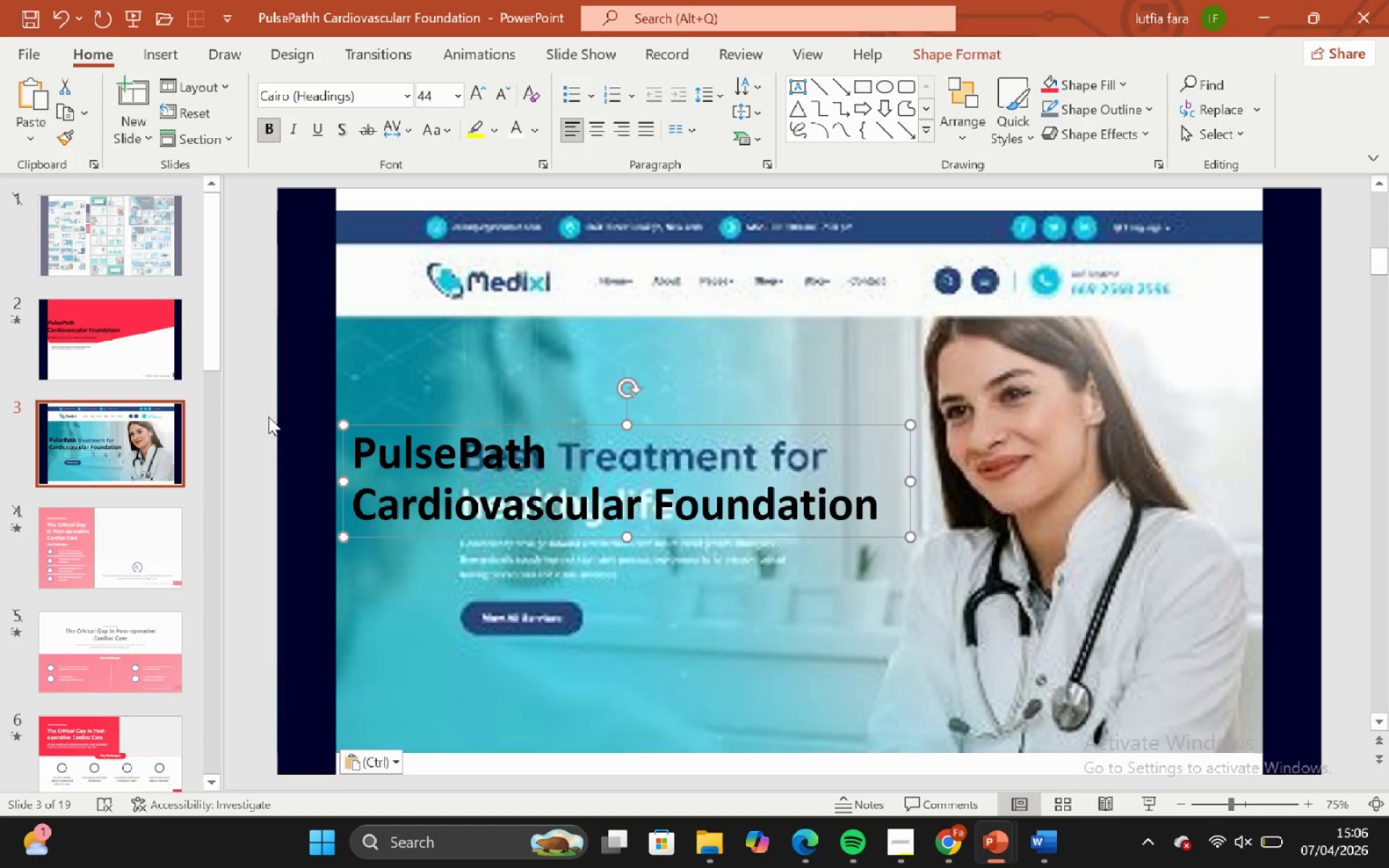 
left_click([252, 392])
 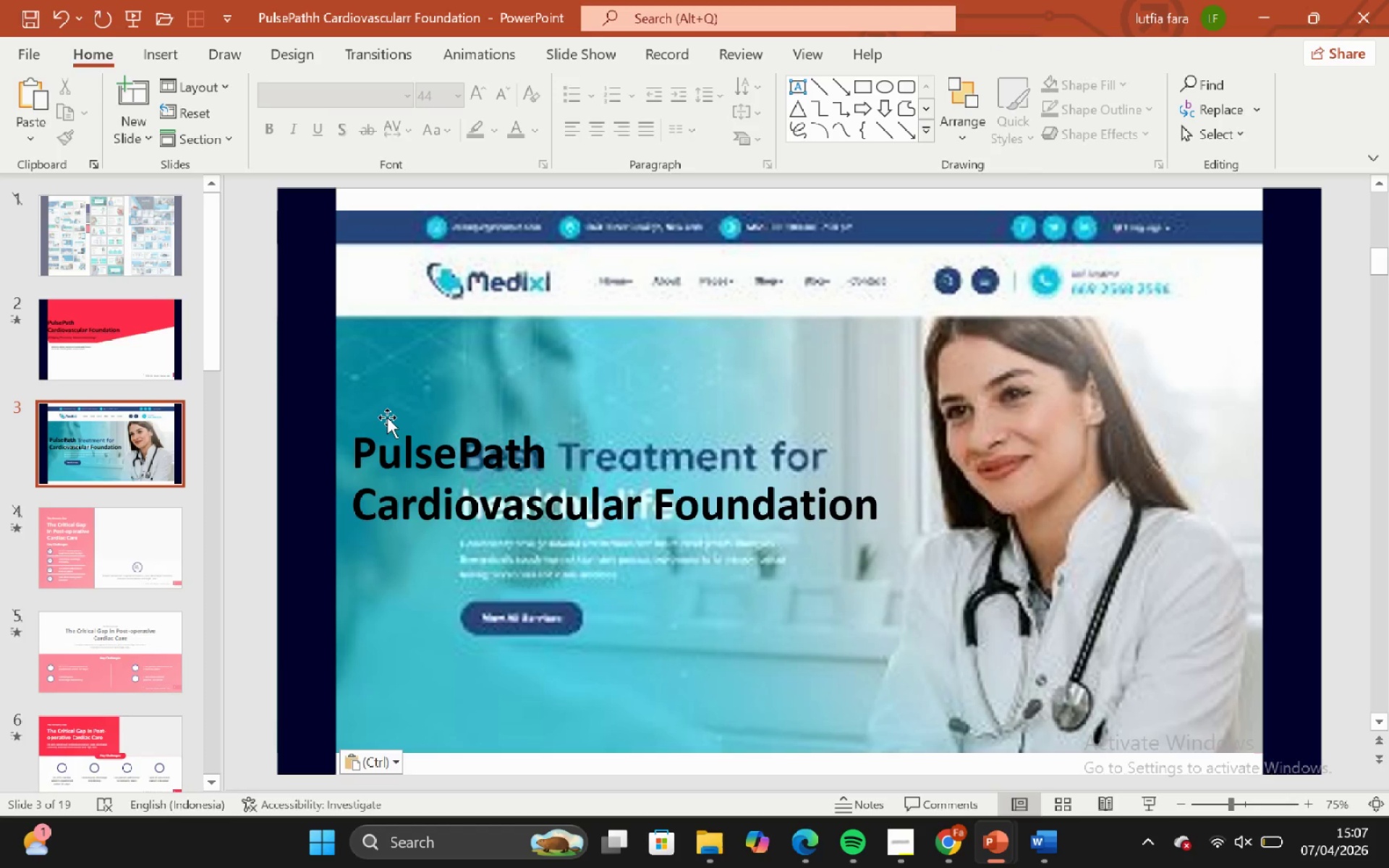 
left_click([388, 419])
 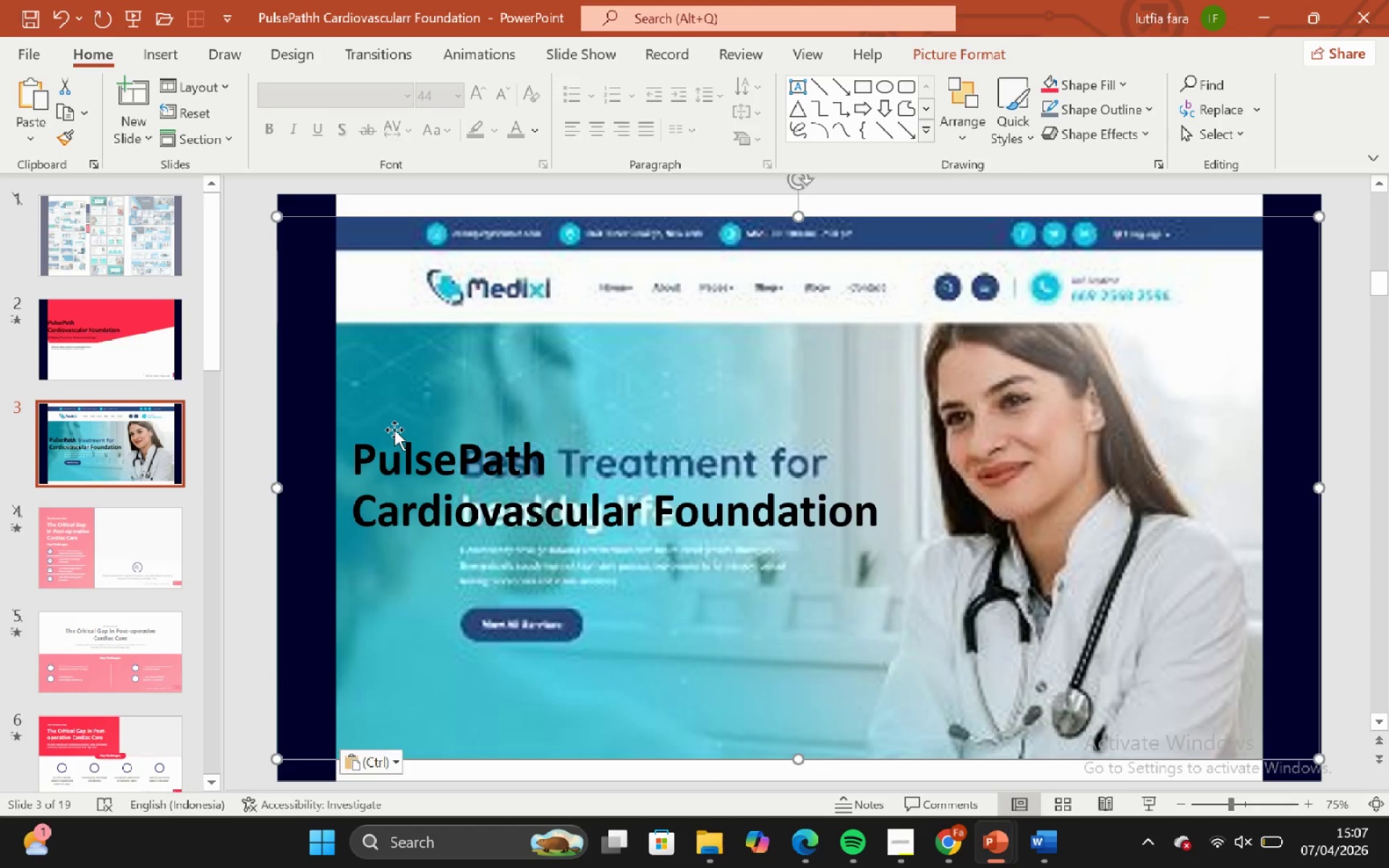 
left_click([394, 431])
 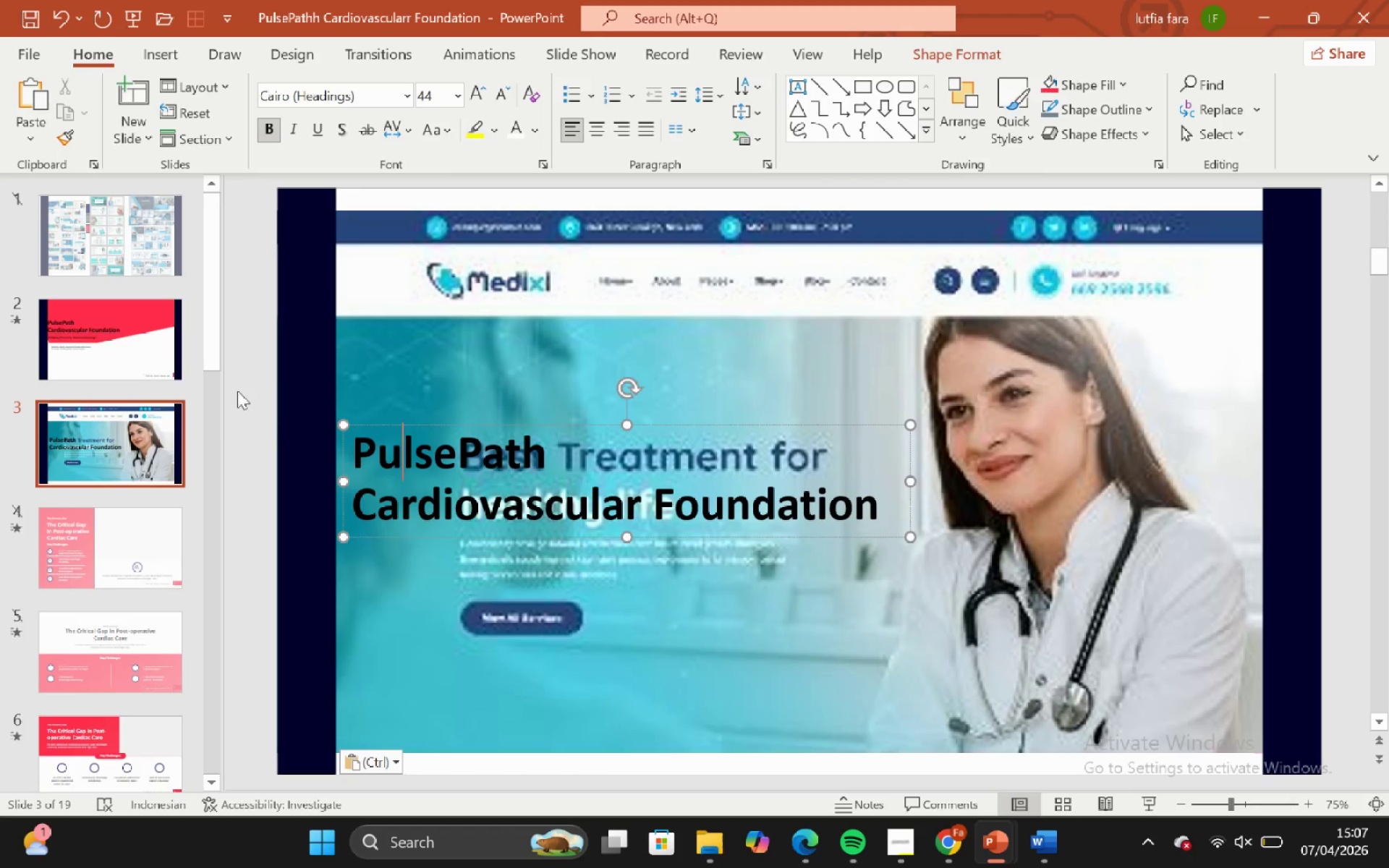 
left_click([227, 384])
 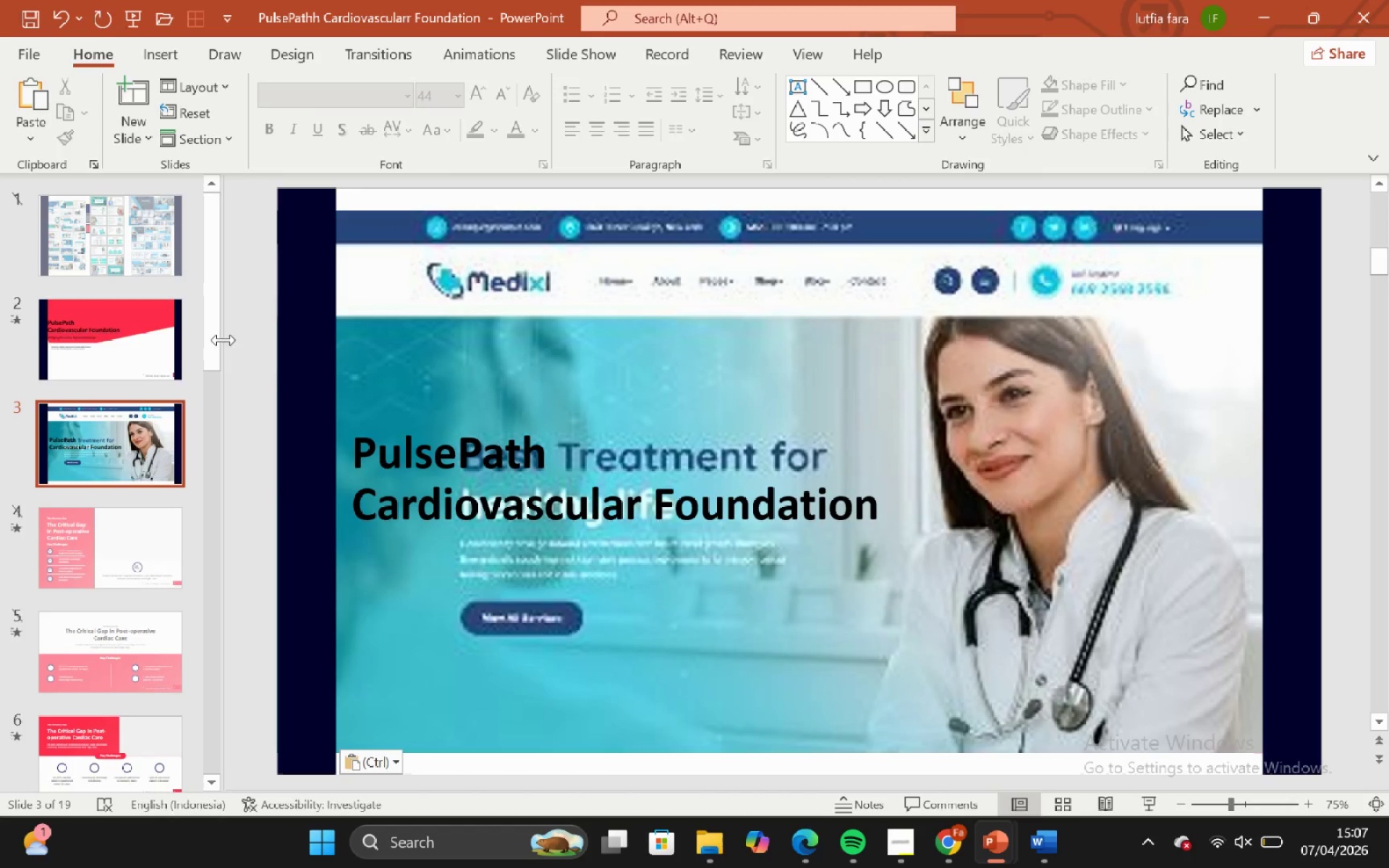 
left_click([116, 315])
 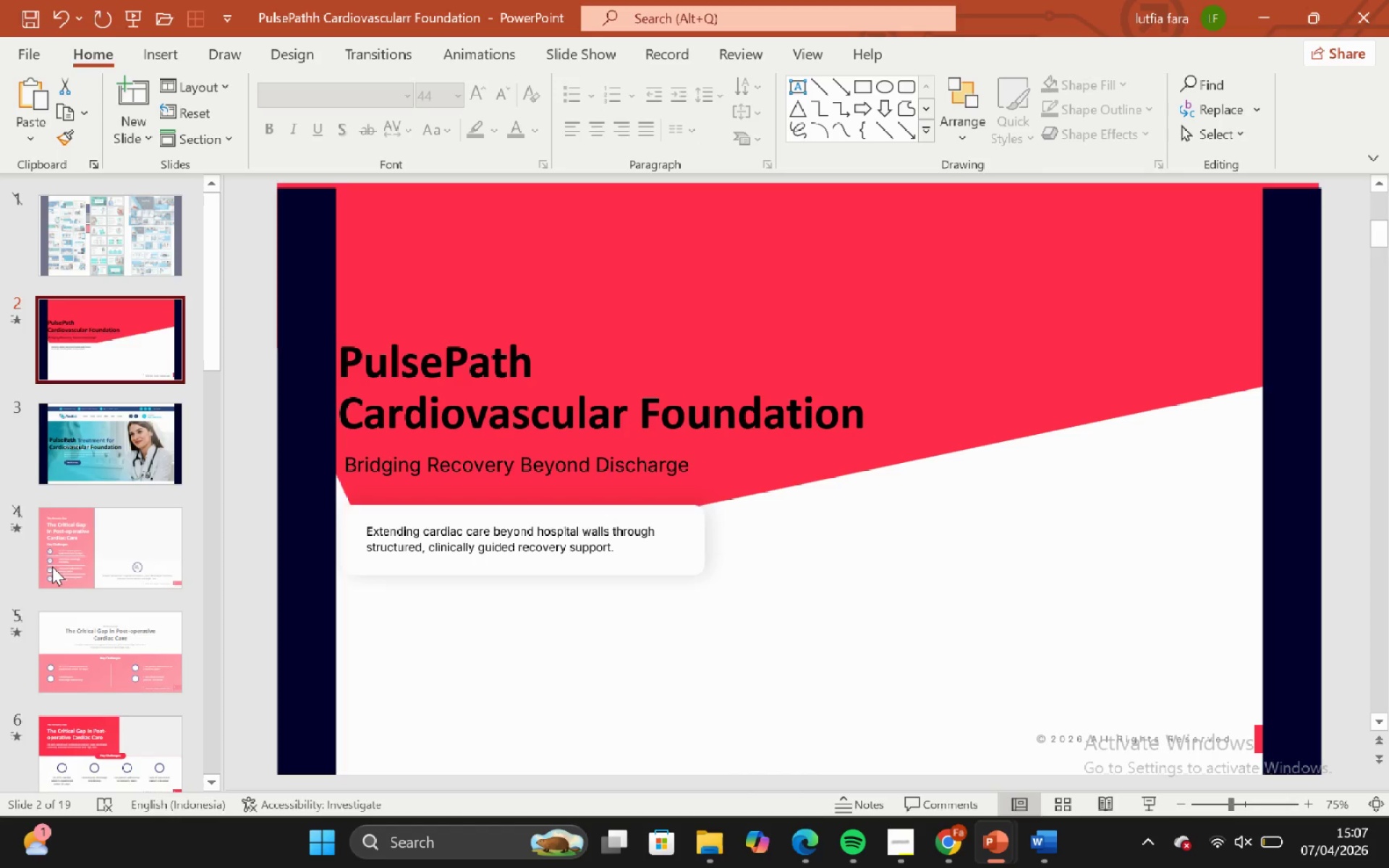 
scroll: coordinate [59, 587], scroll_direction: down, amount: 25.0
 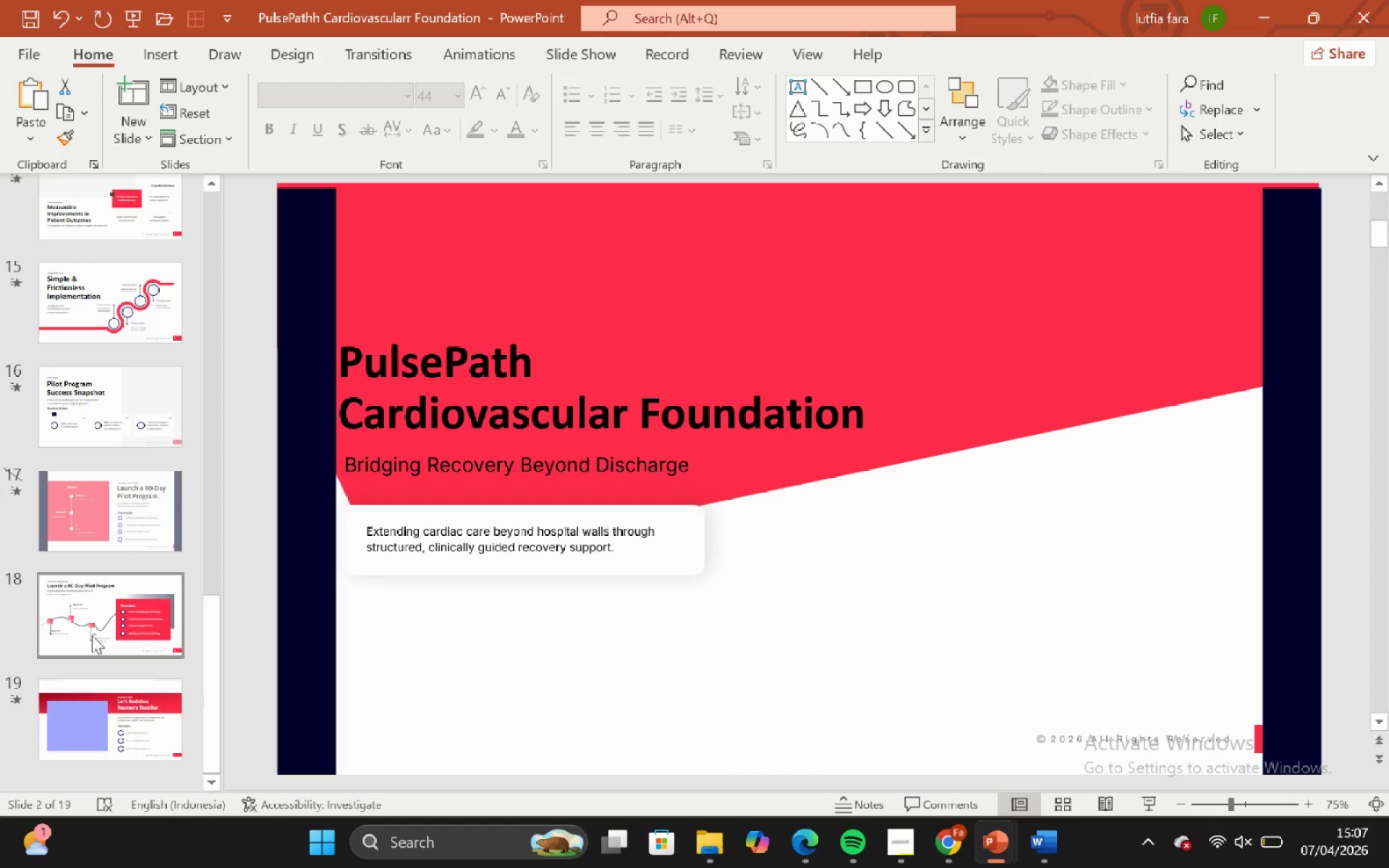 
scroll: coordinate [118, 346], scroll_direction: up, amount: 29.0
 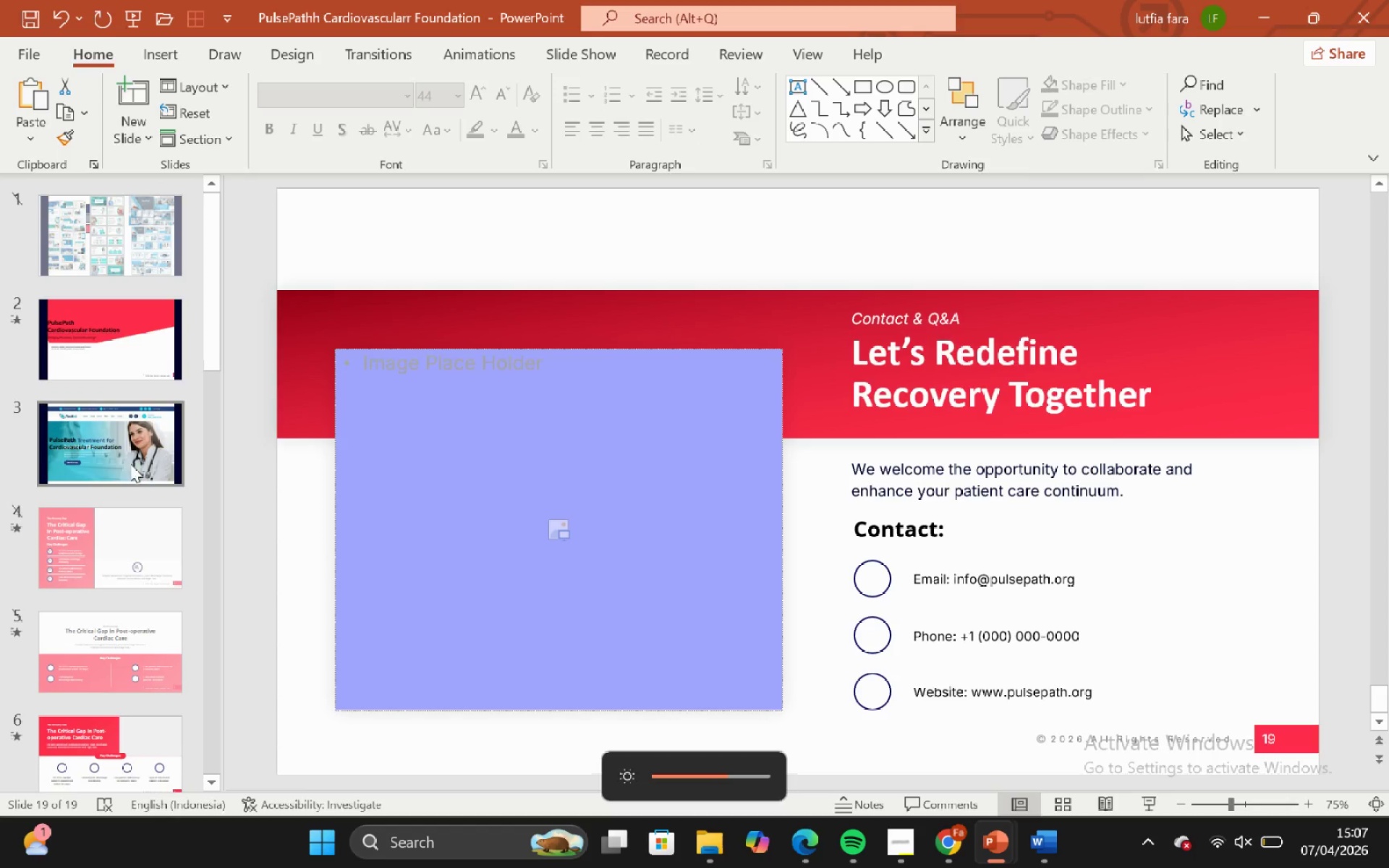 
left_click([122, 434])
 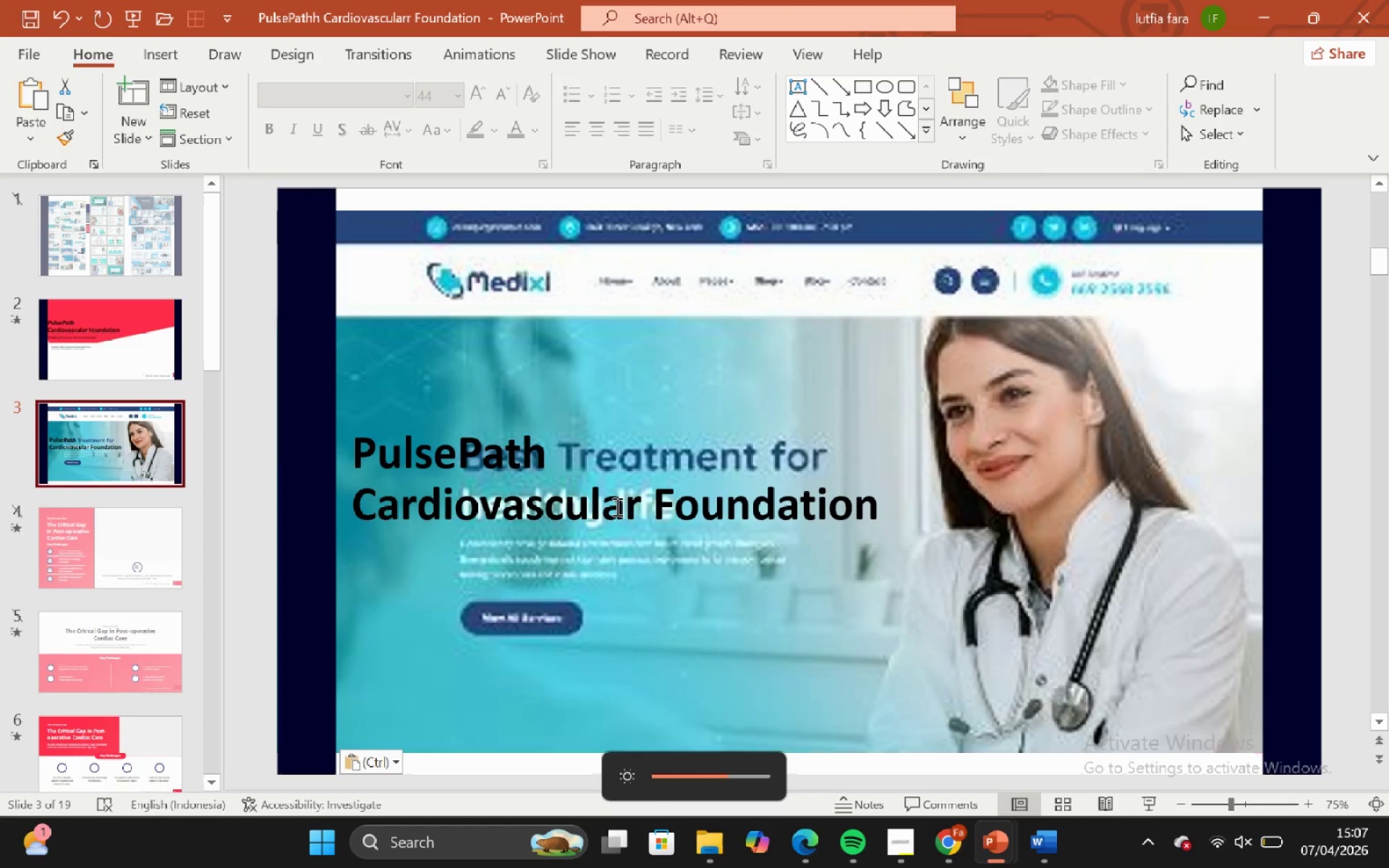 
left_click([612, 486])
 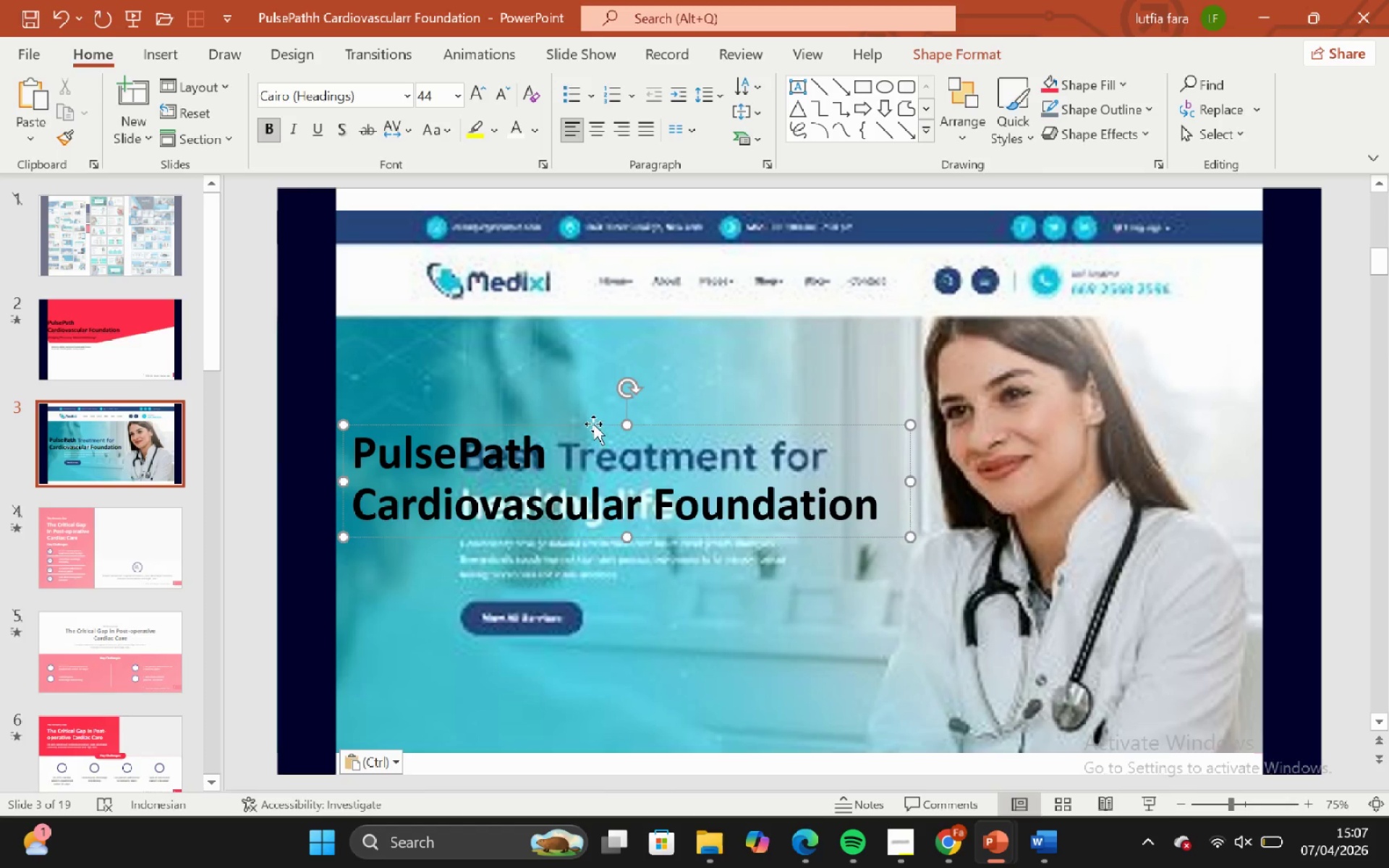 
left_click([592, 423])
 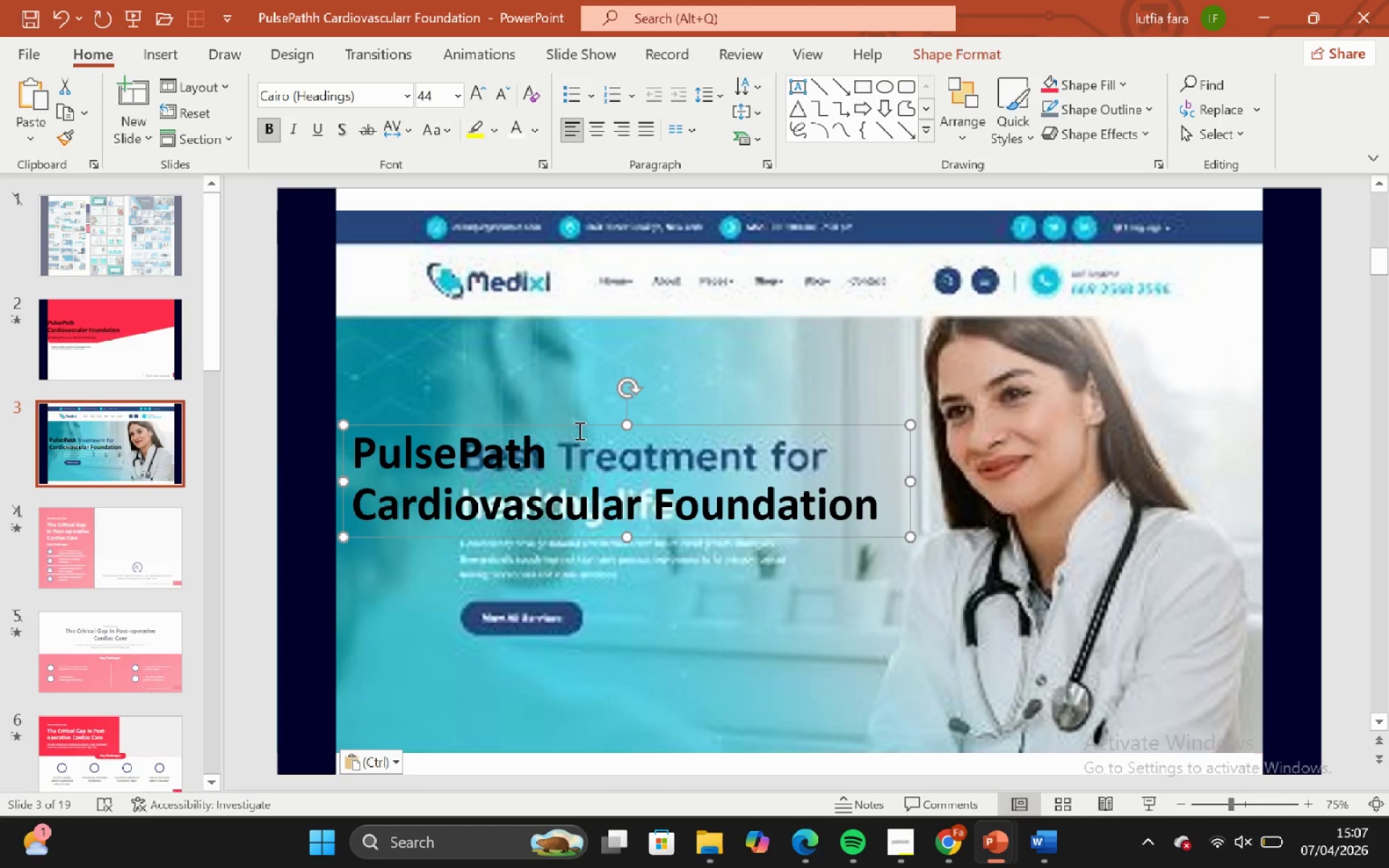 
hold_key(key=ShiftLeft, duration=2.34)
left_click_drag(start_coordinate=[570, 424], to_coordinate=[558, 420])
 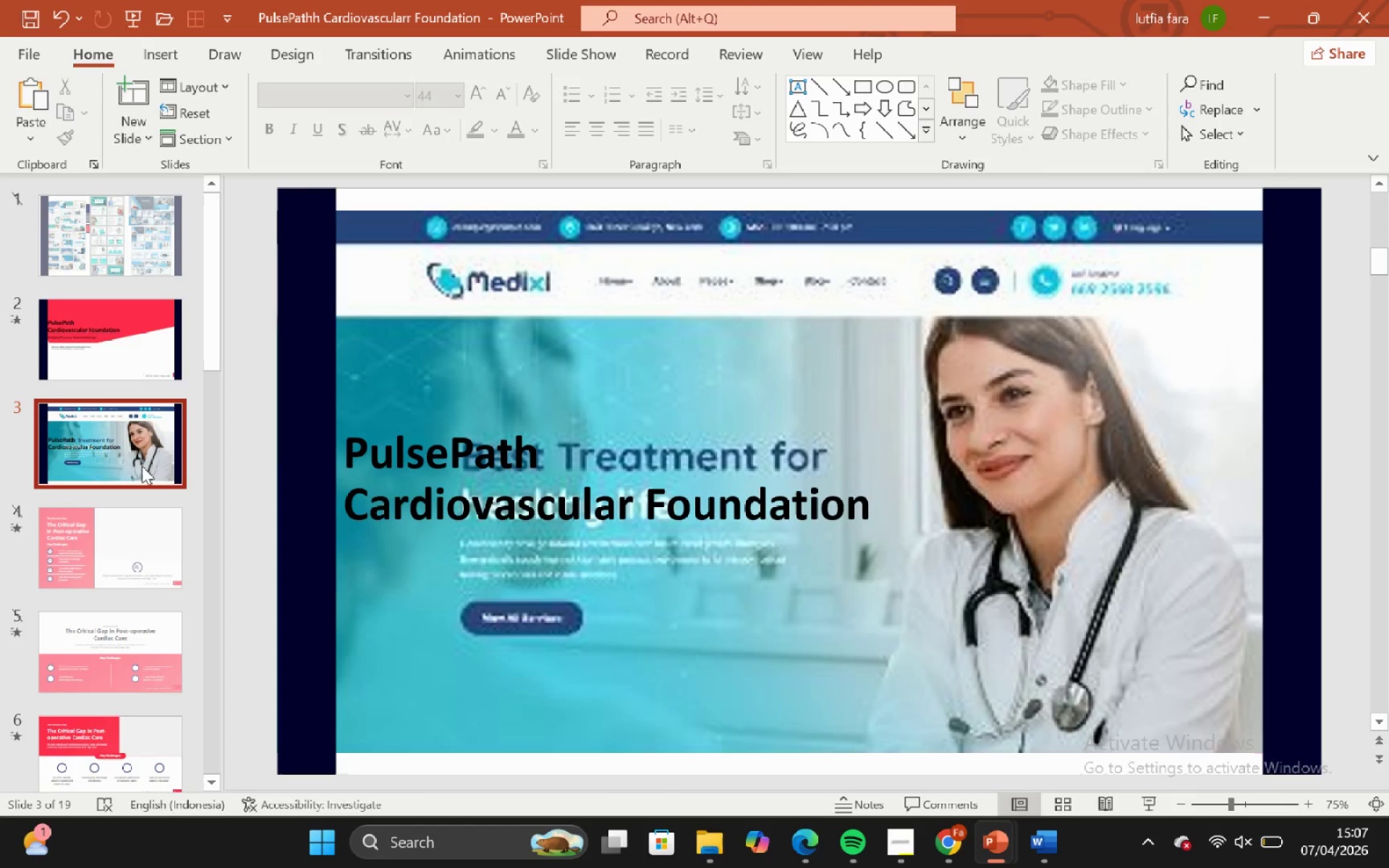 
left_click([107, 354])
 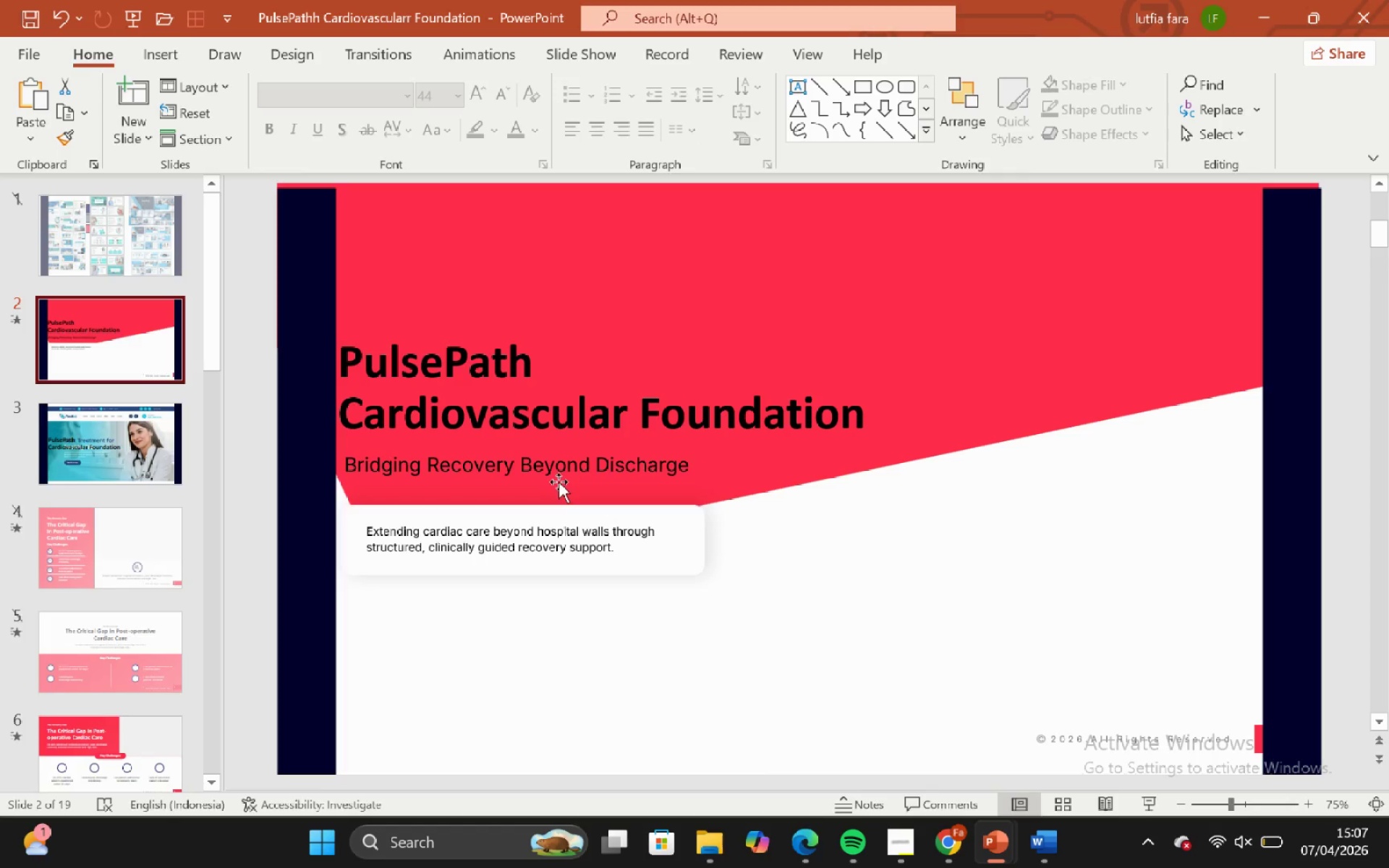 
left_click([560, 469])
 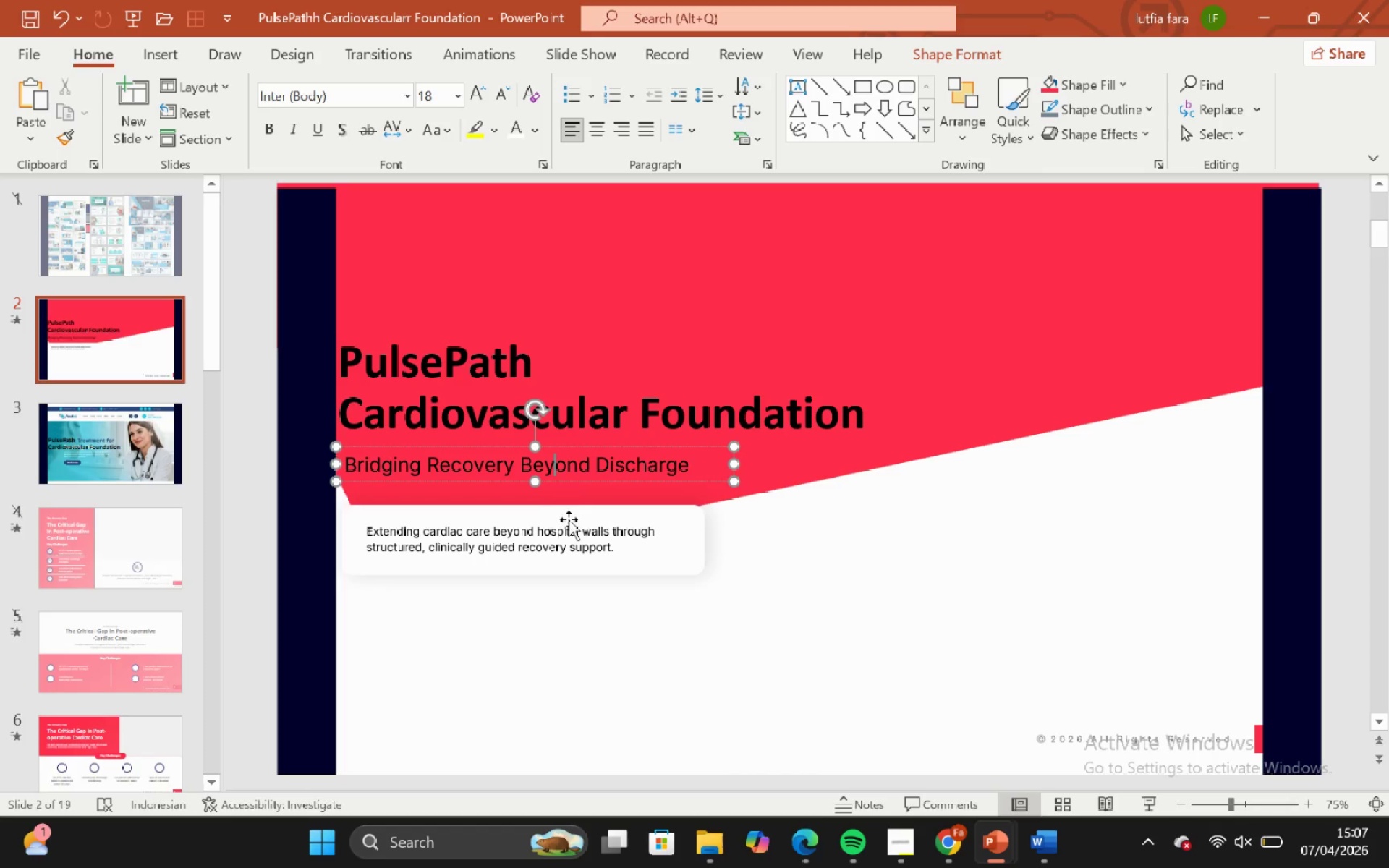 
hold_key(key=ShiftLeft, duration=0.31)
left_click([570, 522])
 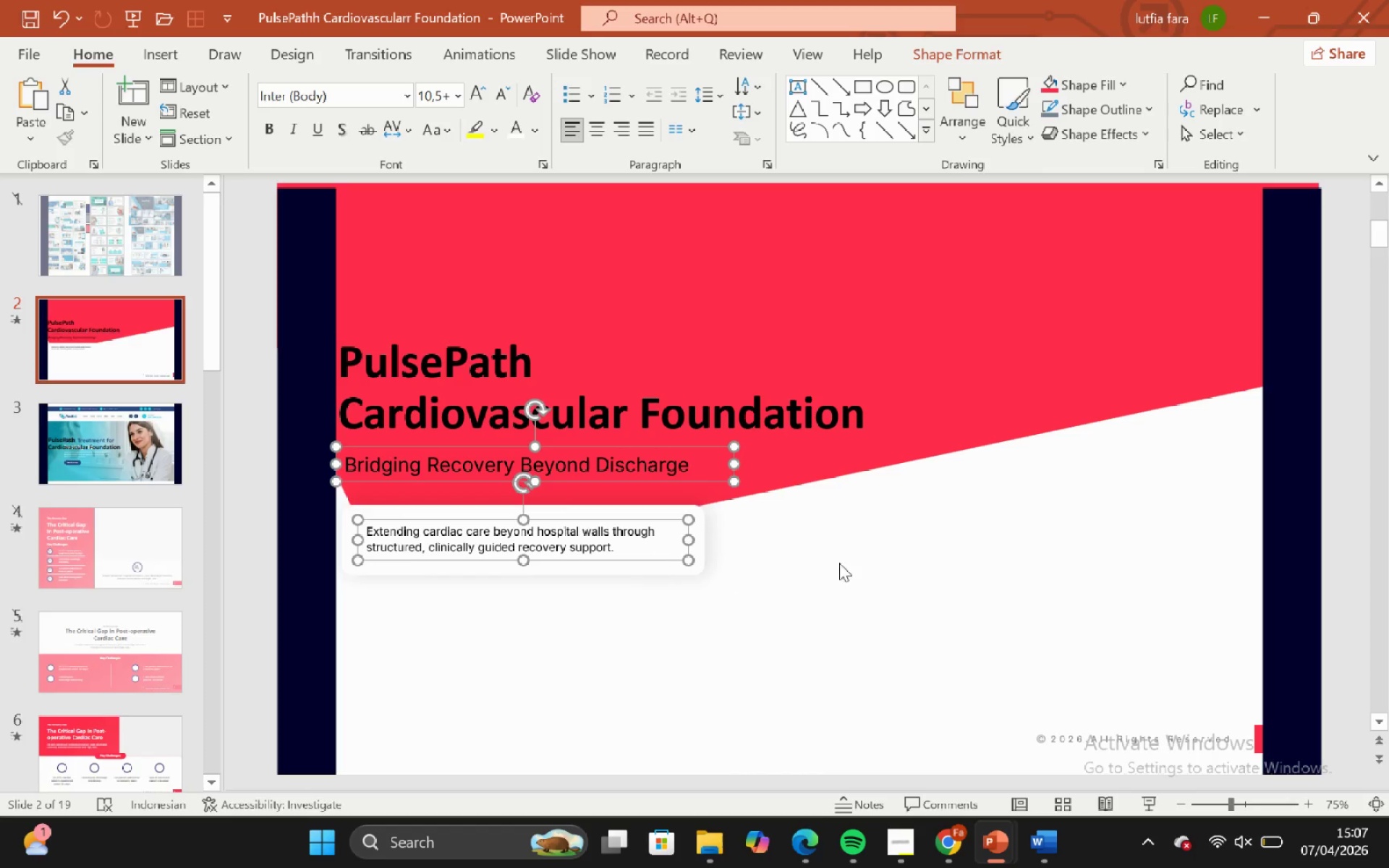 
left_click([870, 556])
 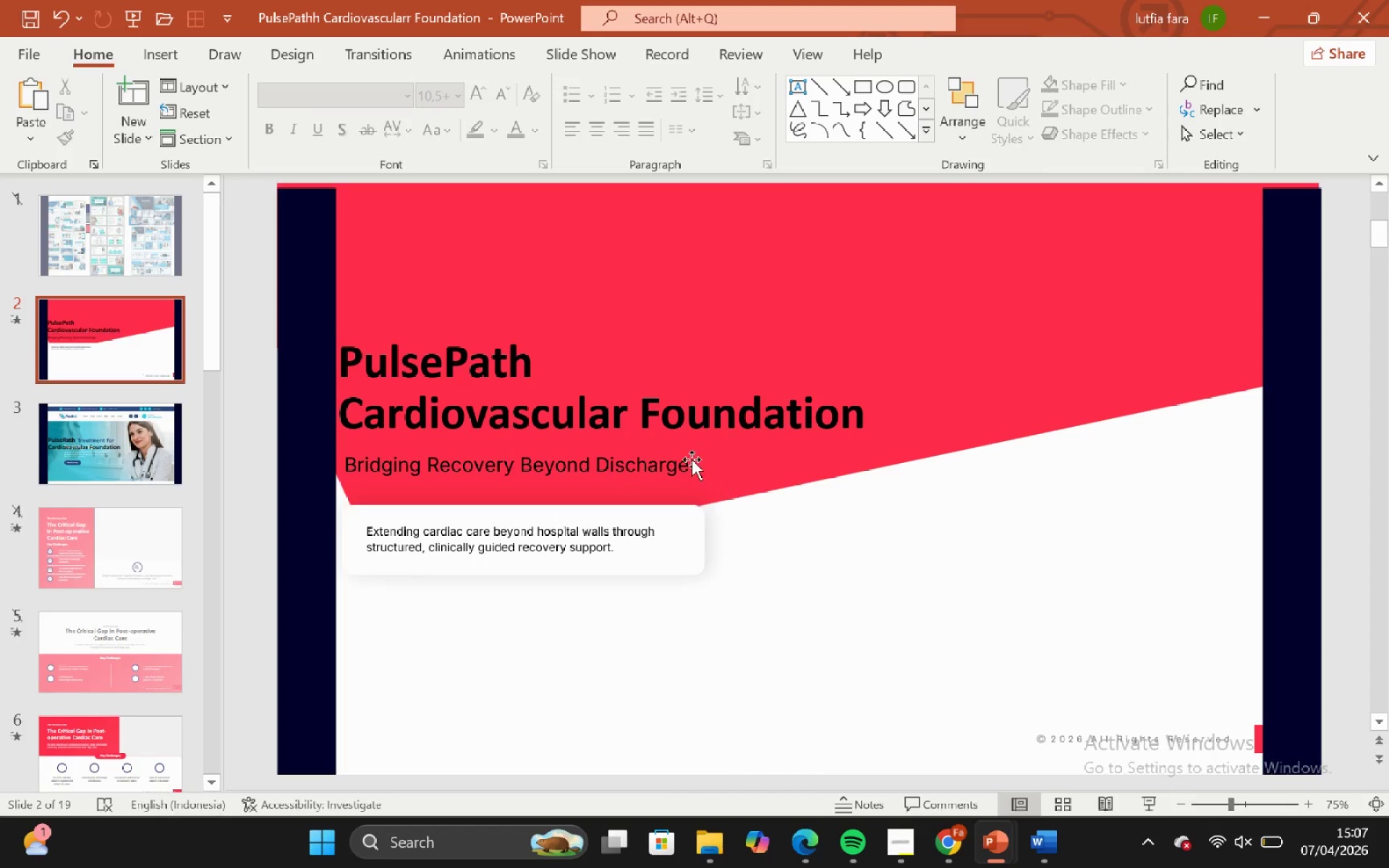 
left_click([691, 459])
 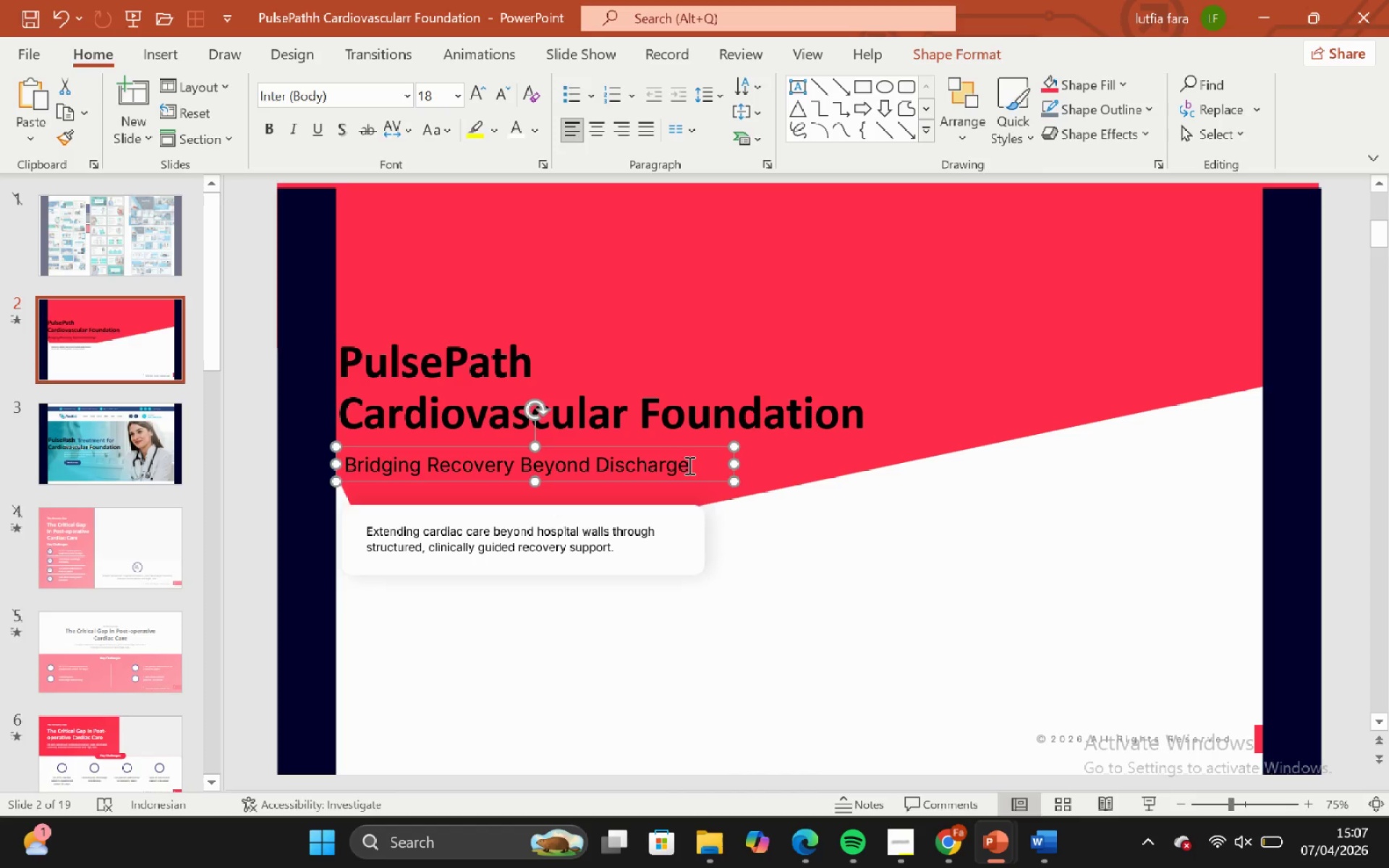 
key(Control+C)
 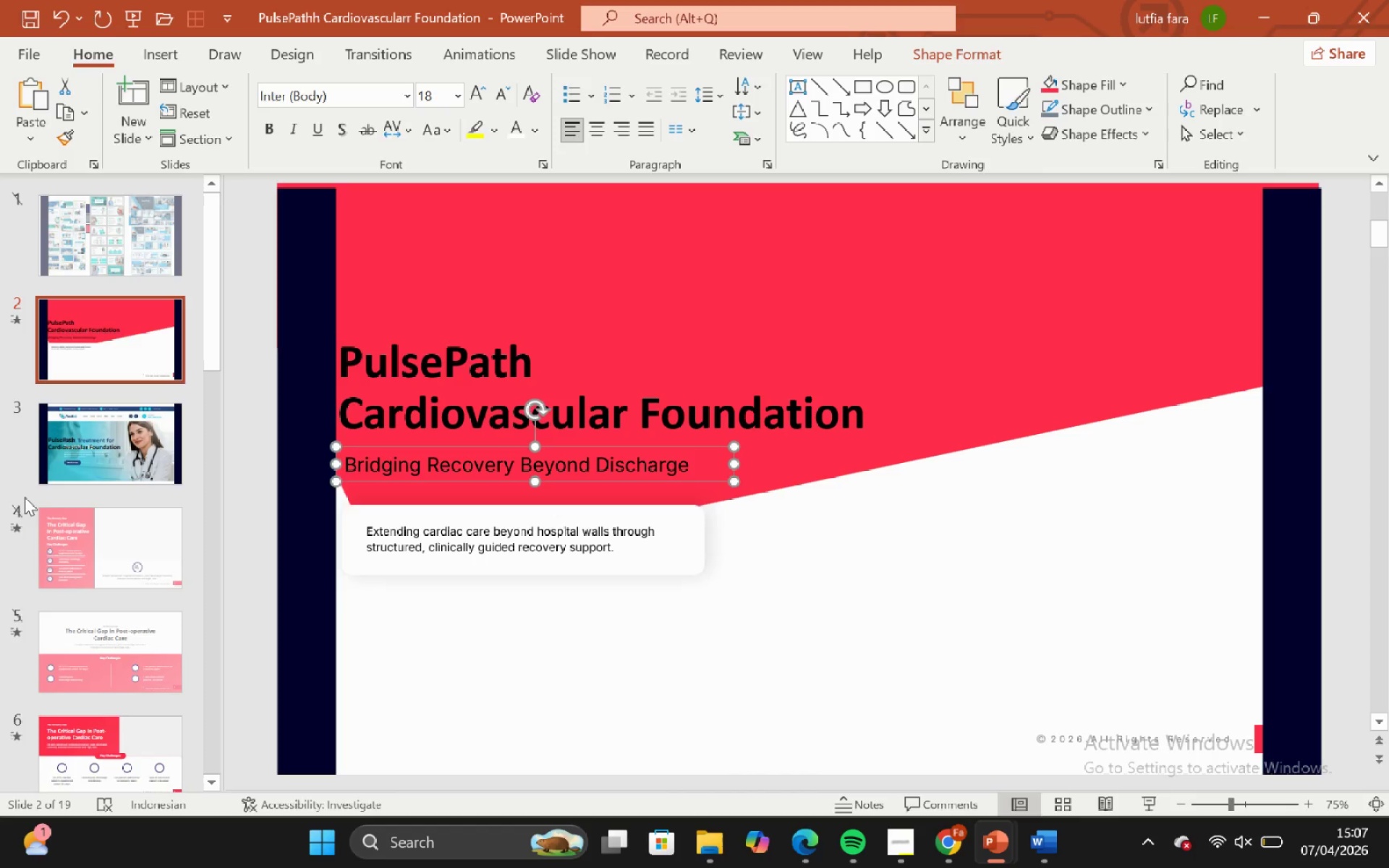 
left_click([26, 458])
 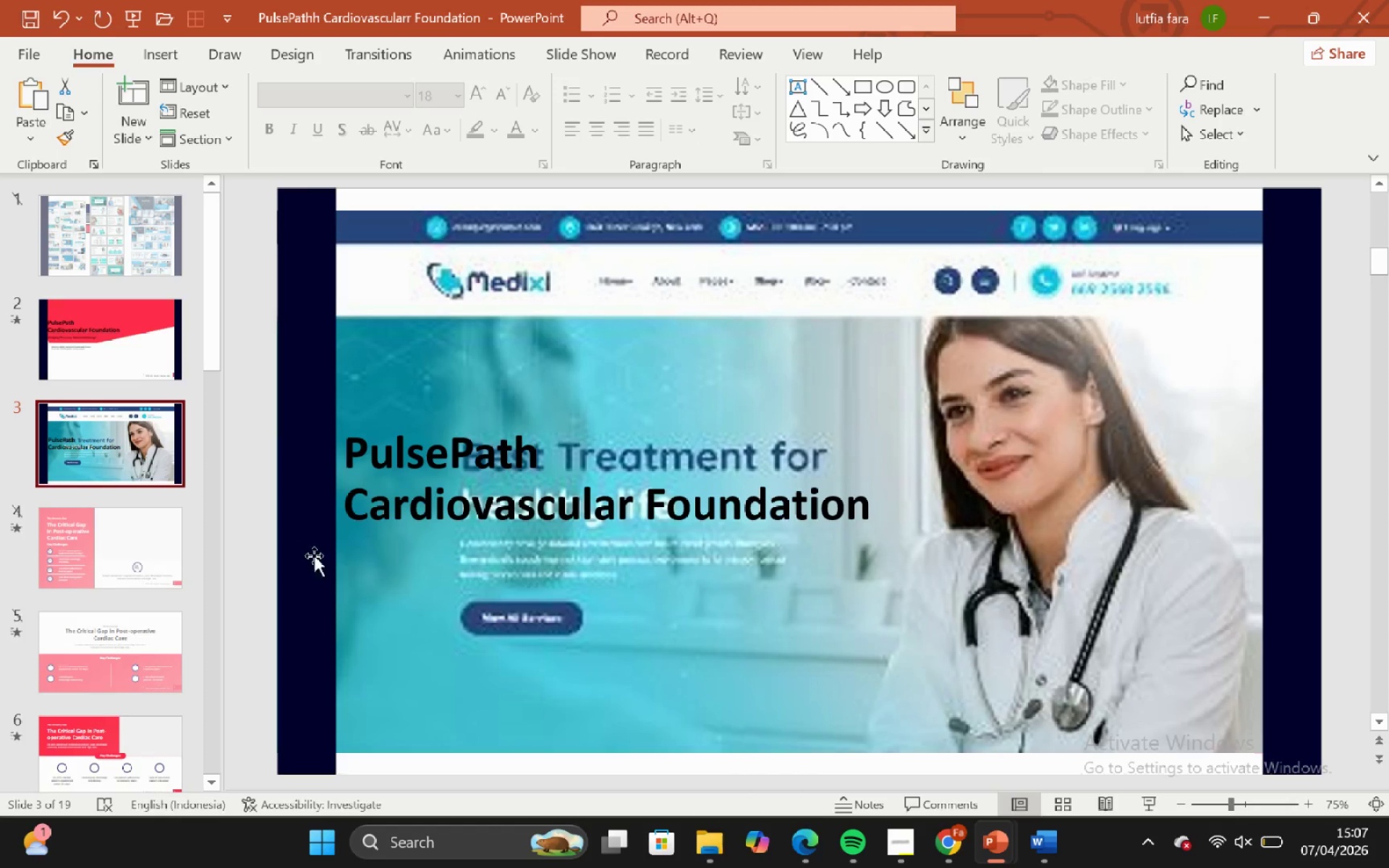 
key(Control+V)
 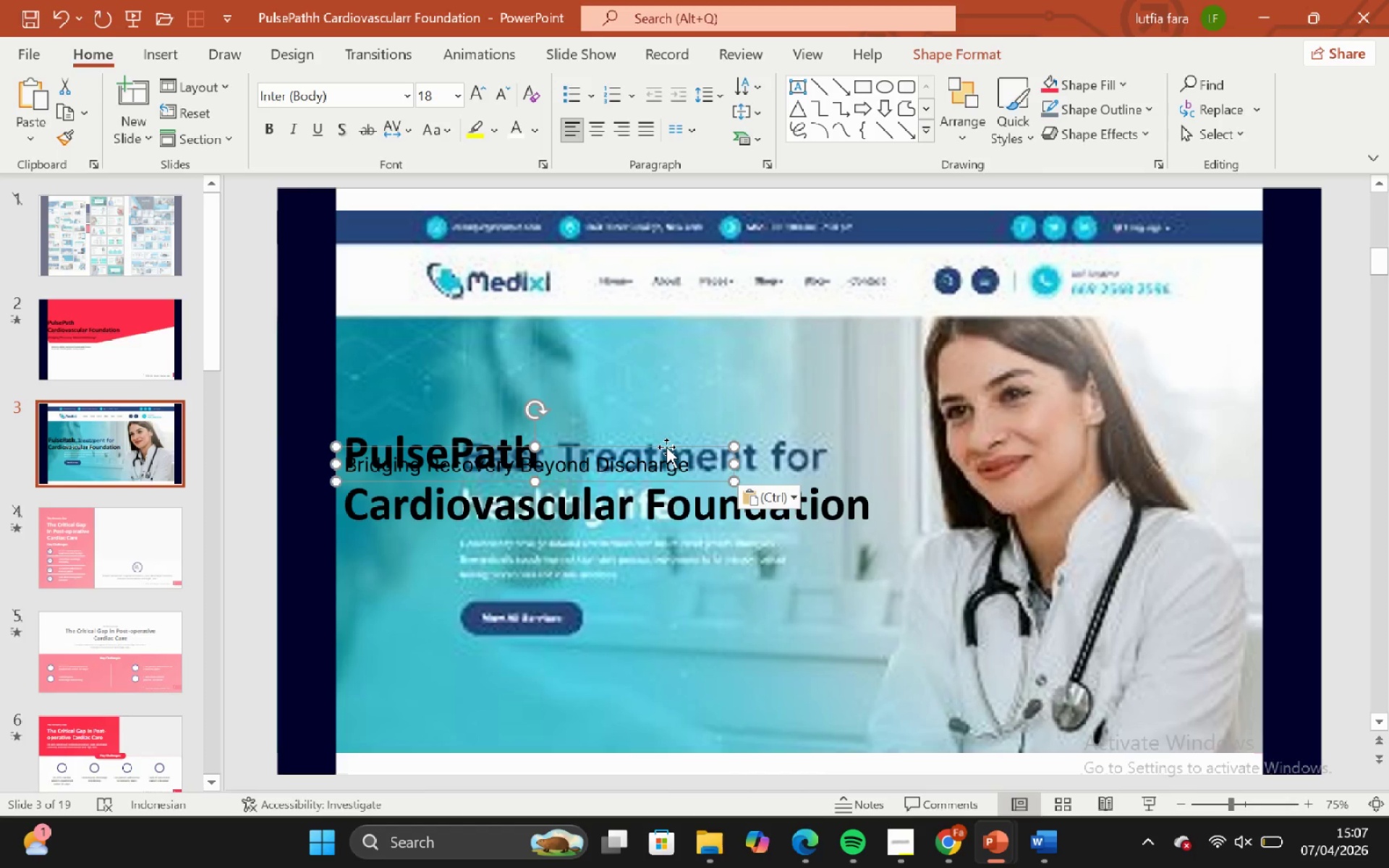 
left_click([667, 447])
 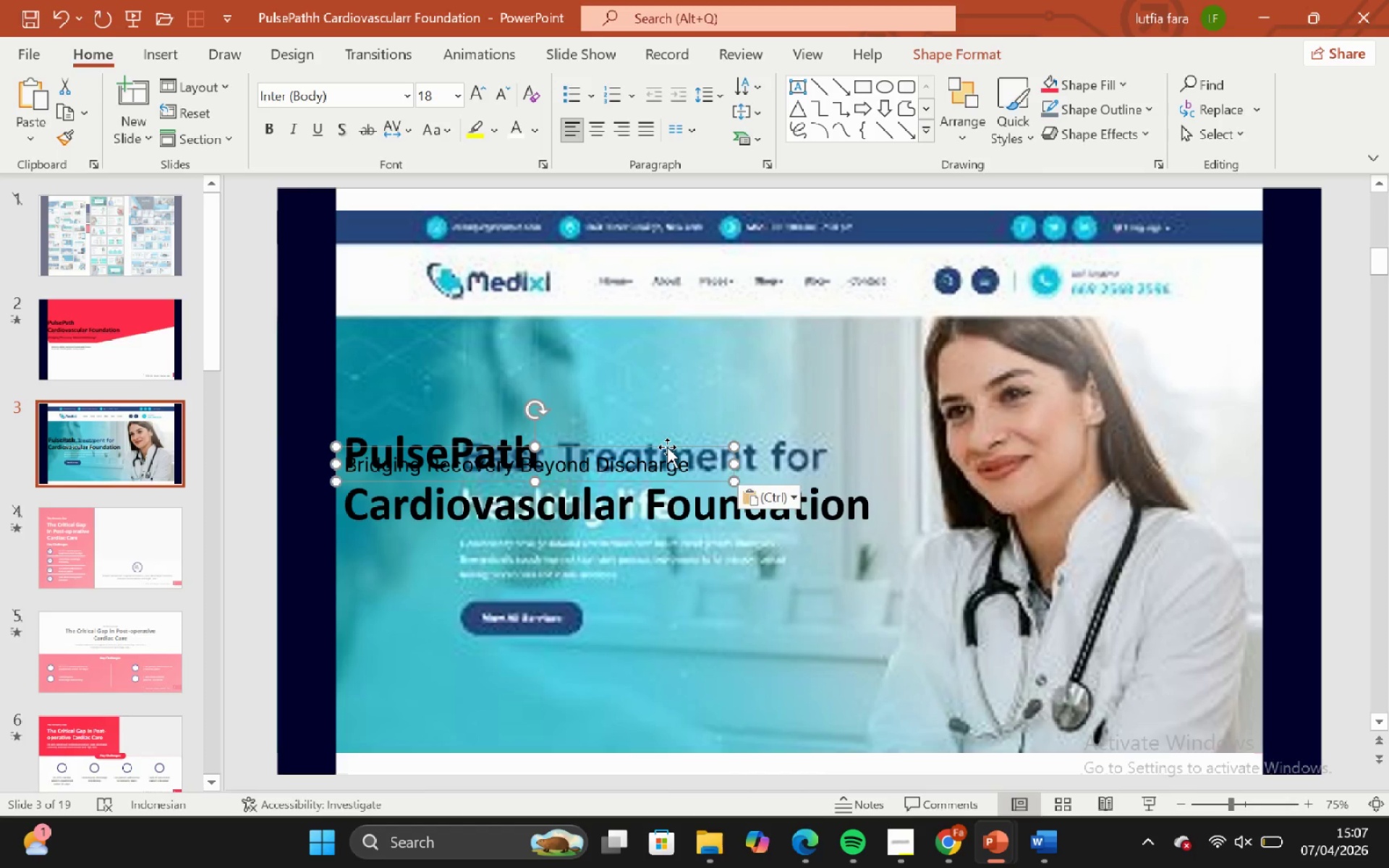 
key(Backspace)
 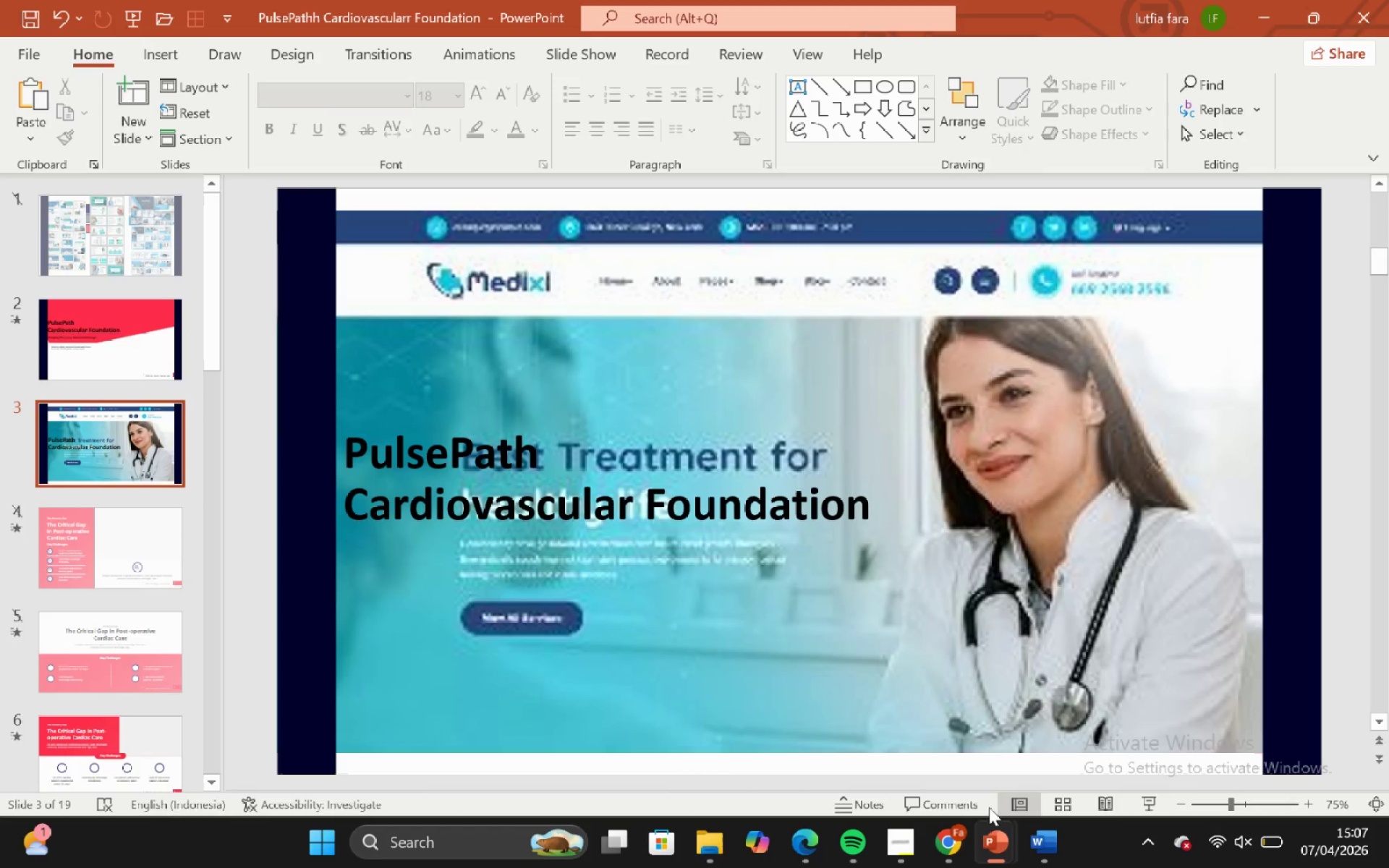 
left_click([1052, 830])
 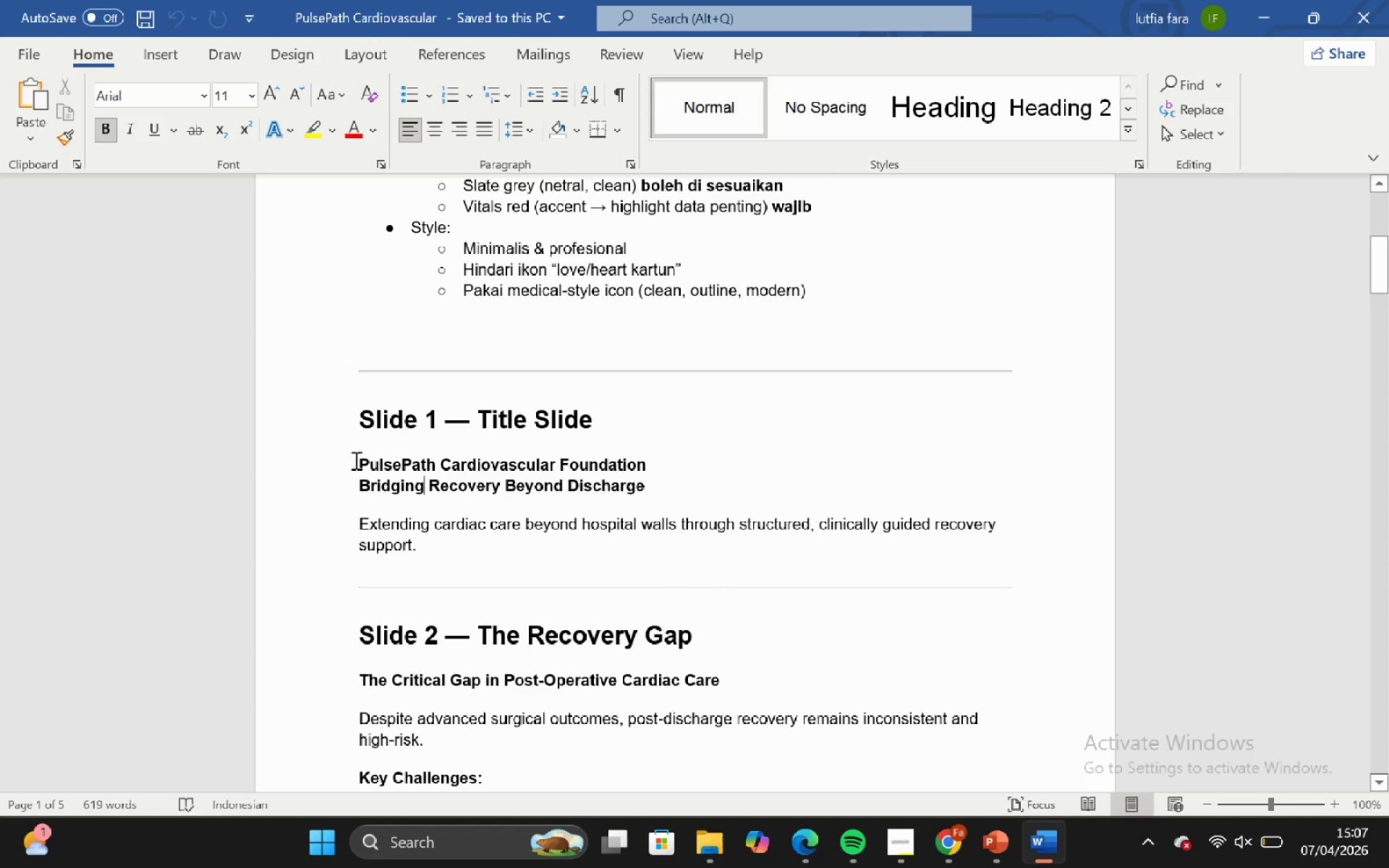 
left_click_drag(start_coordinate=[358, 459], to_coordinate=[671, 488])
 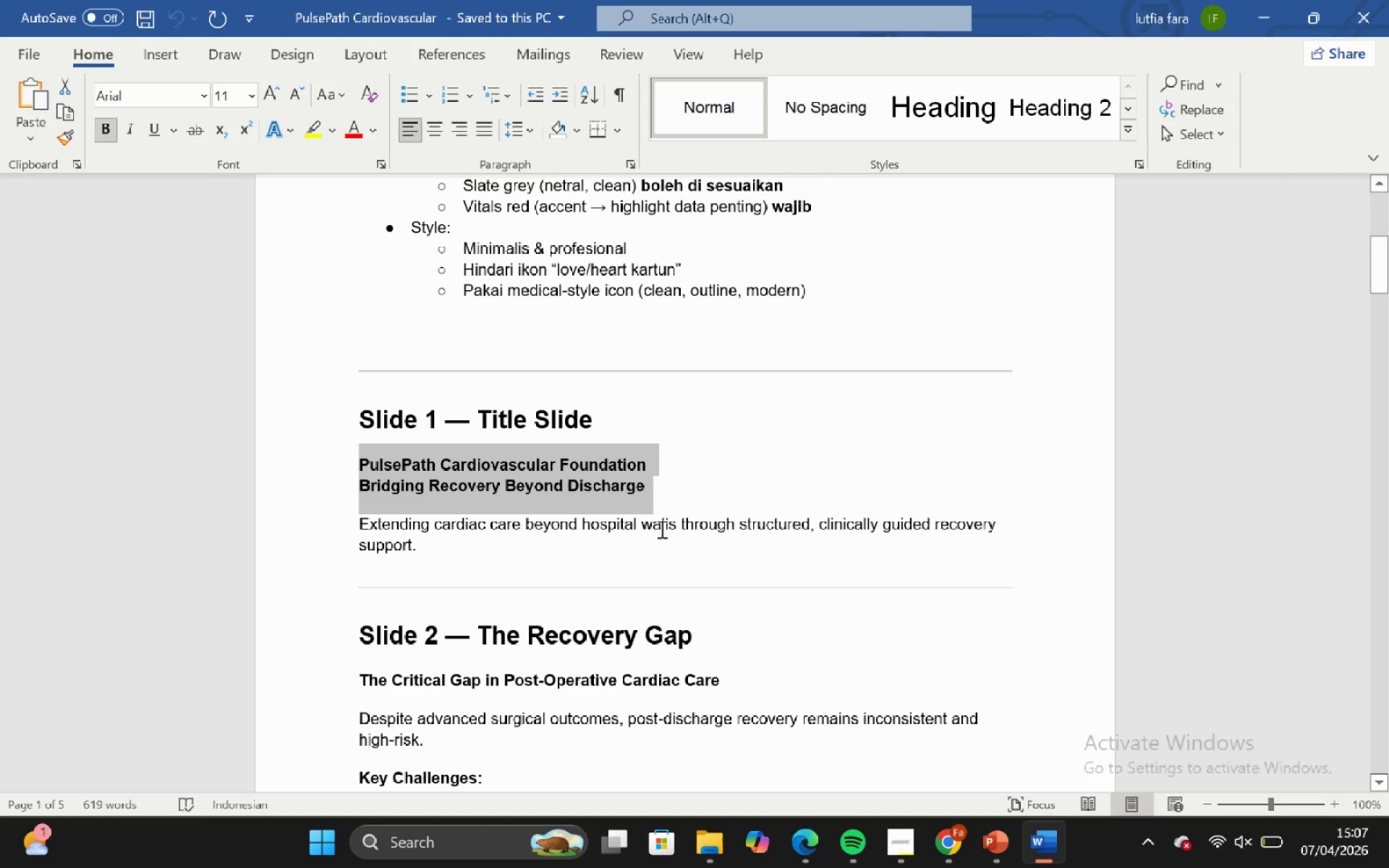 
key(Control+C)
 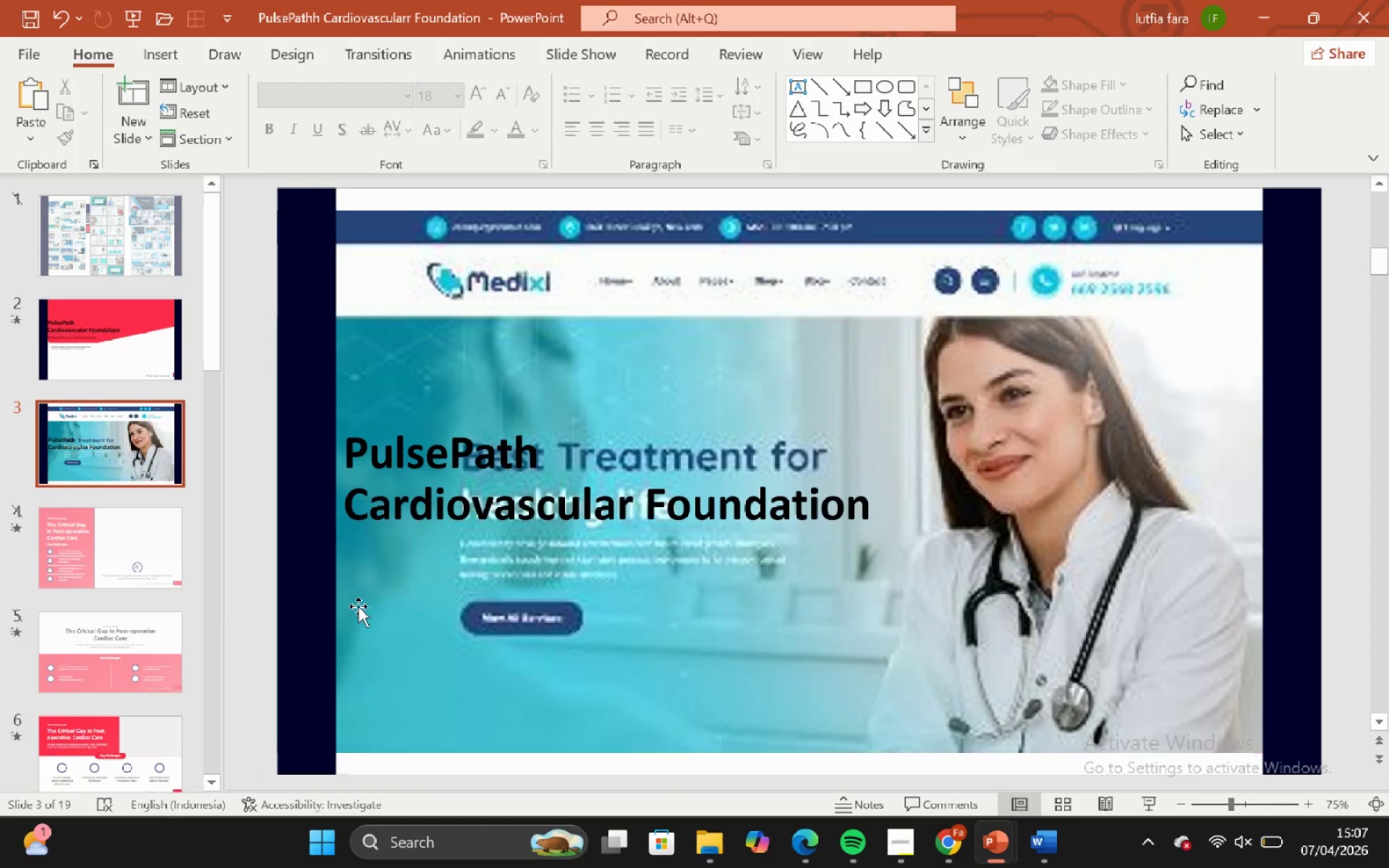 
key(Control+A)
 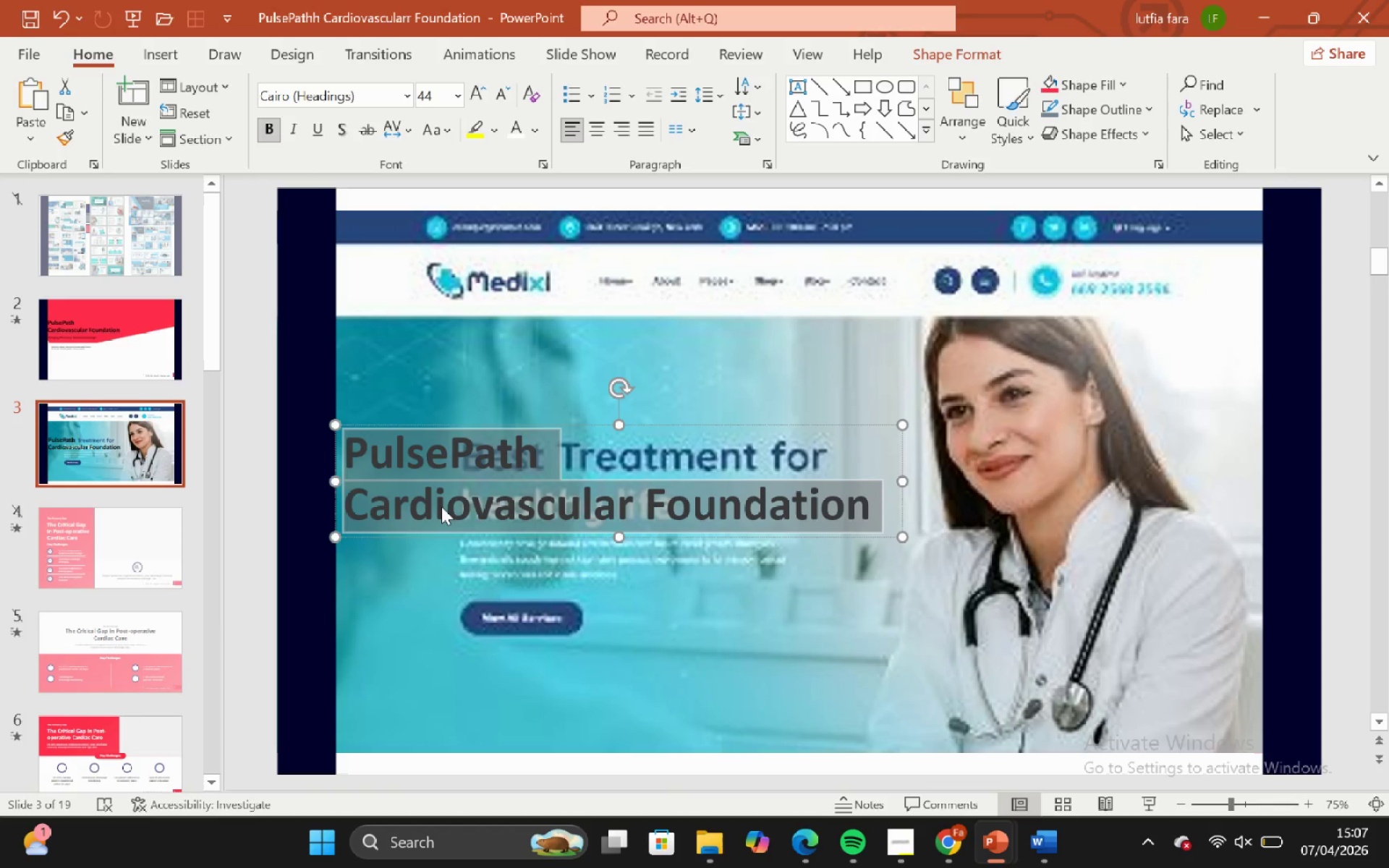 
right_click([441, 506])
 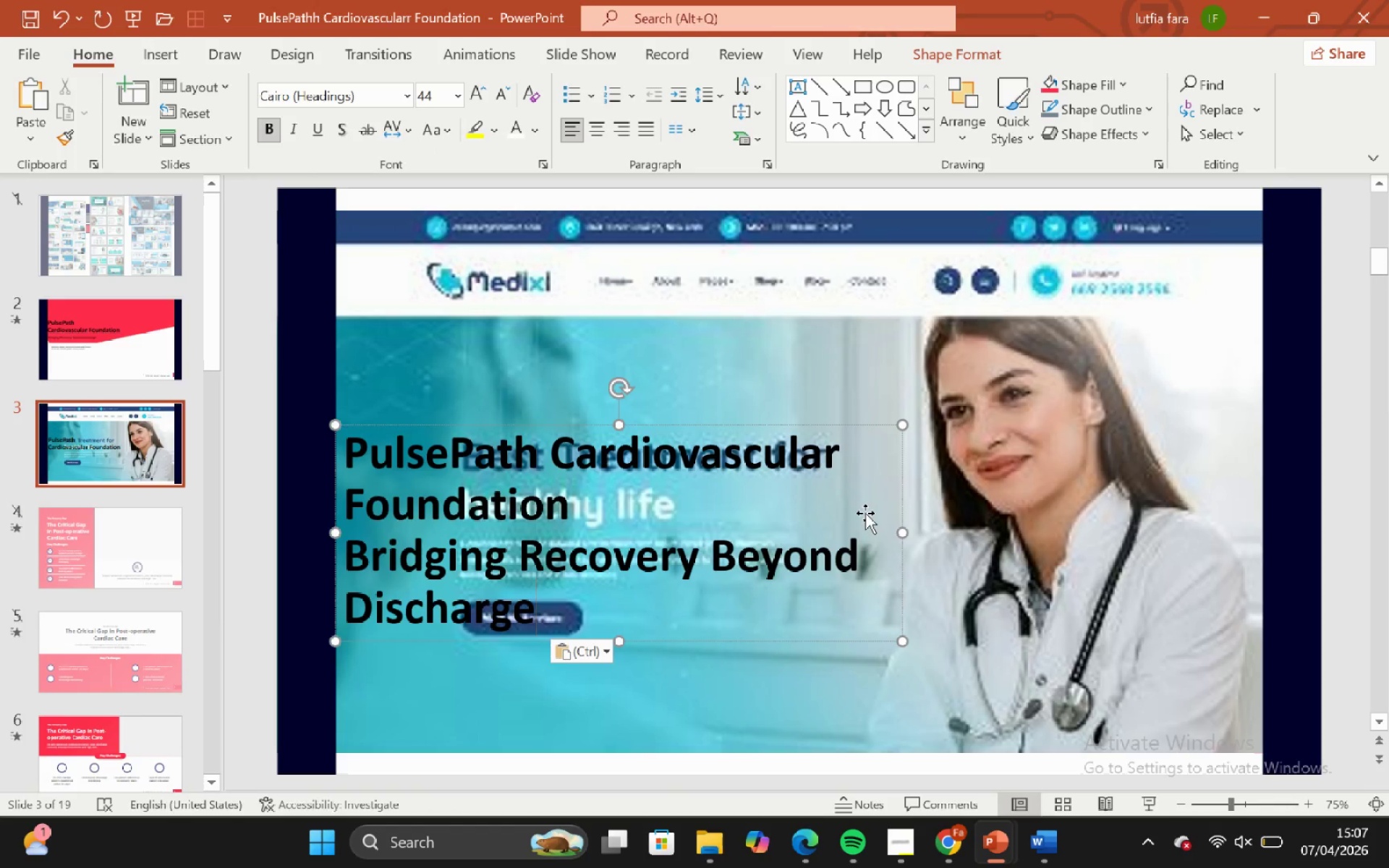 
left_click_drag(start_coordinate=[901, 533], to_coordinate=[1093, 482])
 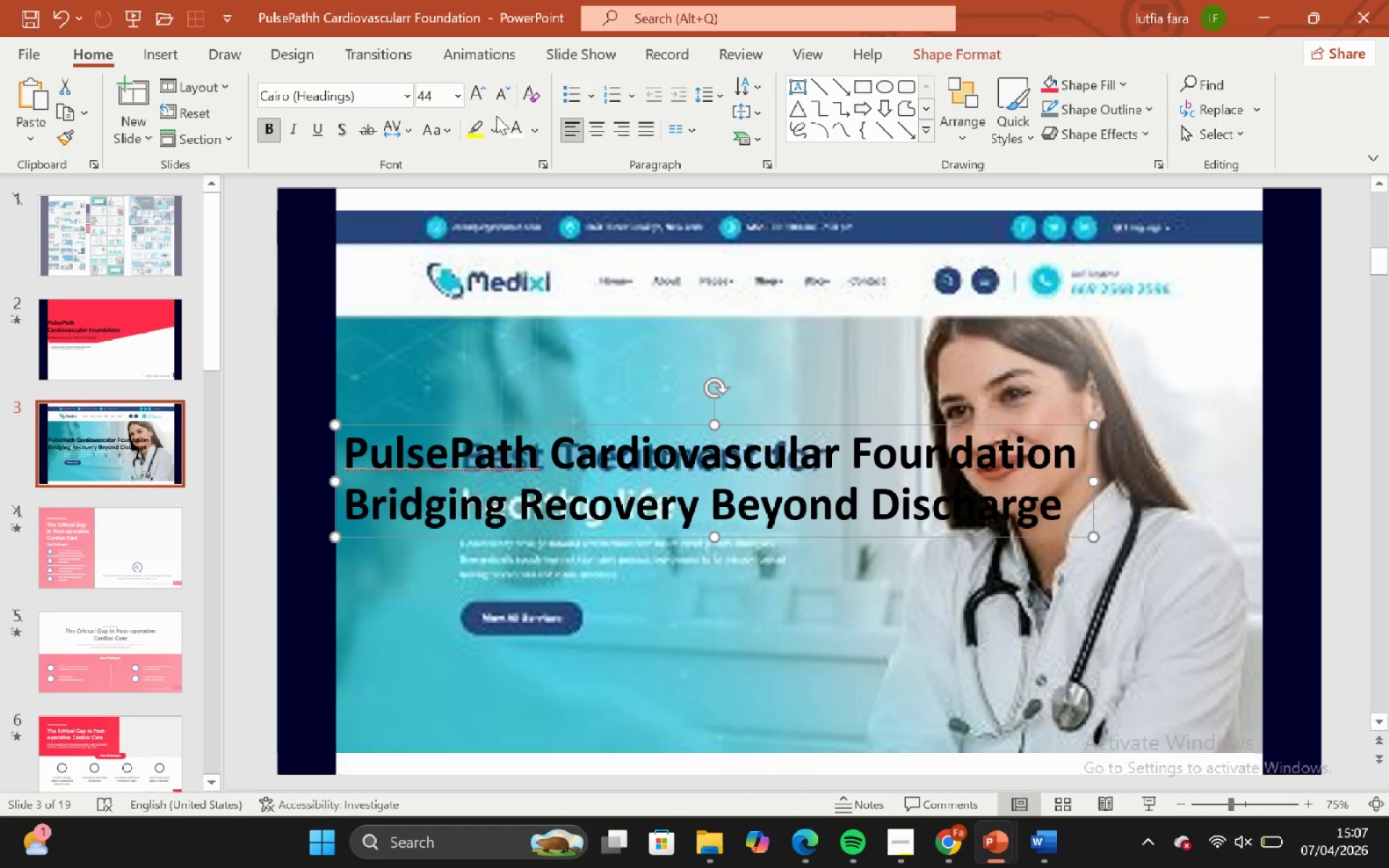 
left_click([503, 91])
 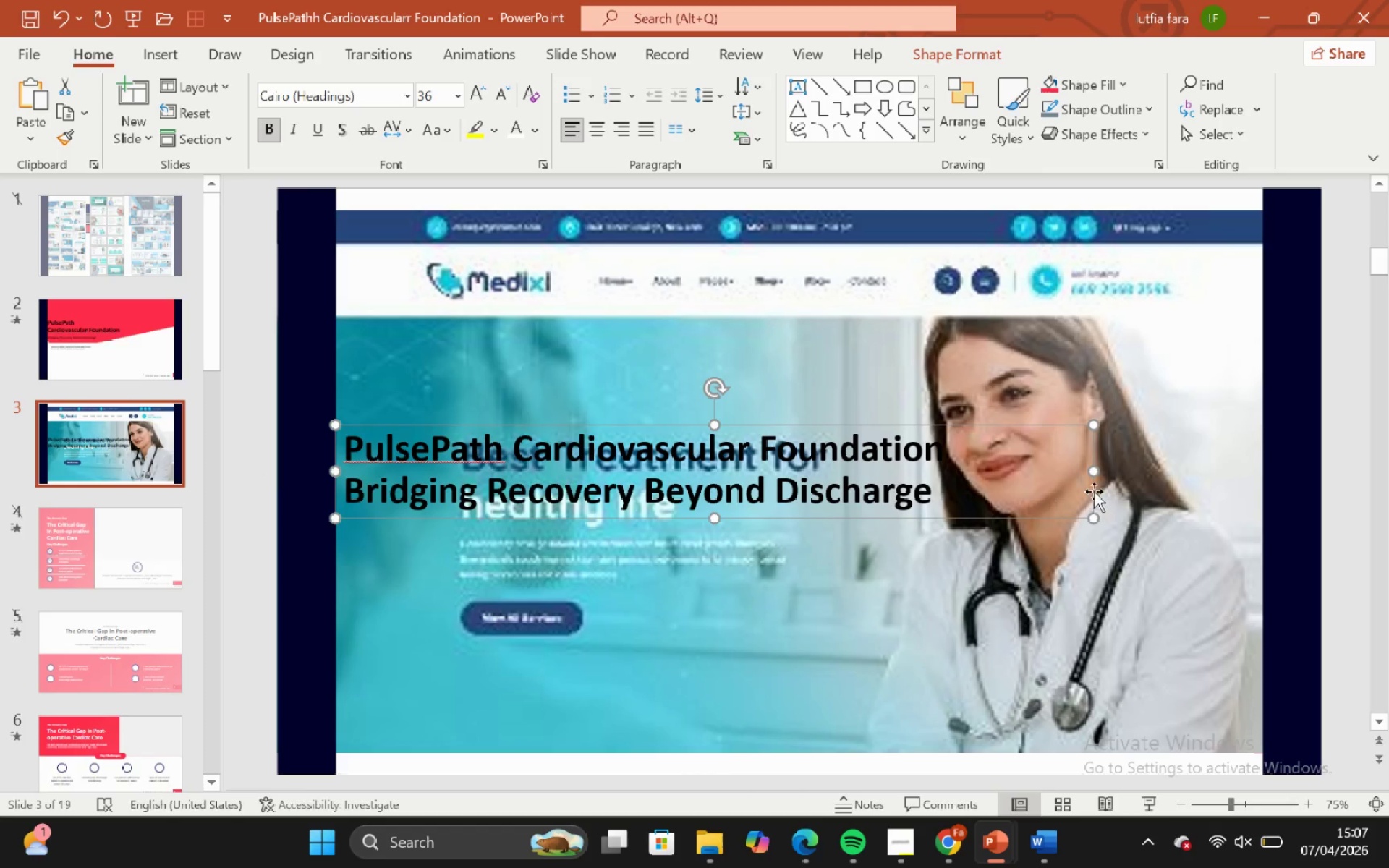 
left_click_drag(start_coordinate=[1101, 467], to_coordinate=[1093, 469])
 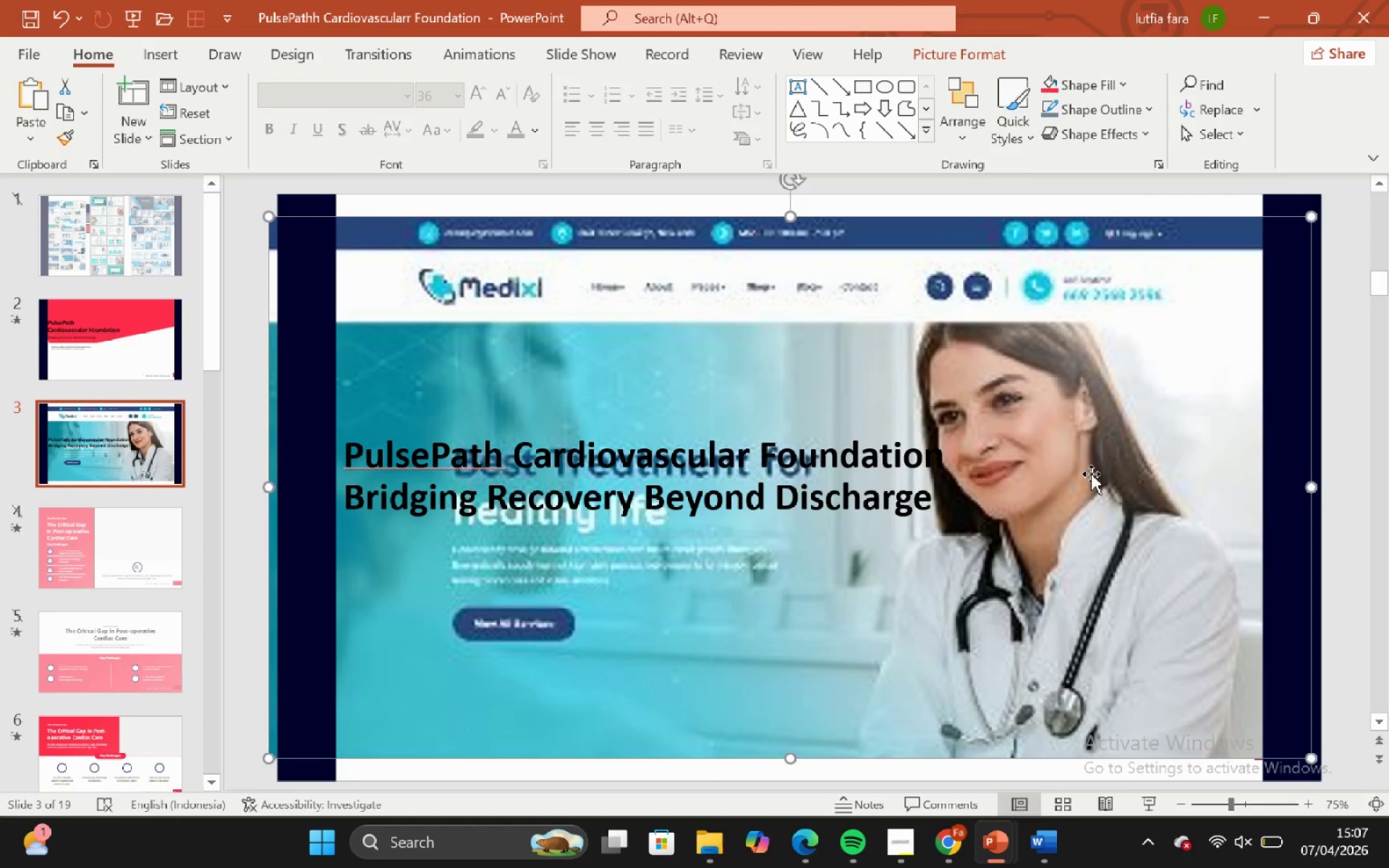 
key(Control+ControlLeft)
 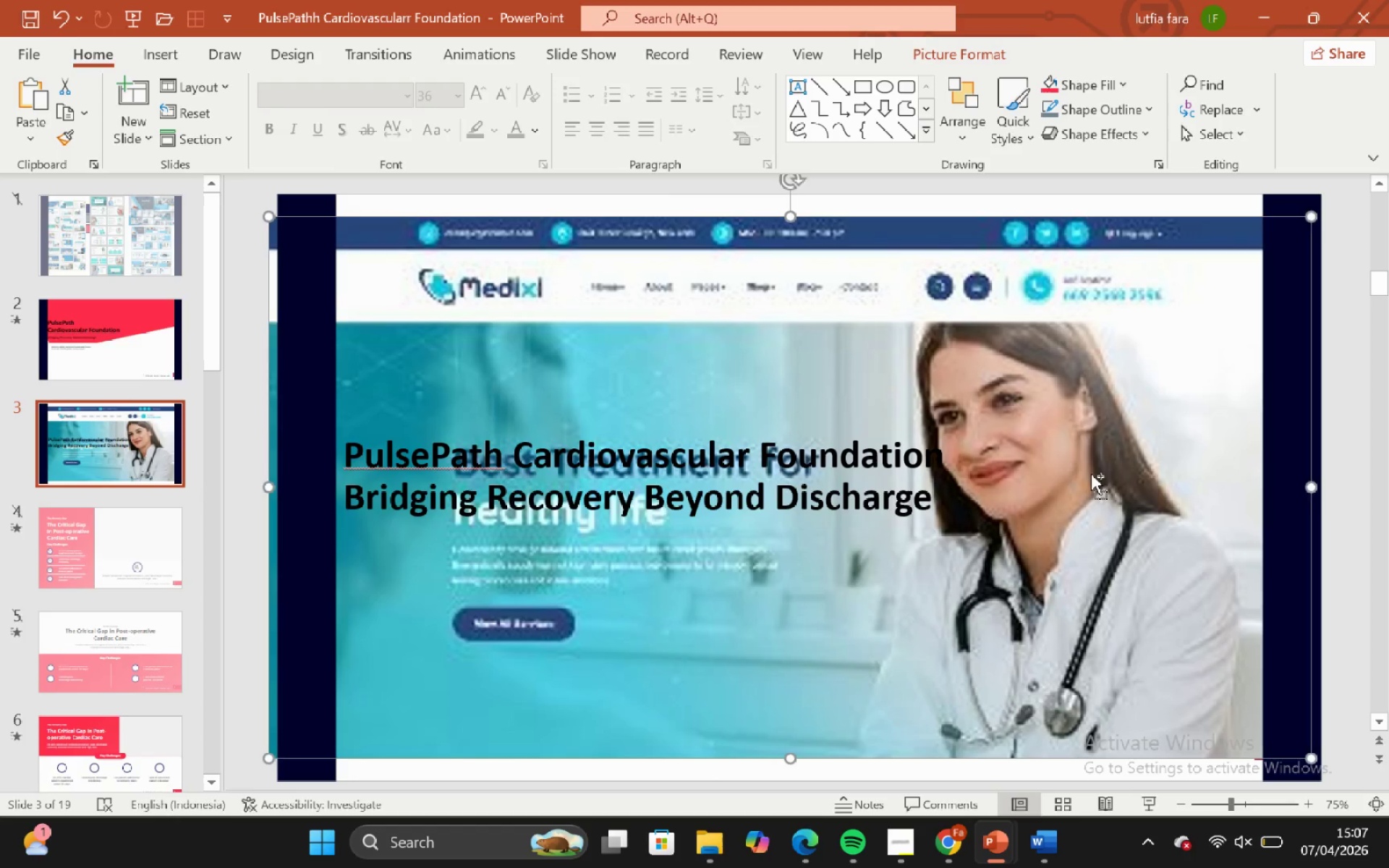 
key(Control+Z)
 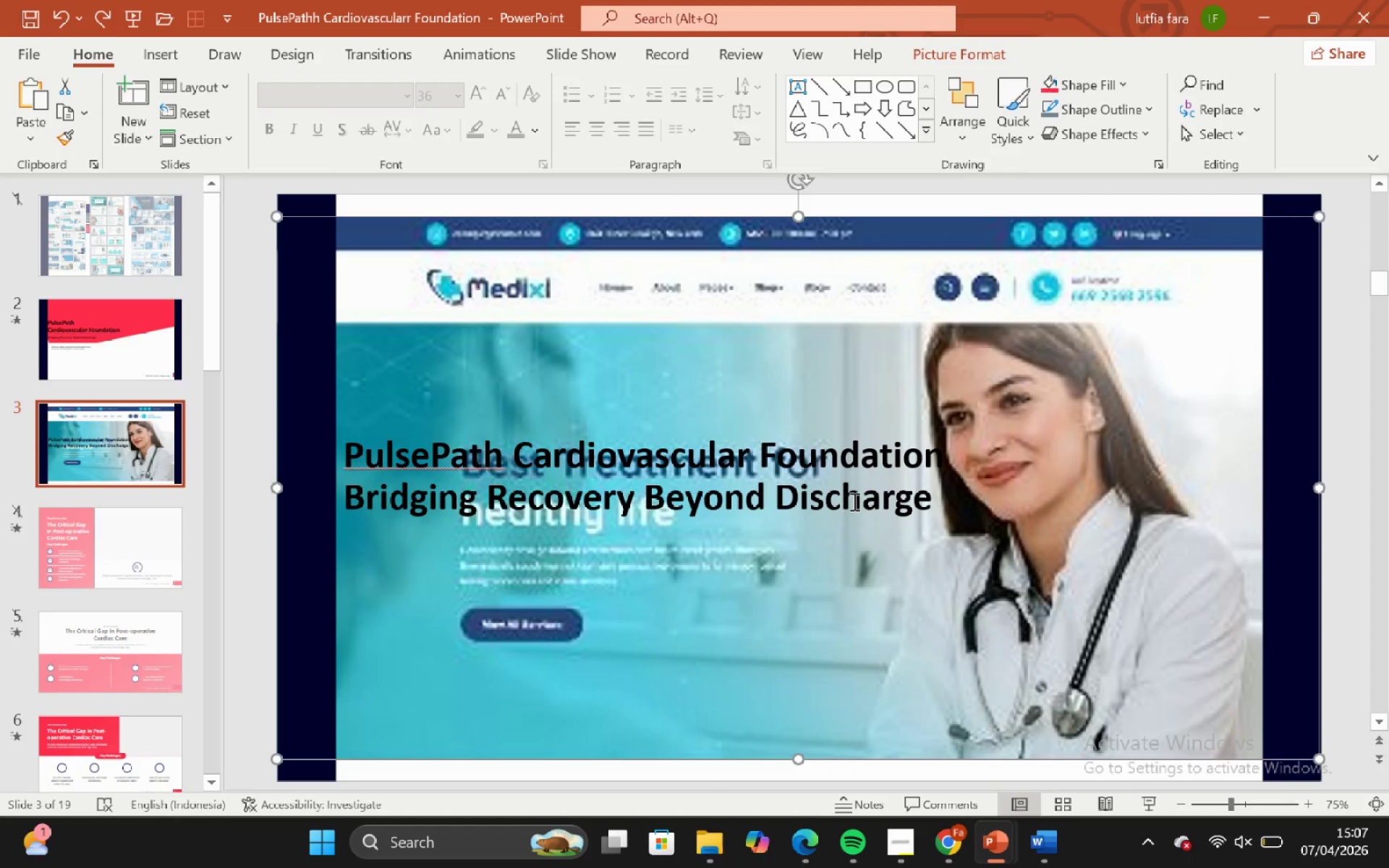 
left_click_drag(start_coordinate=[853, 500], to_coordinate=[874, 494])
 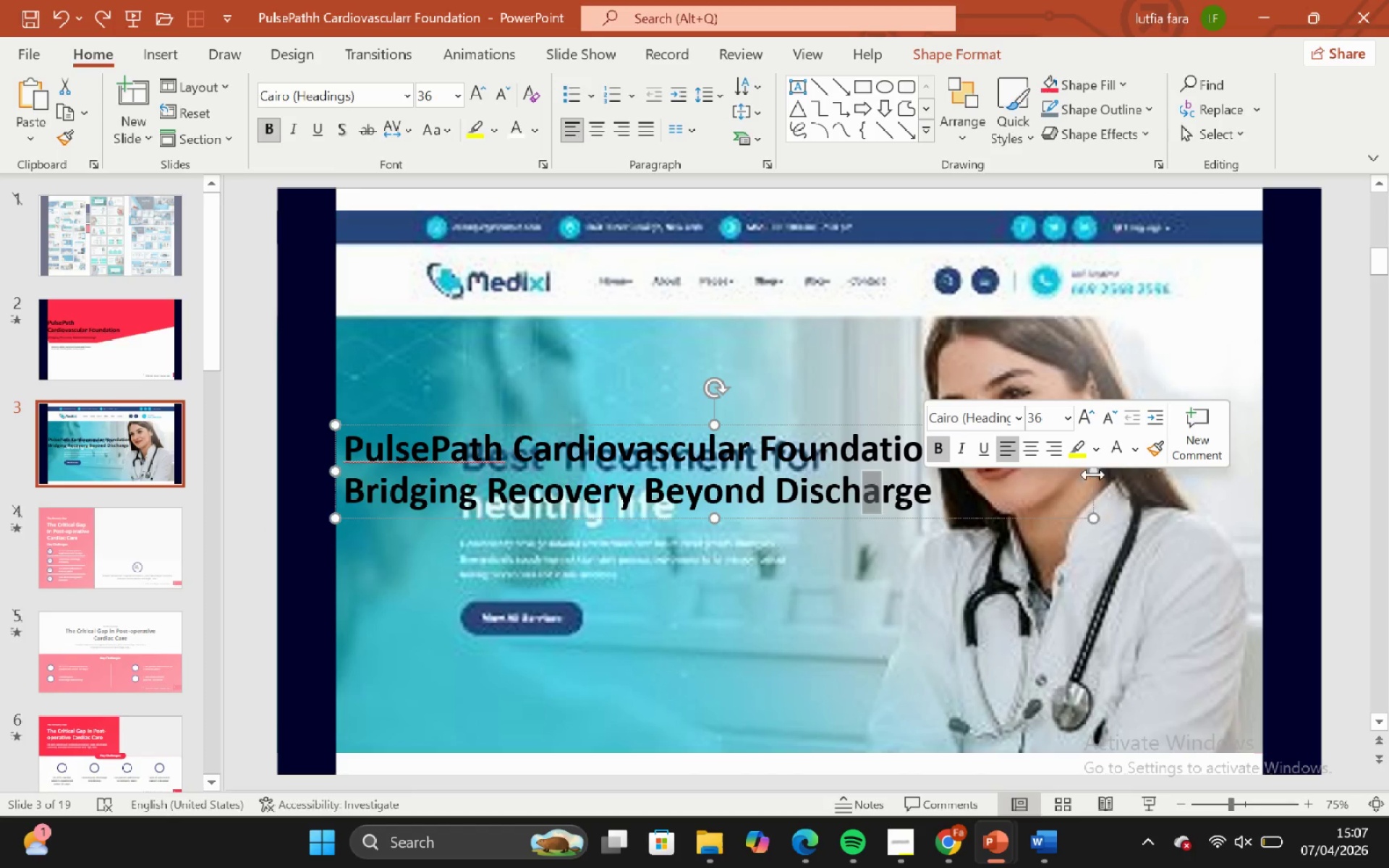 
left_click_drag(start_coordinate=[1093, 475], to_coordinate=[920, 484])
 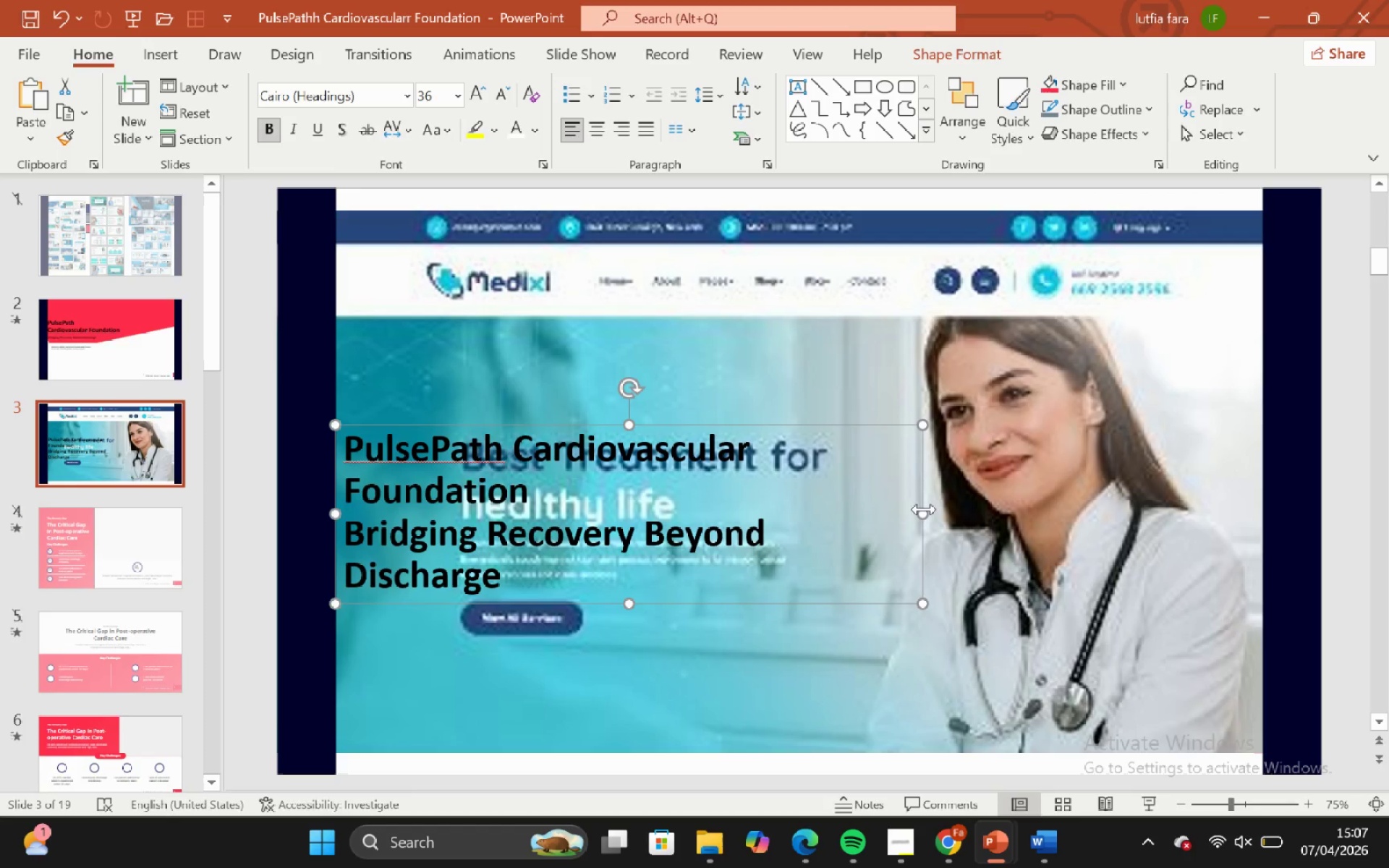 
left_click_drag(start_coordinate=[928, 514], to_coordinate=[969, 498])
 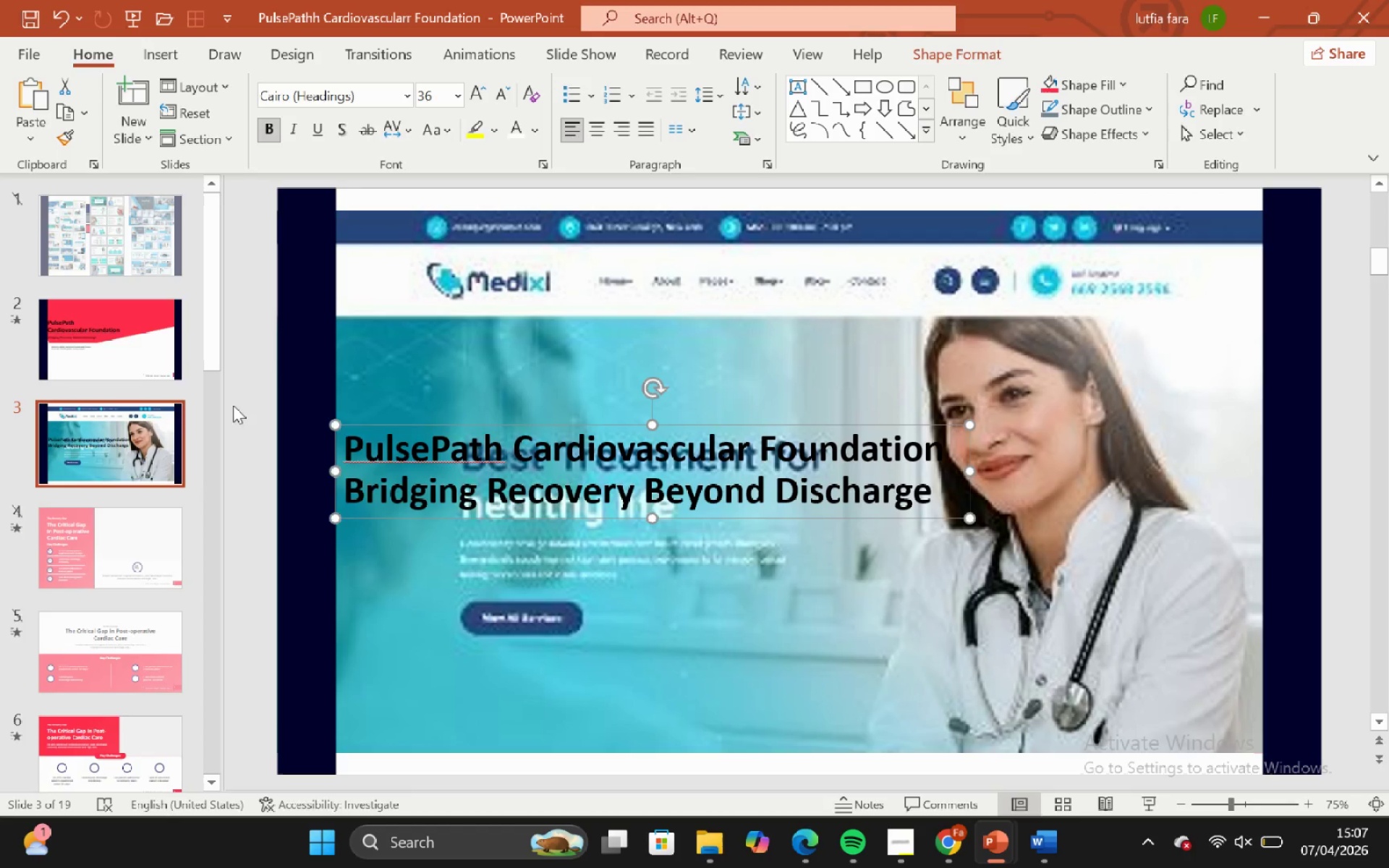 
left_click([253, 391])
 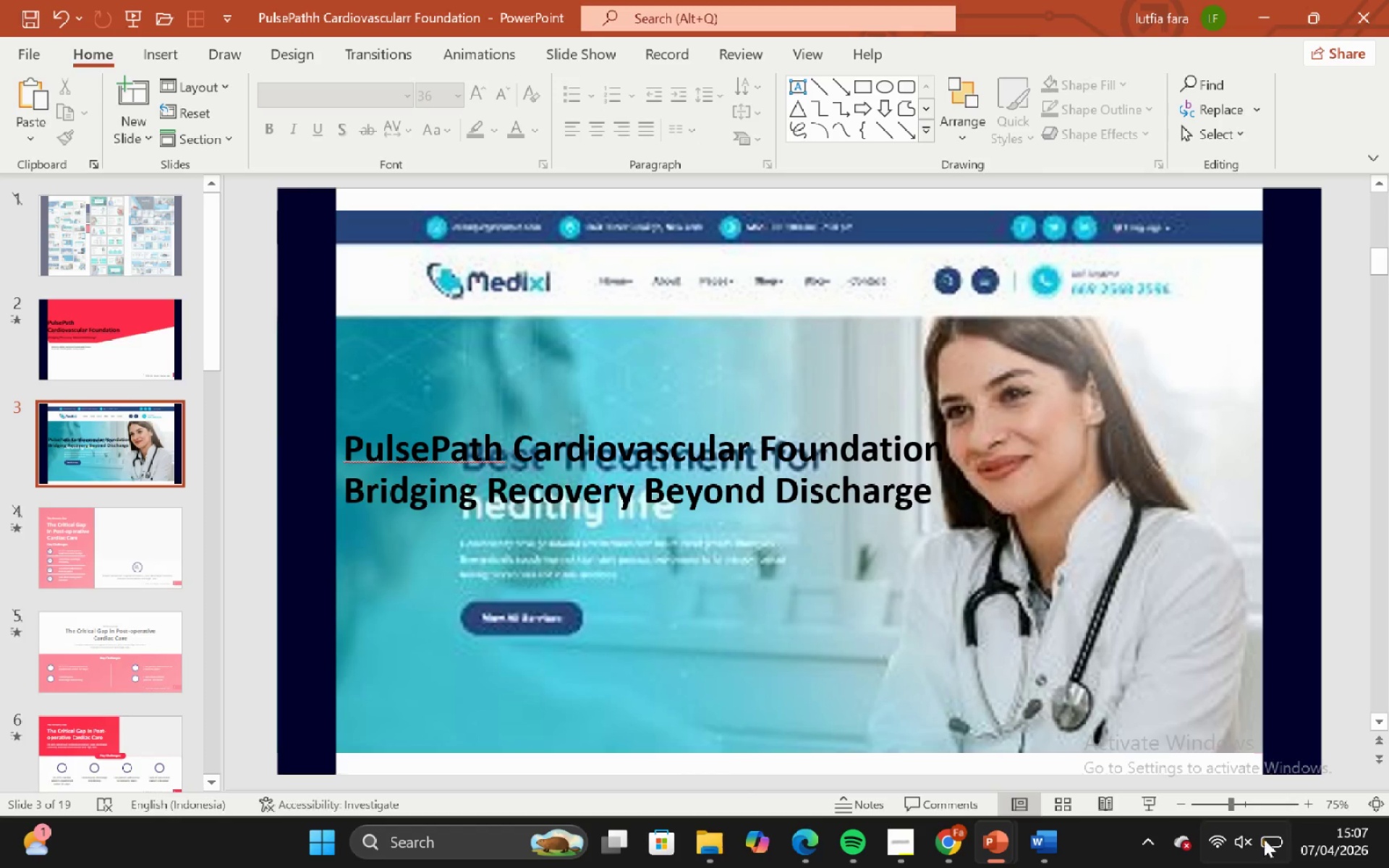 
left_click_drag(start_coordinate=[1283, 845], to_coordinate=[1275, 834])
 